 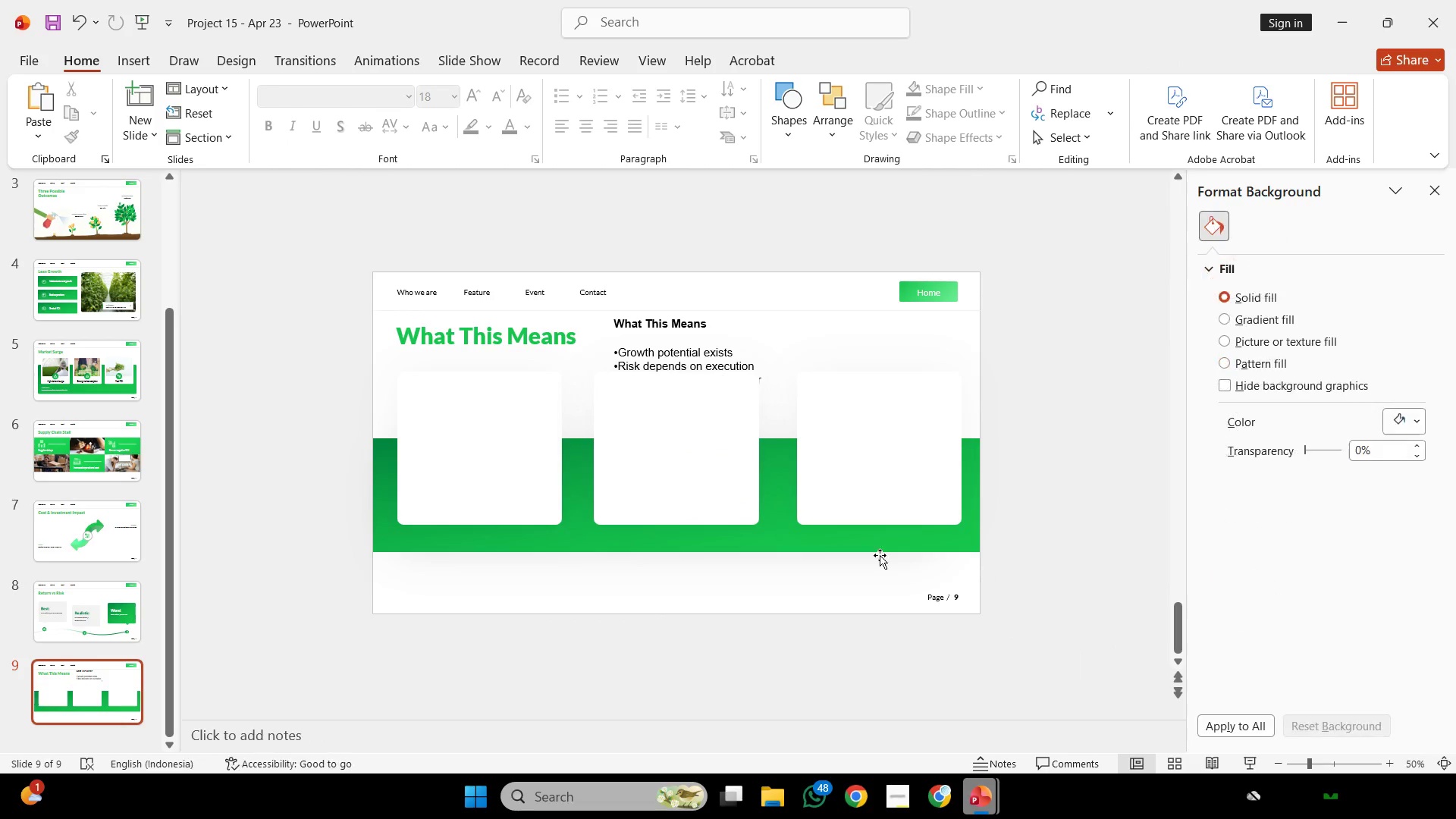 
key(Control+ControlLeft)
 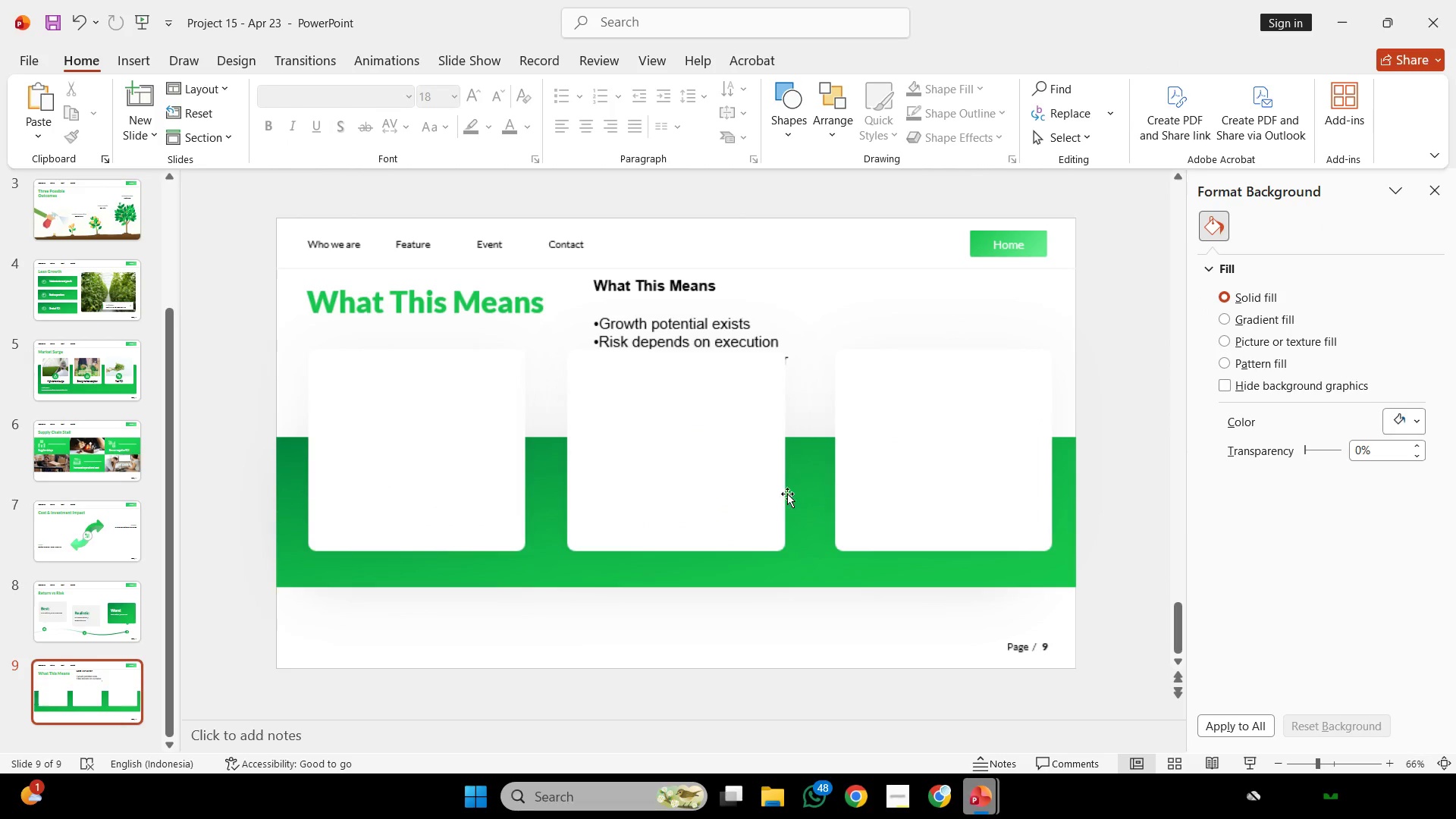 
left_click([986, 464])
 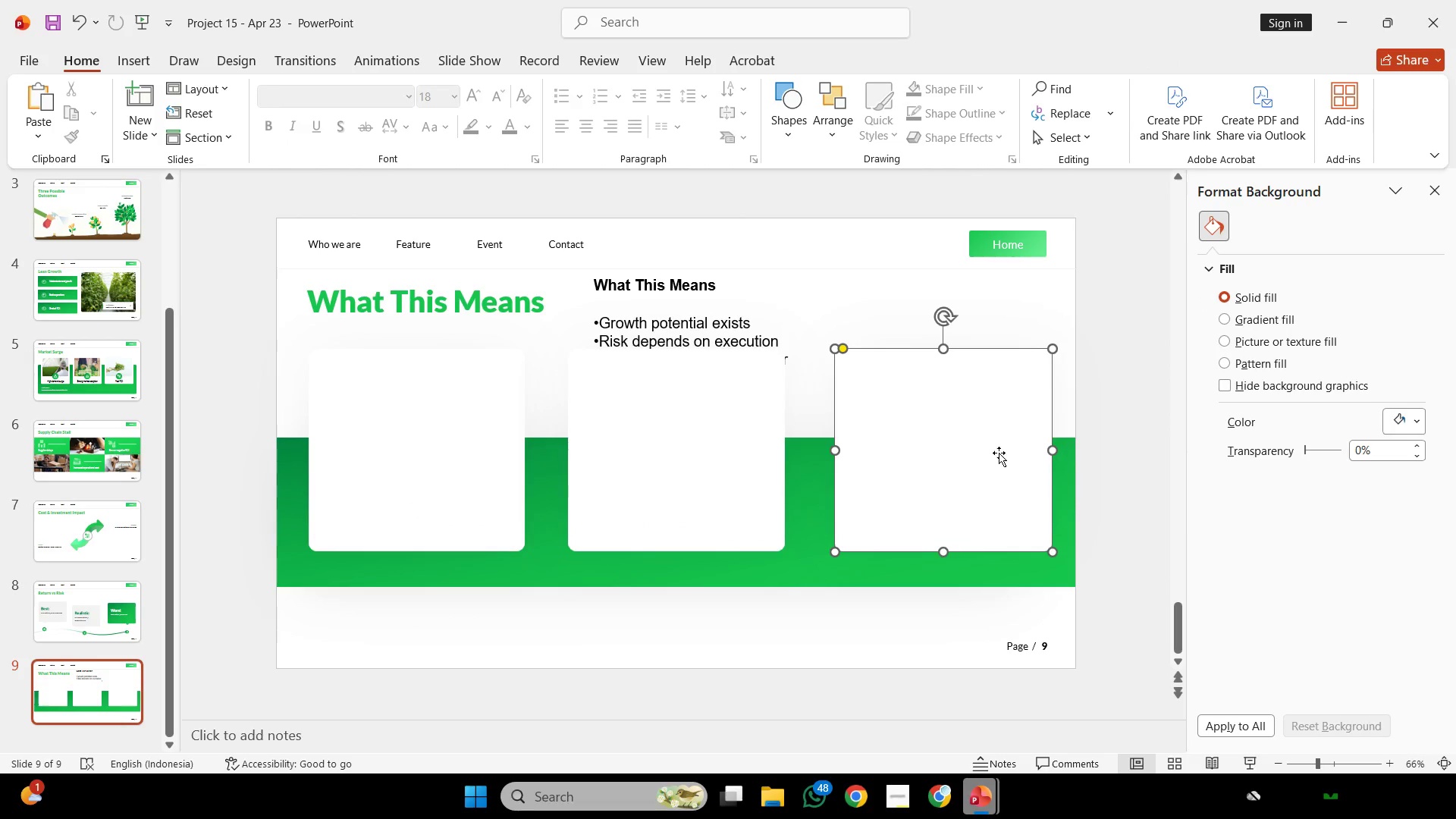 
scroll: coordinate [787, 494], scroll_direction: up, amount: 1.0
 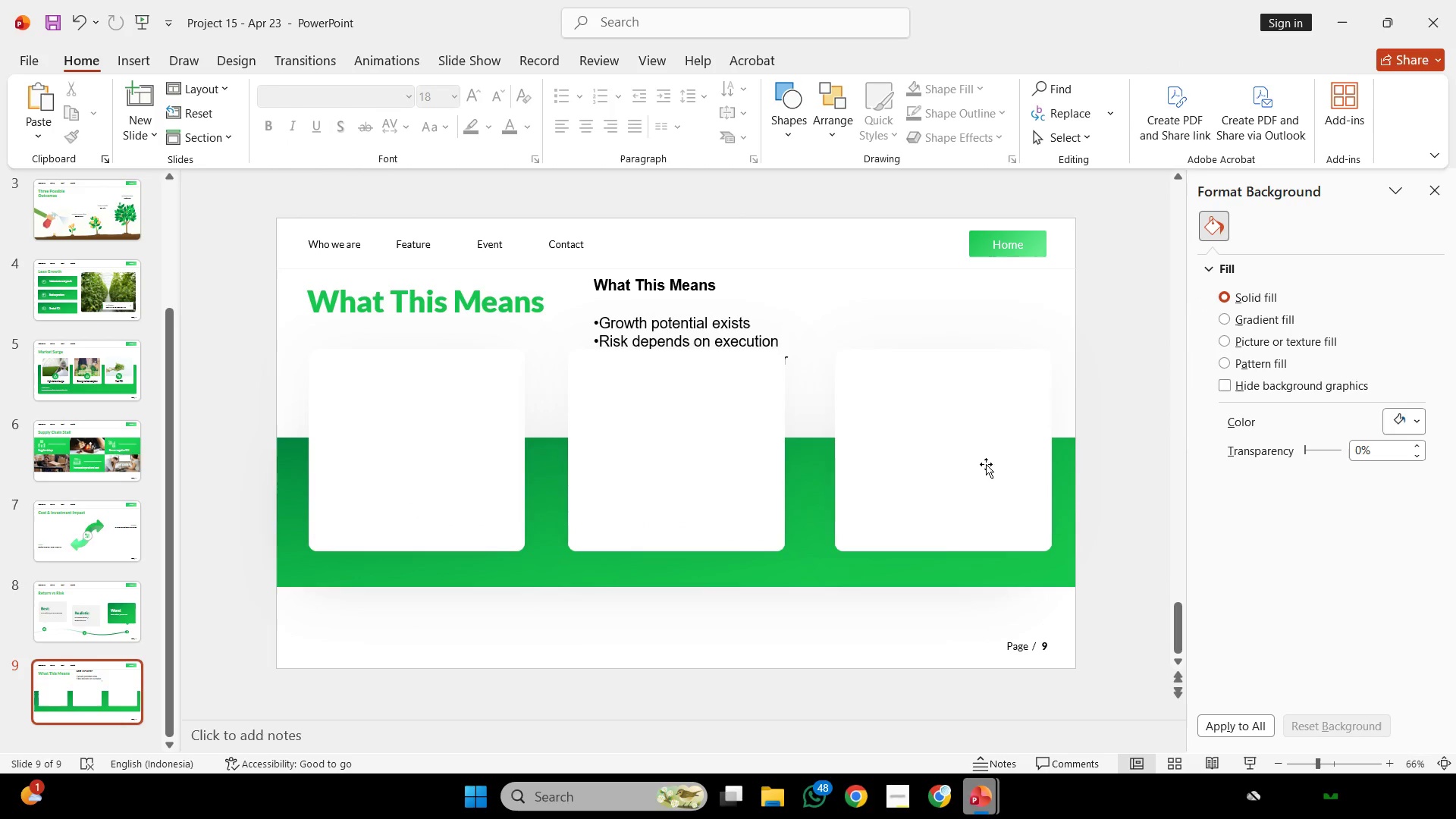 
hold_key(key=ShiftLeft, duration=2.05)
left_click_drag(start_coordinate=[1001, 449], to_coordinate=[991, 447])
 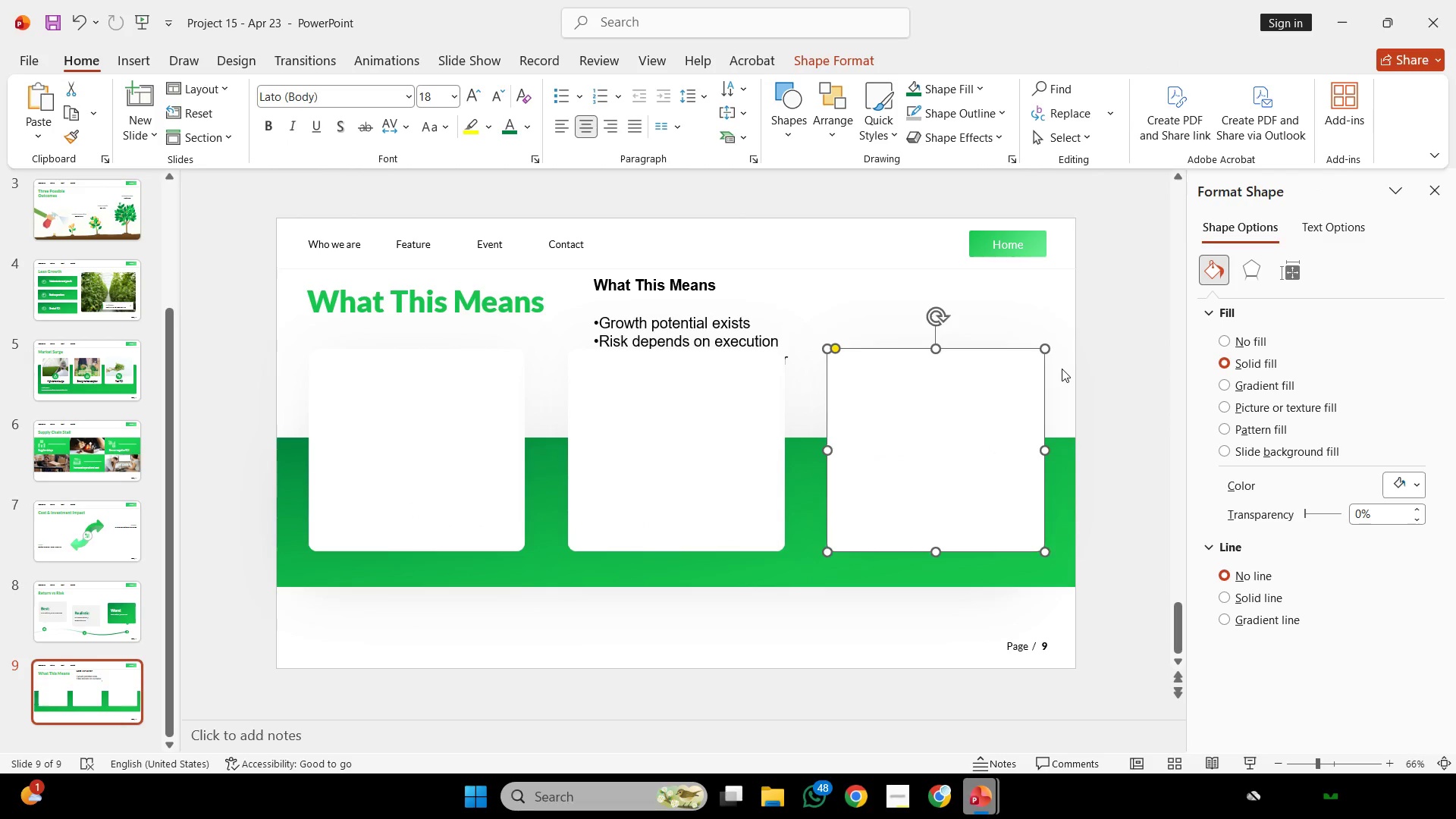 
left_click([1062, 369])
 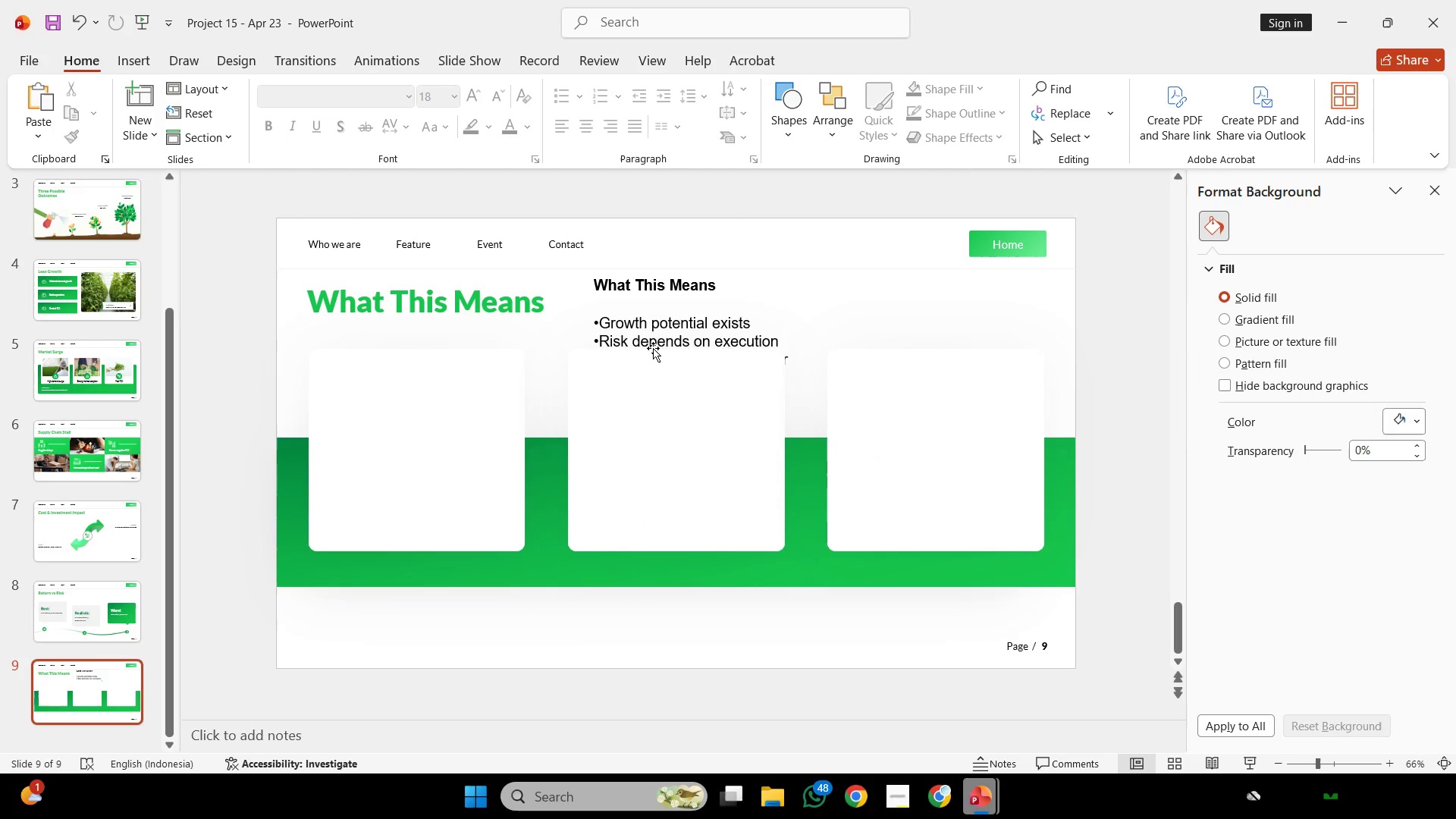 
left_click([717, 299])
 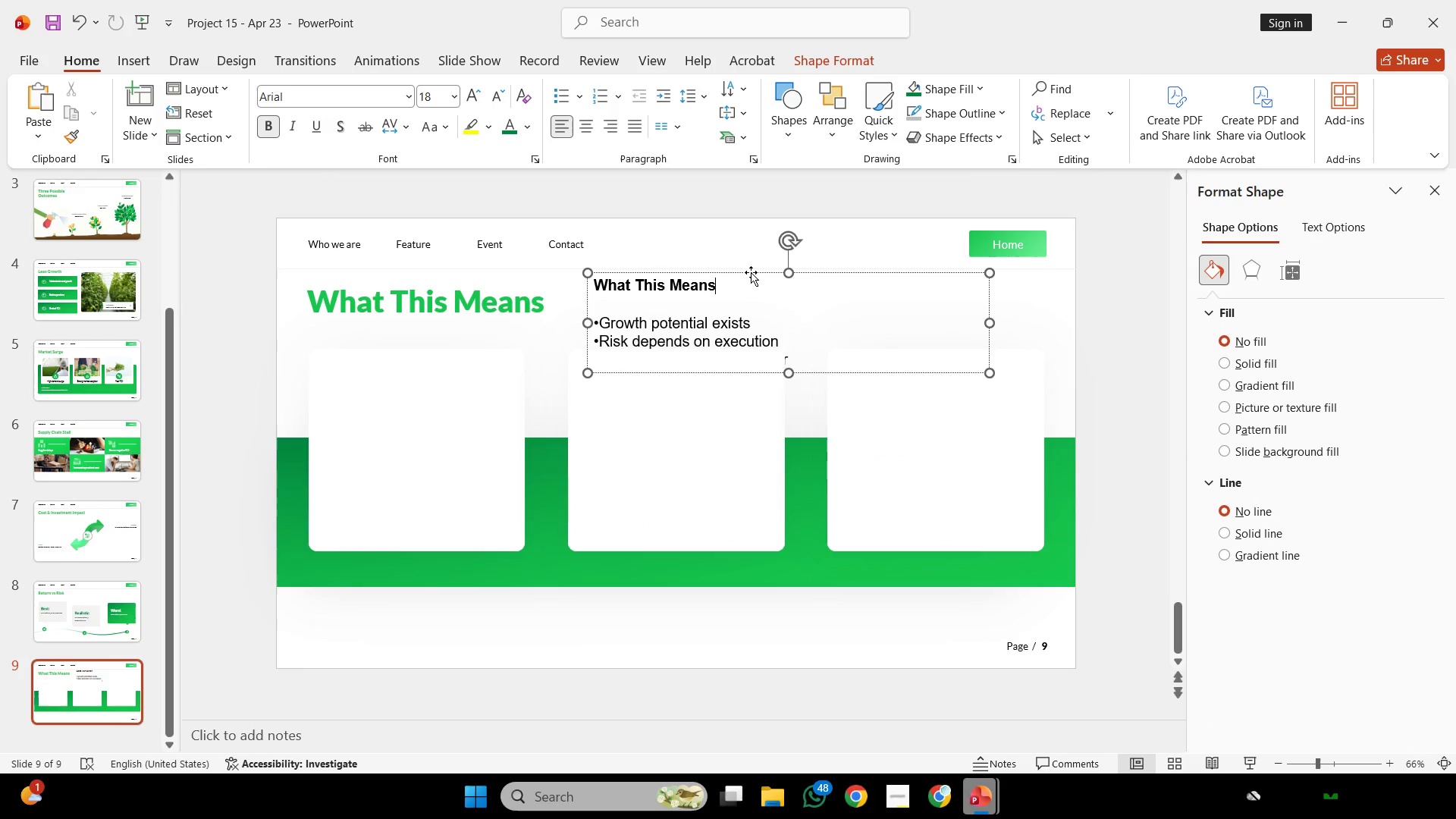 
left_click_drag(start_coordinate=[751, 272], to_coordinate=[831, 215])
 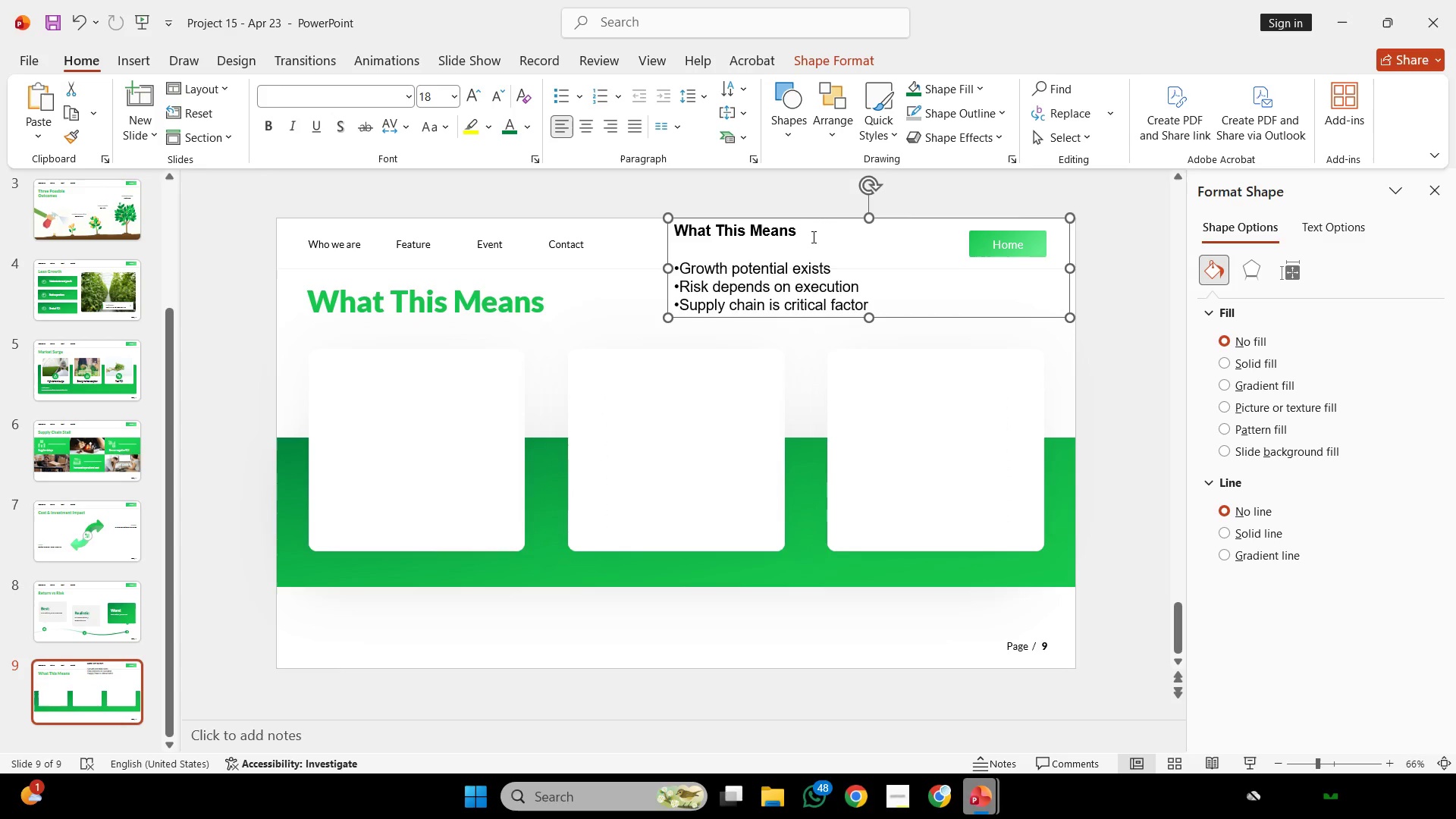 
left_click_drag(start_coordinate=[811, 234], to_coordinate=[640, 243])
 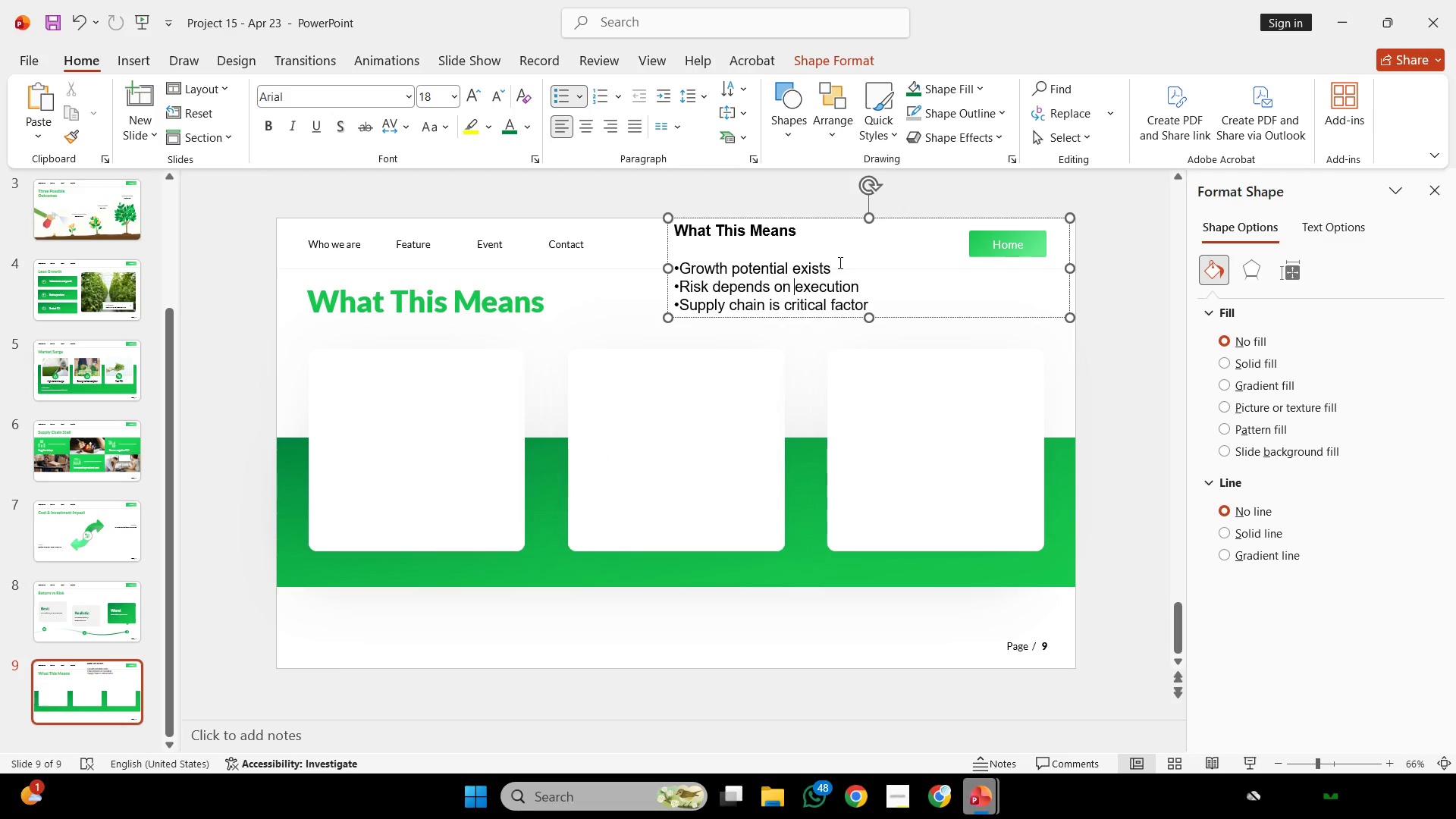 
left_click_drag(start_coordinate=[839, 263], to_coordinate=[683, 272])
 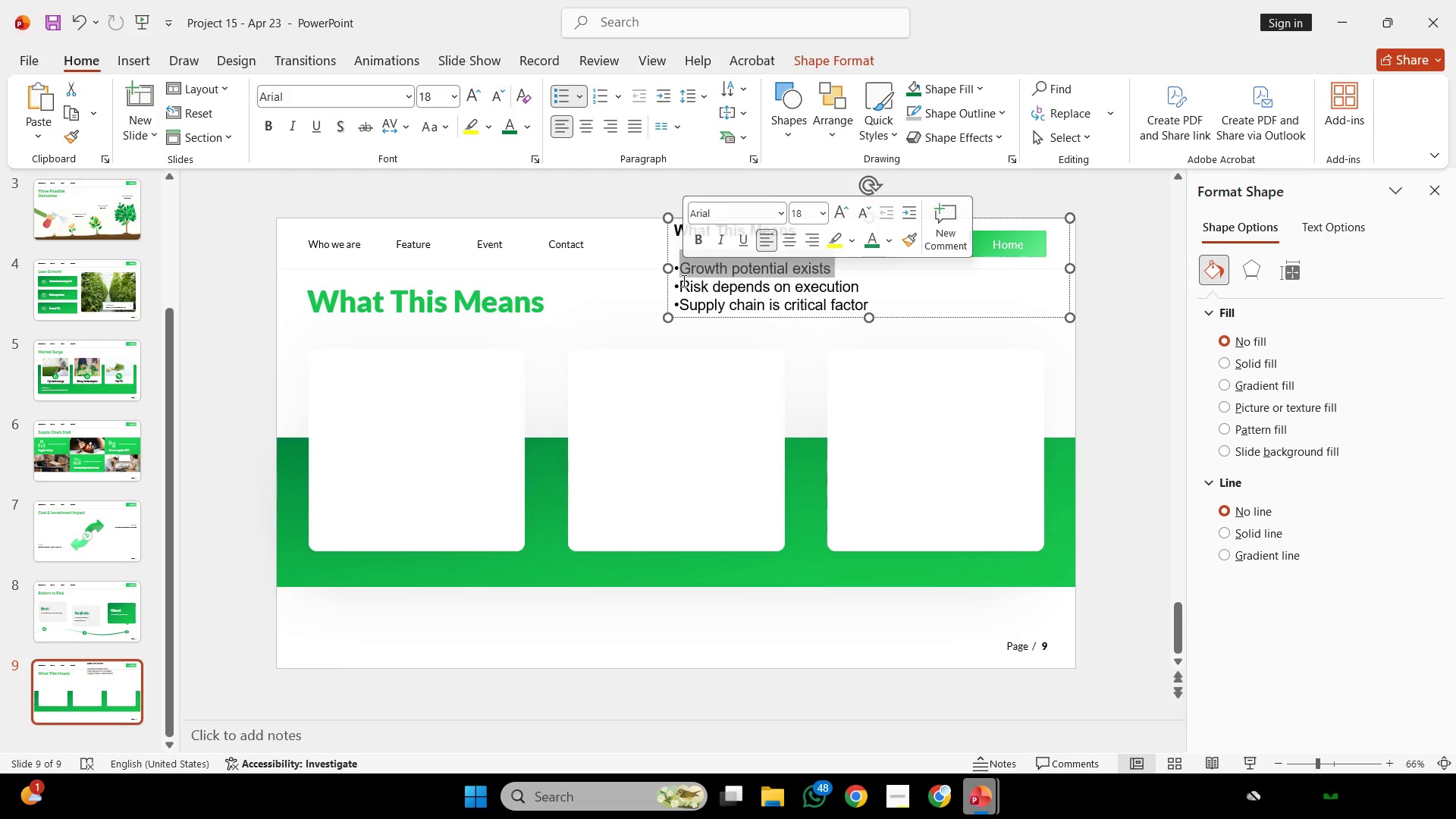 
key(Control+C)
 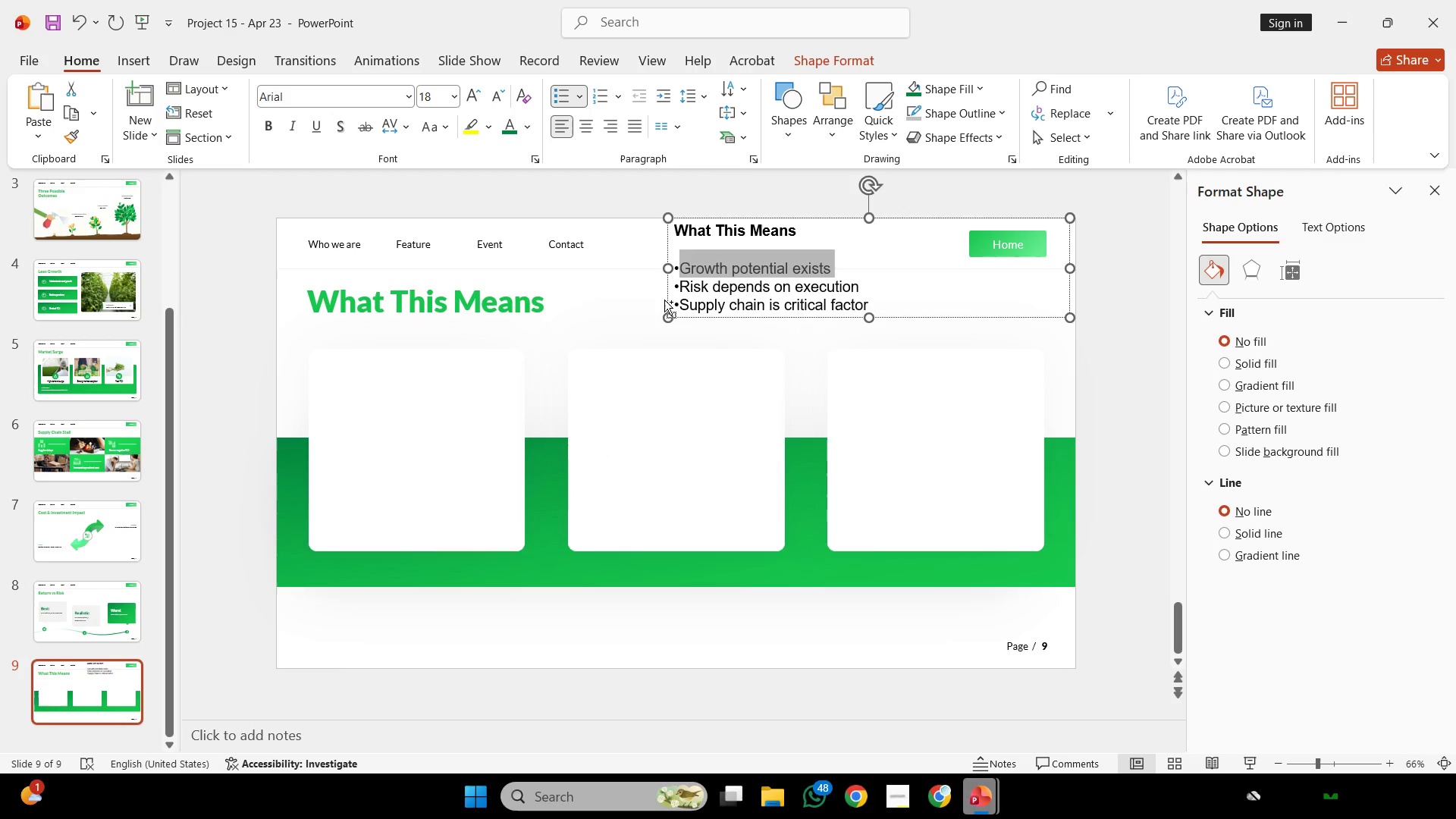 
key(Control+C)
 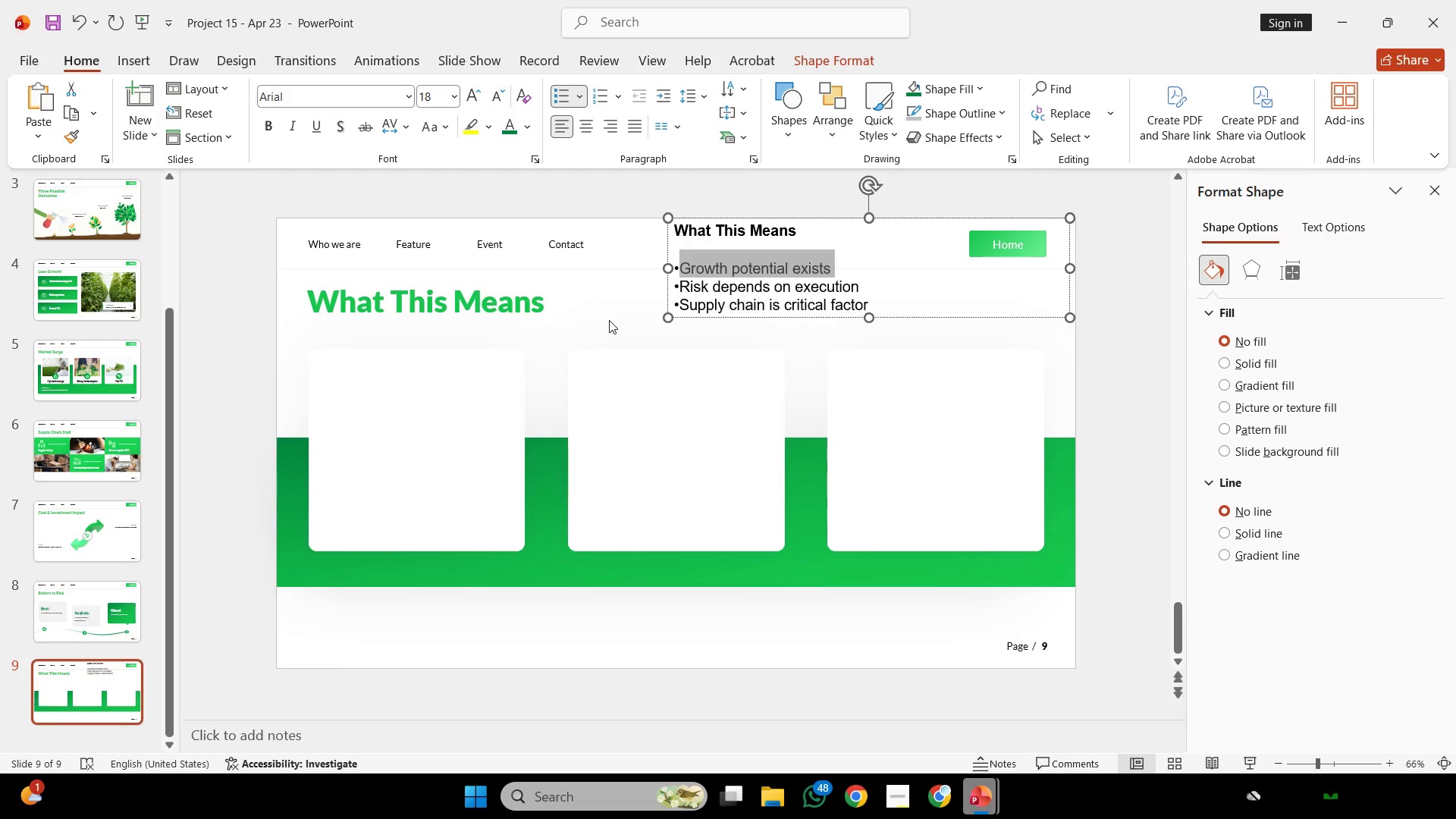 
left_click([609, 320])
 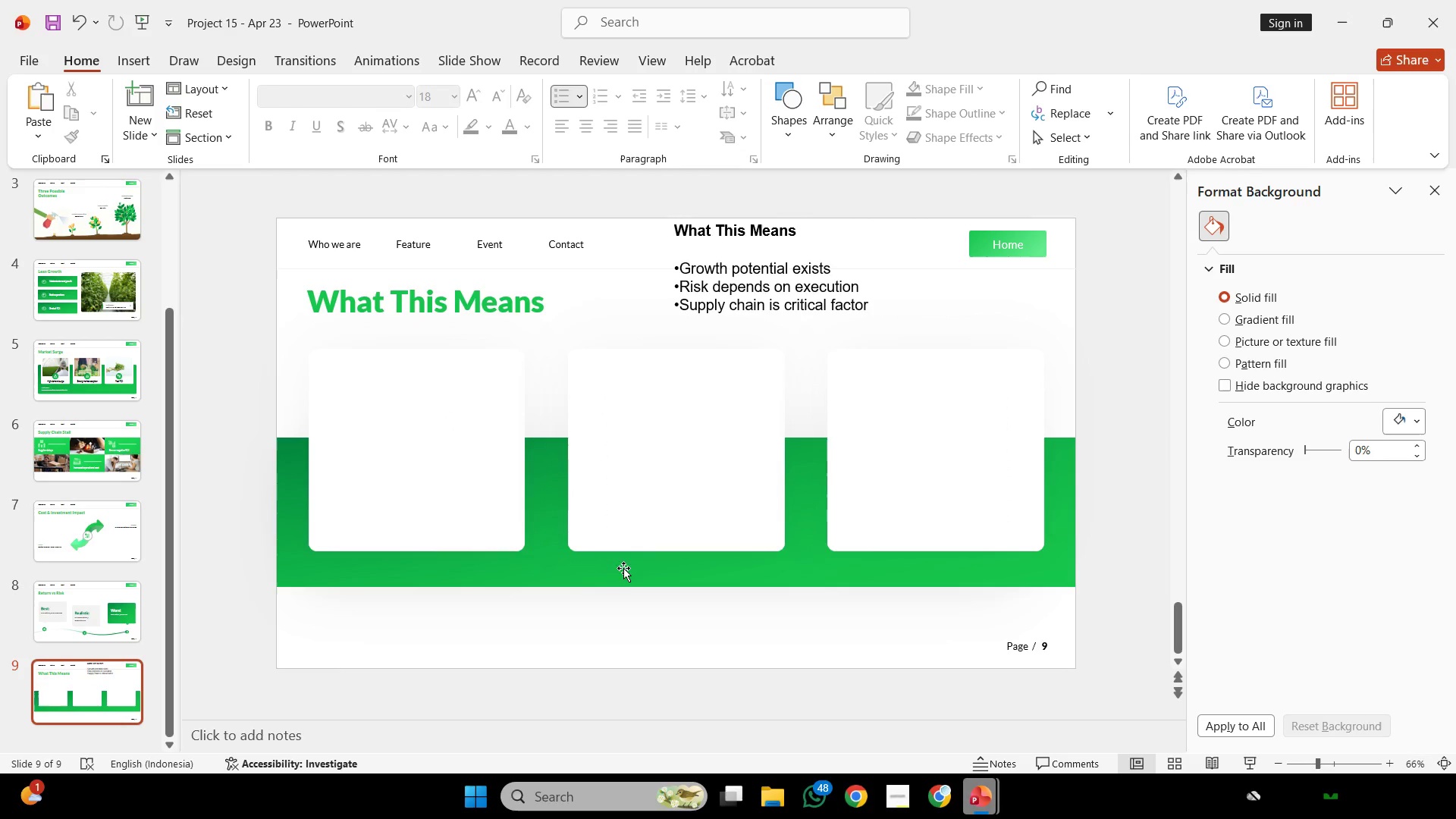 
left_click([634, 576])
 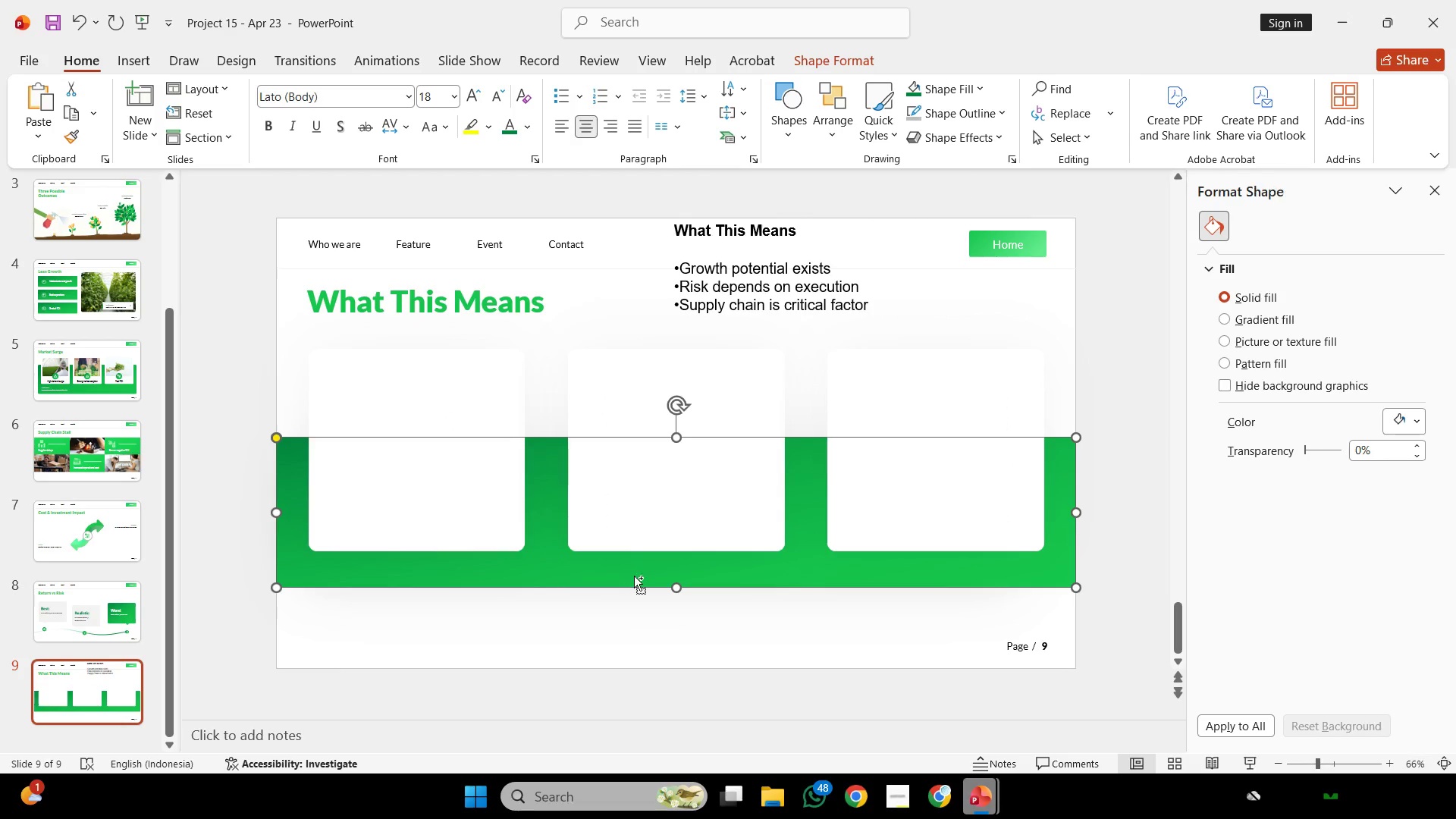 
key(Control+C)
 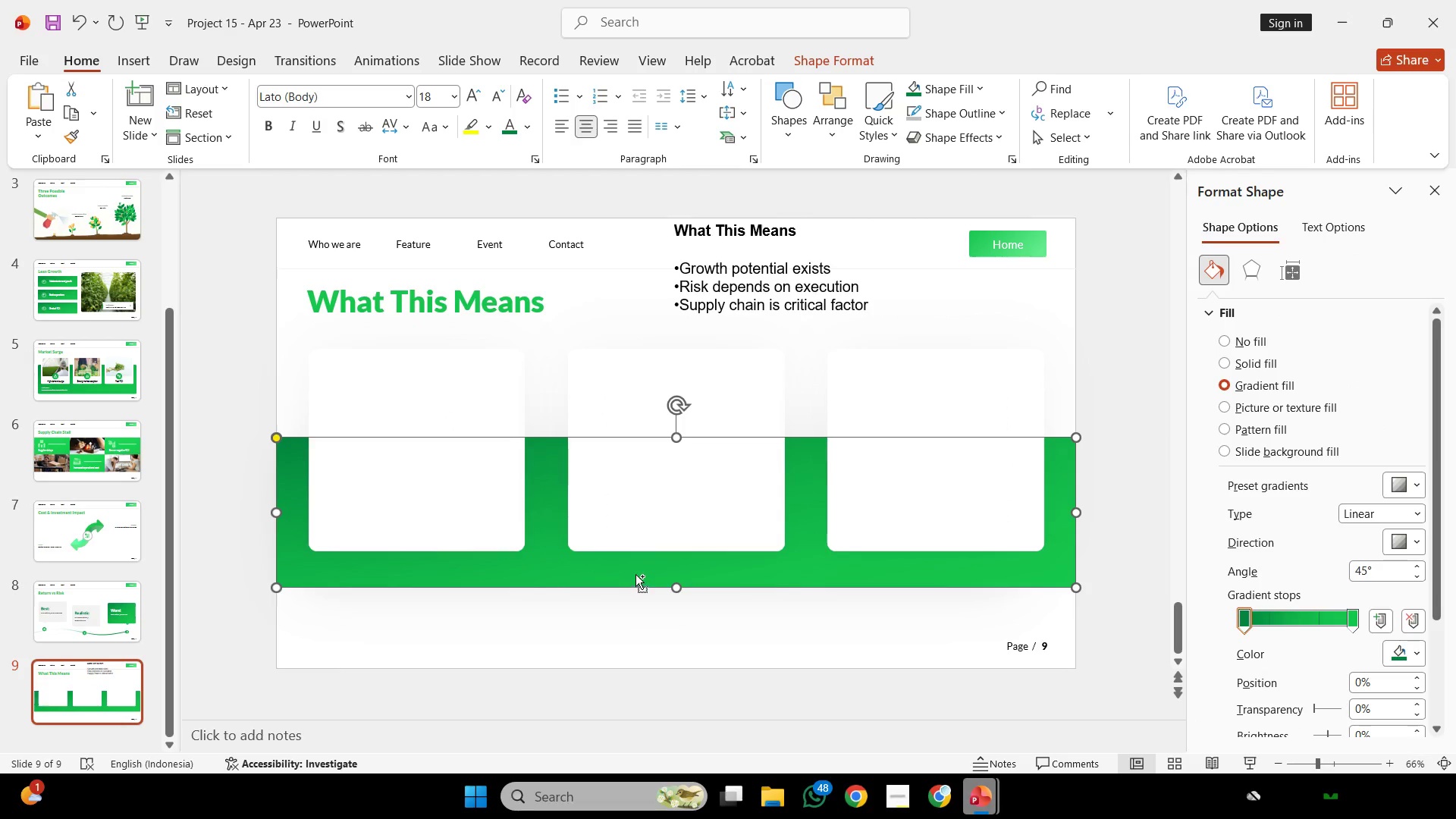 
key(Control+C)
 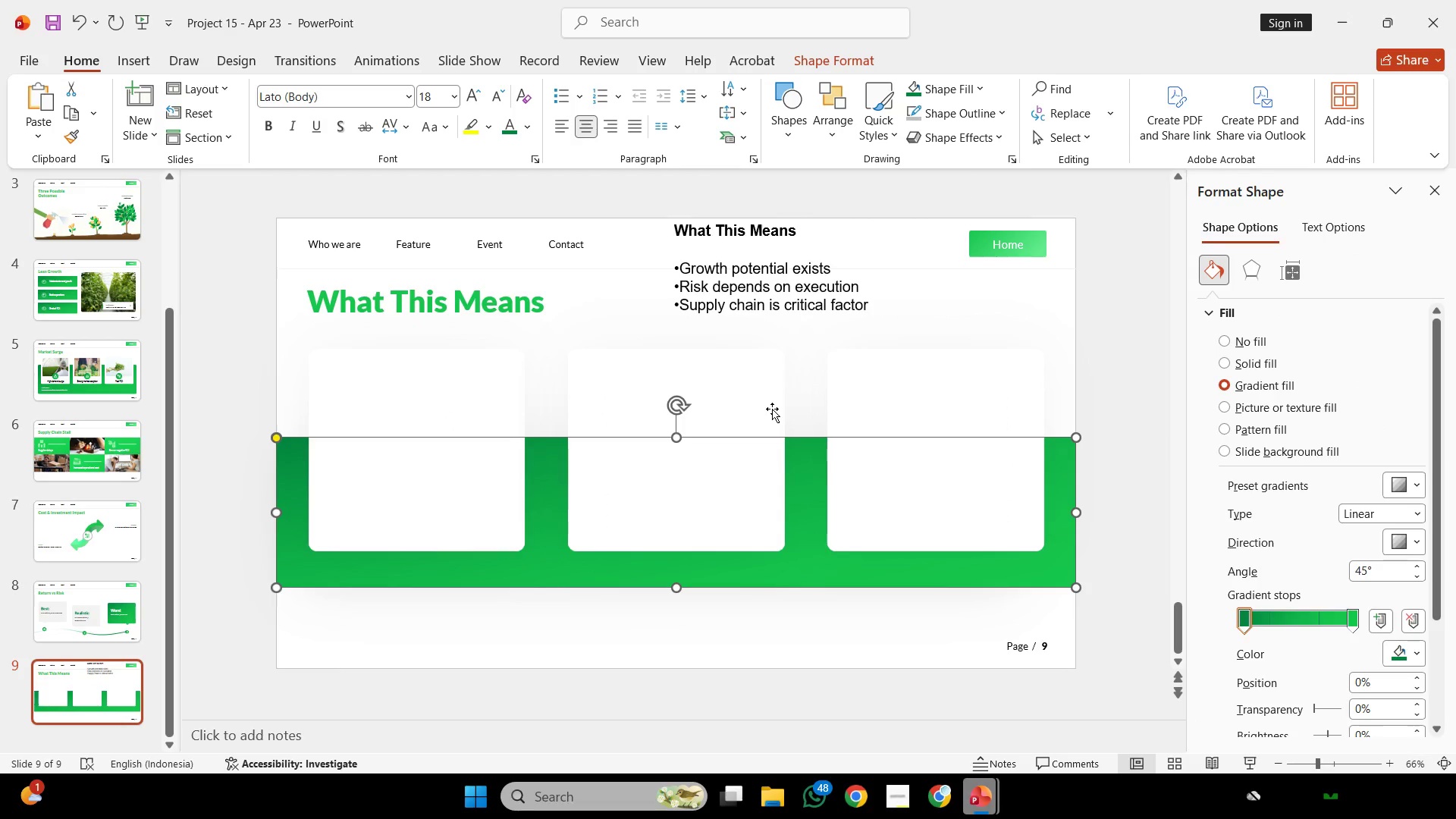 
key(Backspace)
 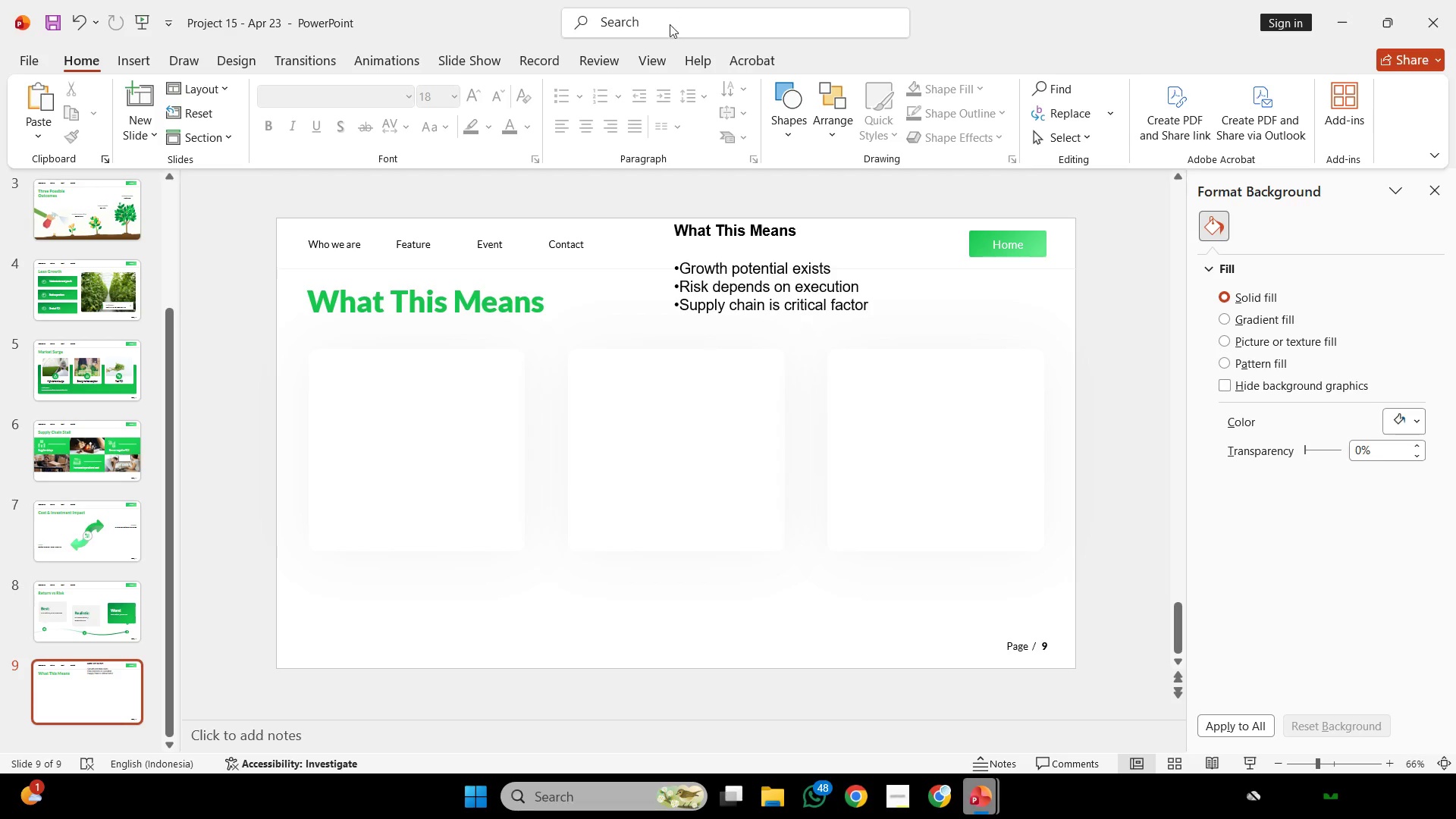 
left_click([648, 67])
 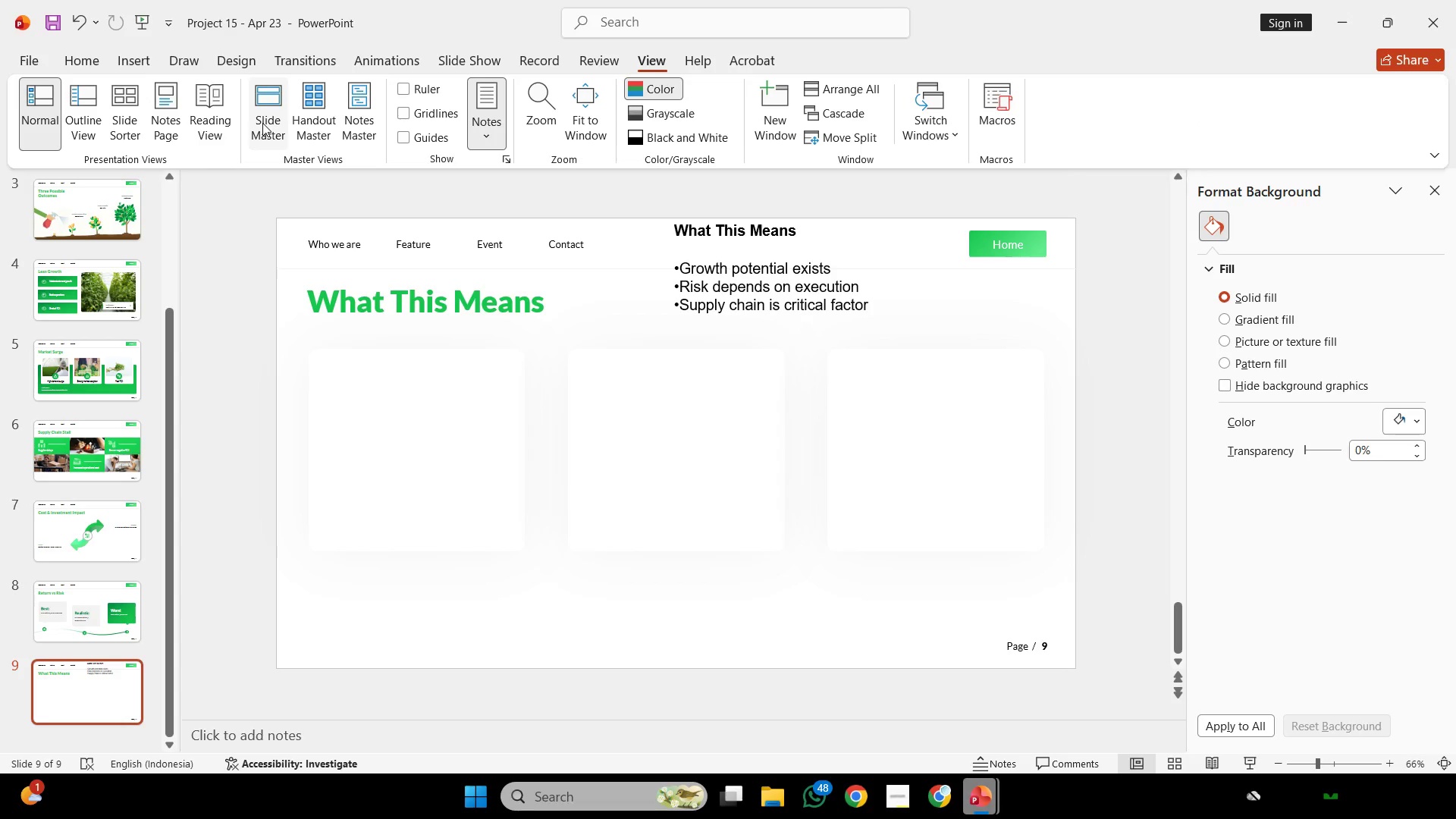 
left_click([262, 123])
 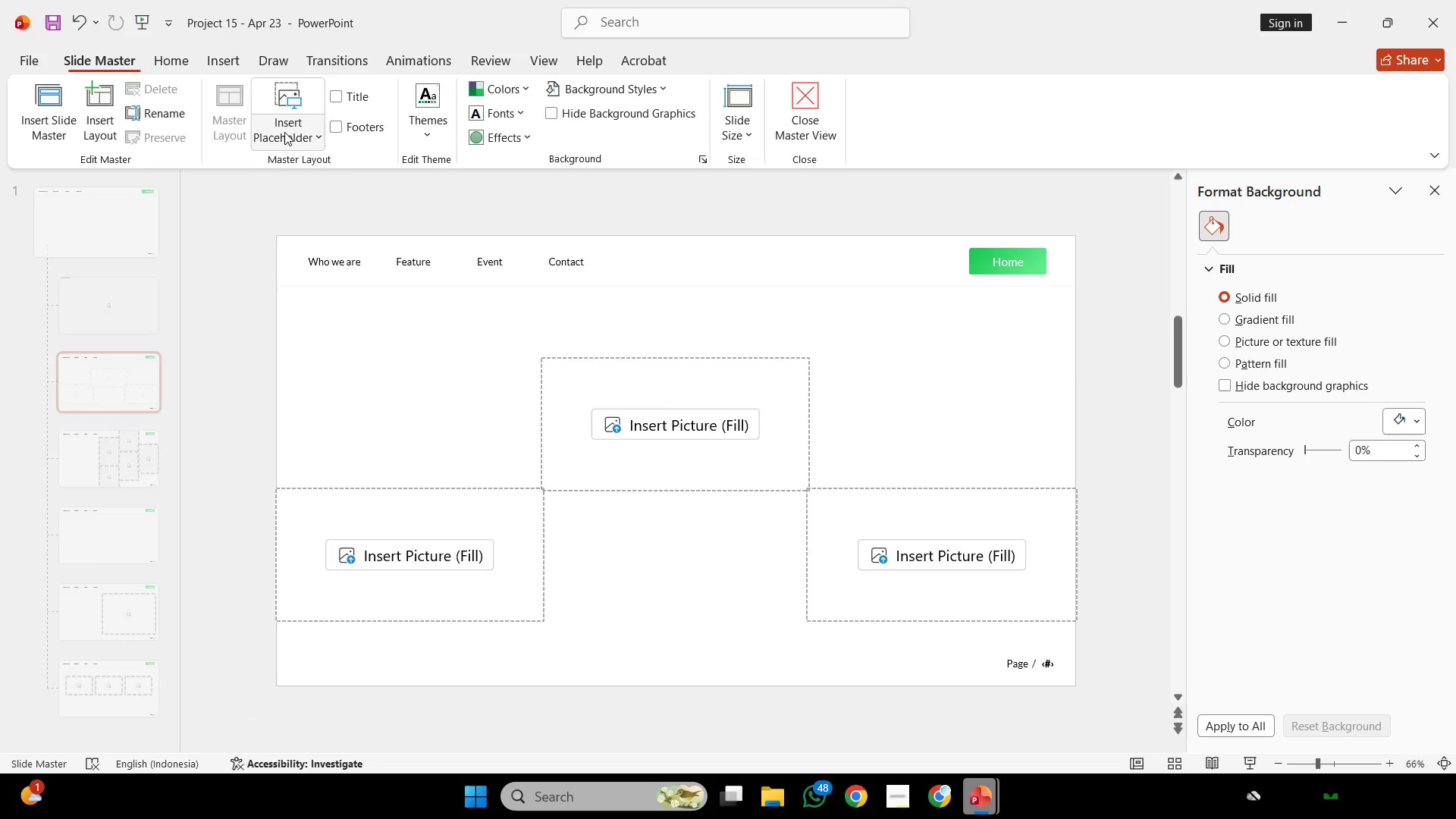 
key(Control+V)
 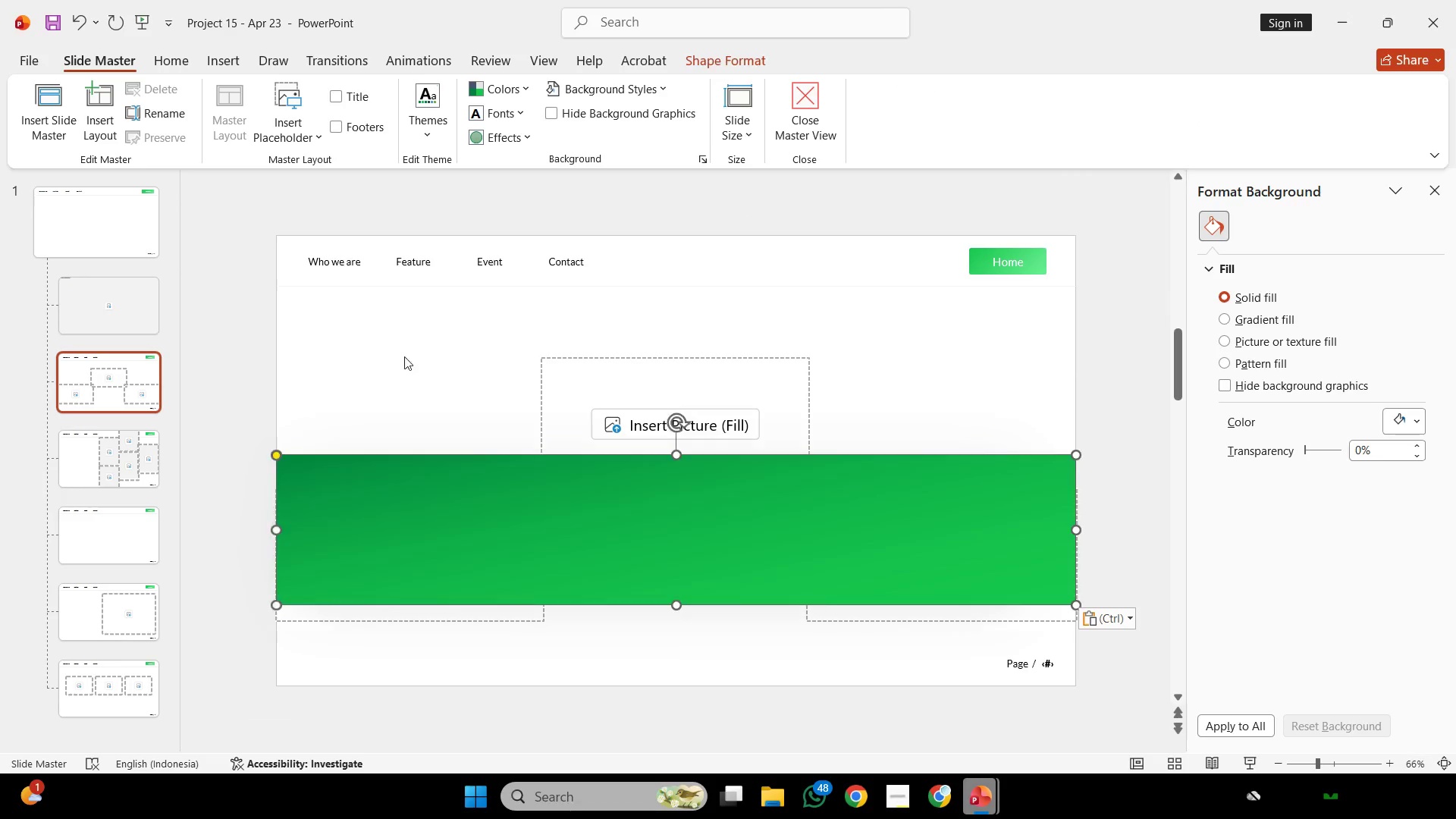 
key(Control+ControlLeft)
 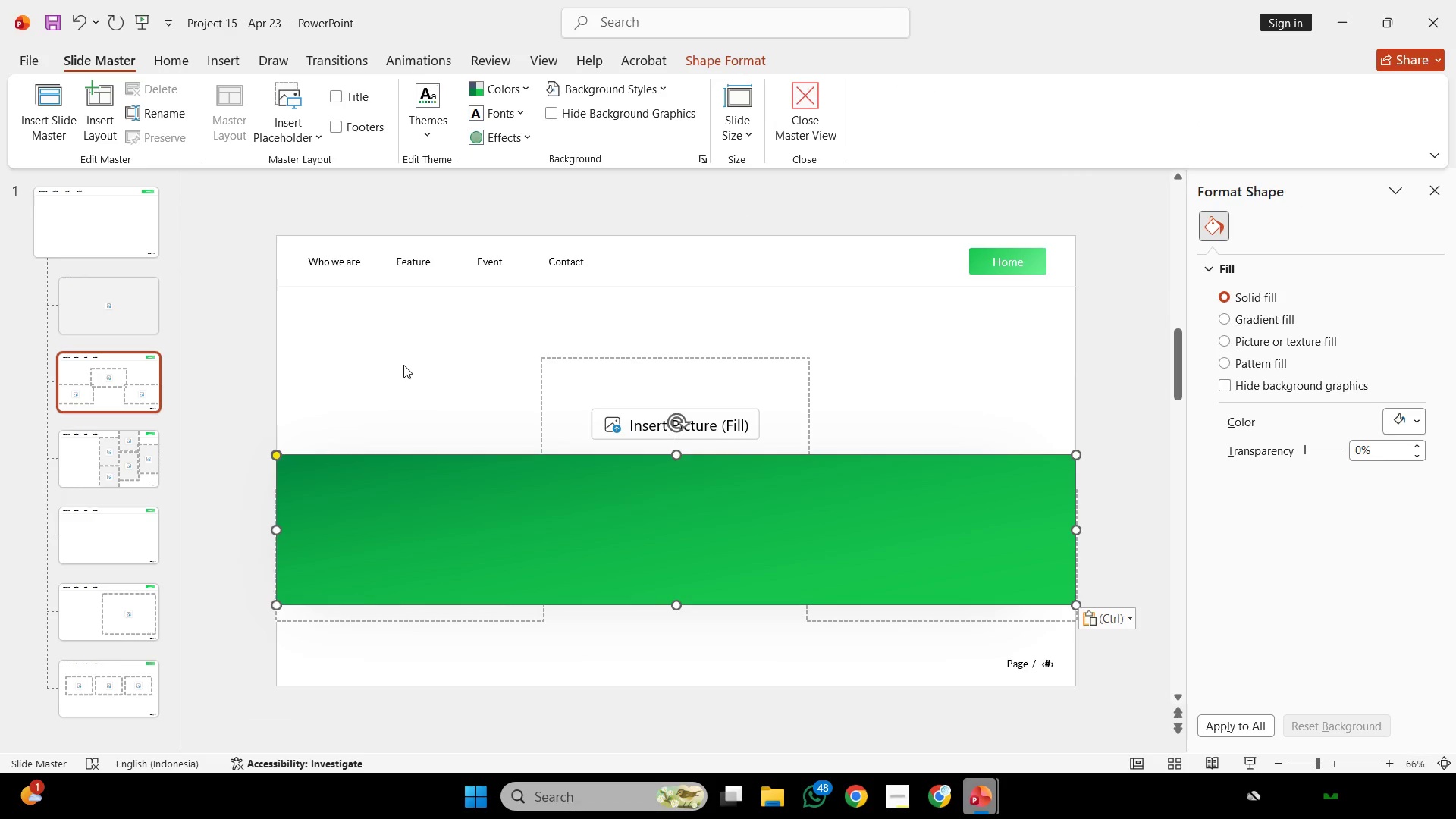 
key(Control+Z)
 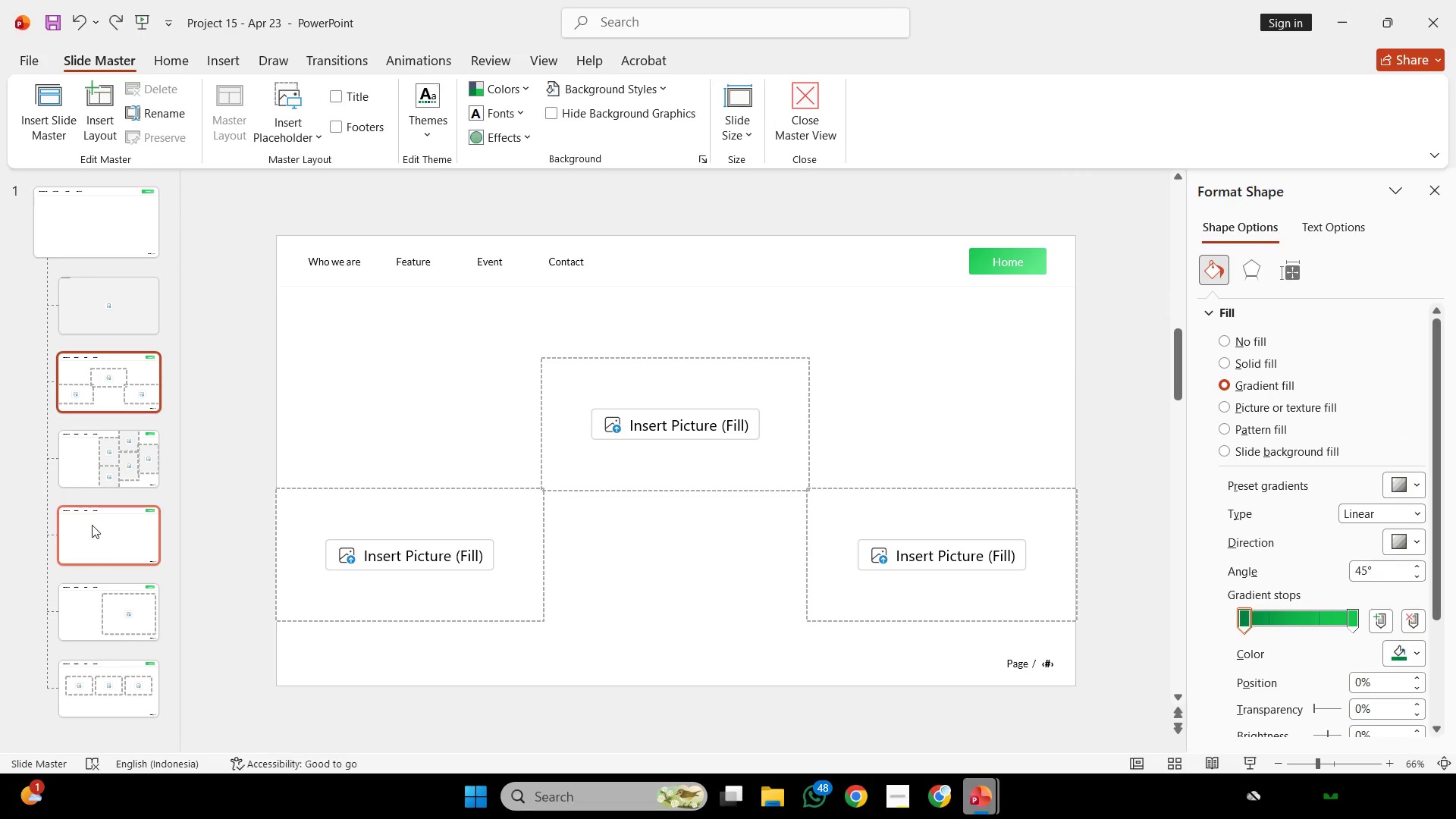 
scroll: coordinate [96, 523], scroll_direction: down, amount: 4.0
 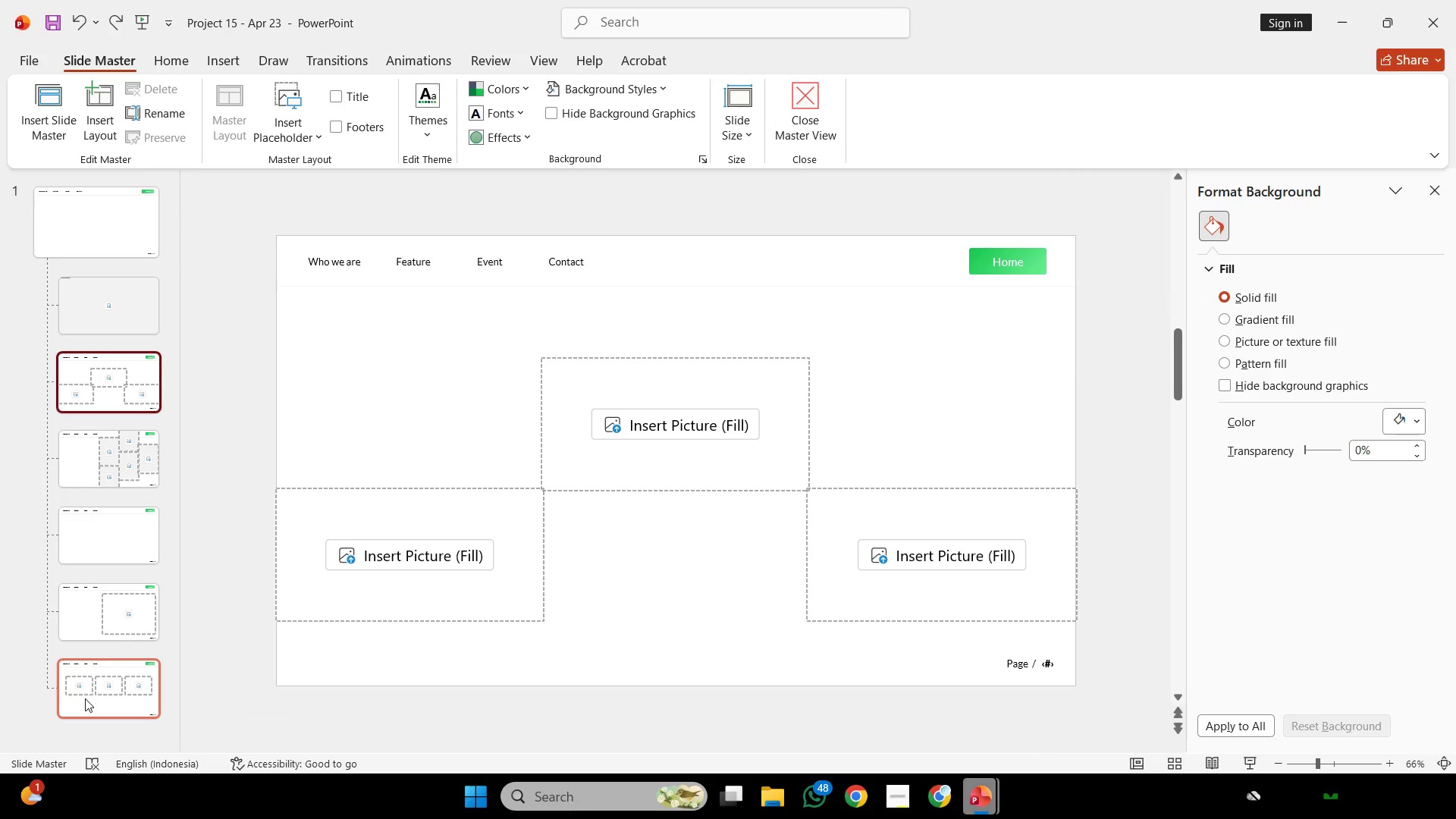 
left_click([85, 698])
 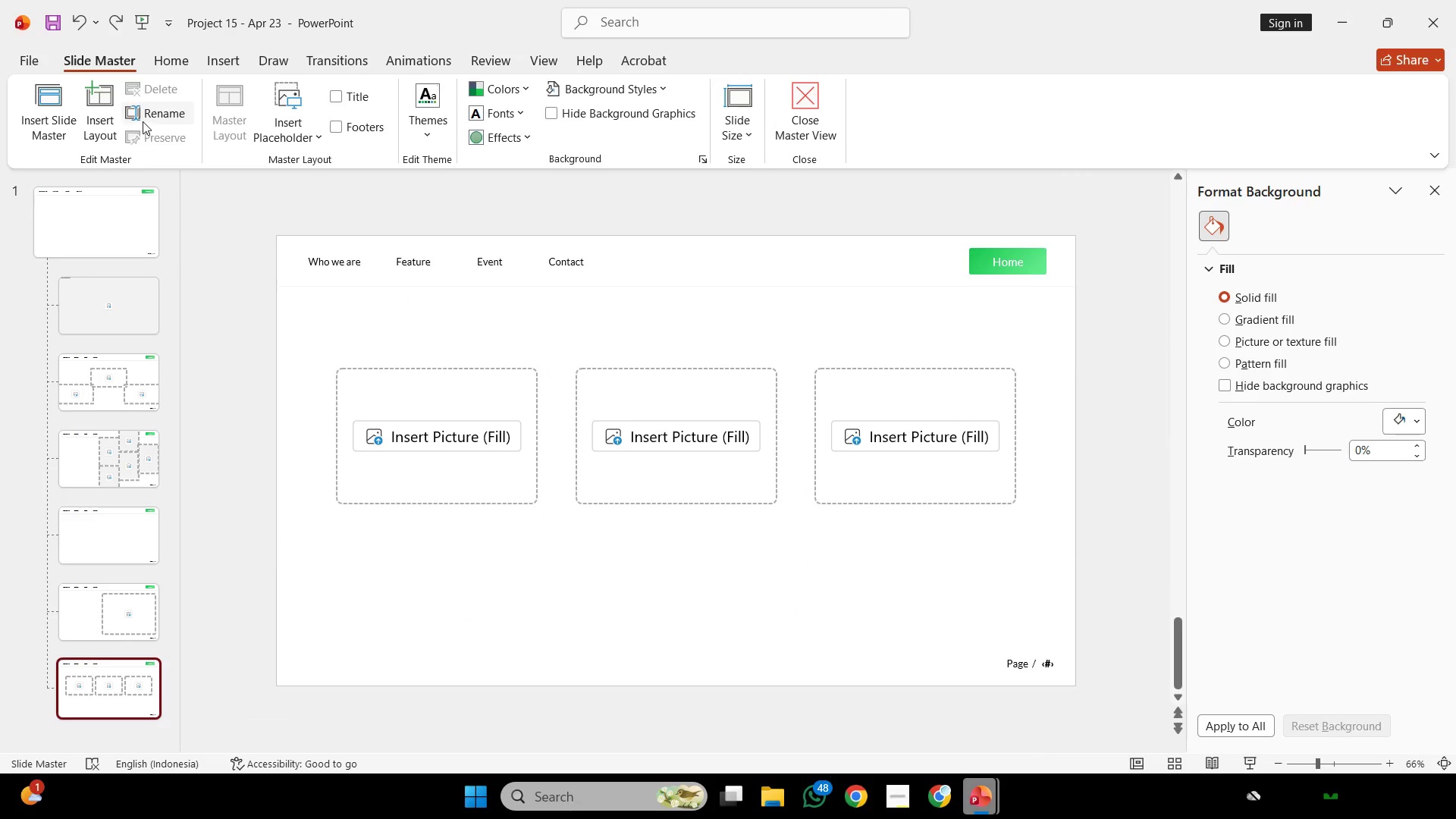 
mouse_move([222, 45])
 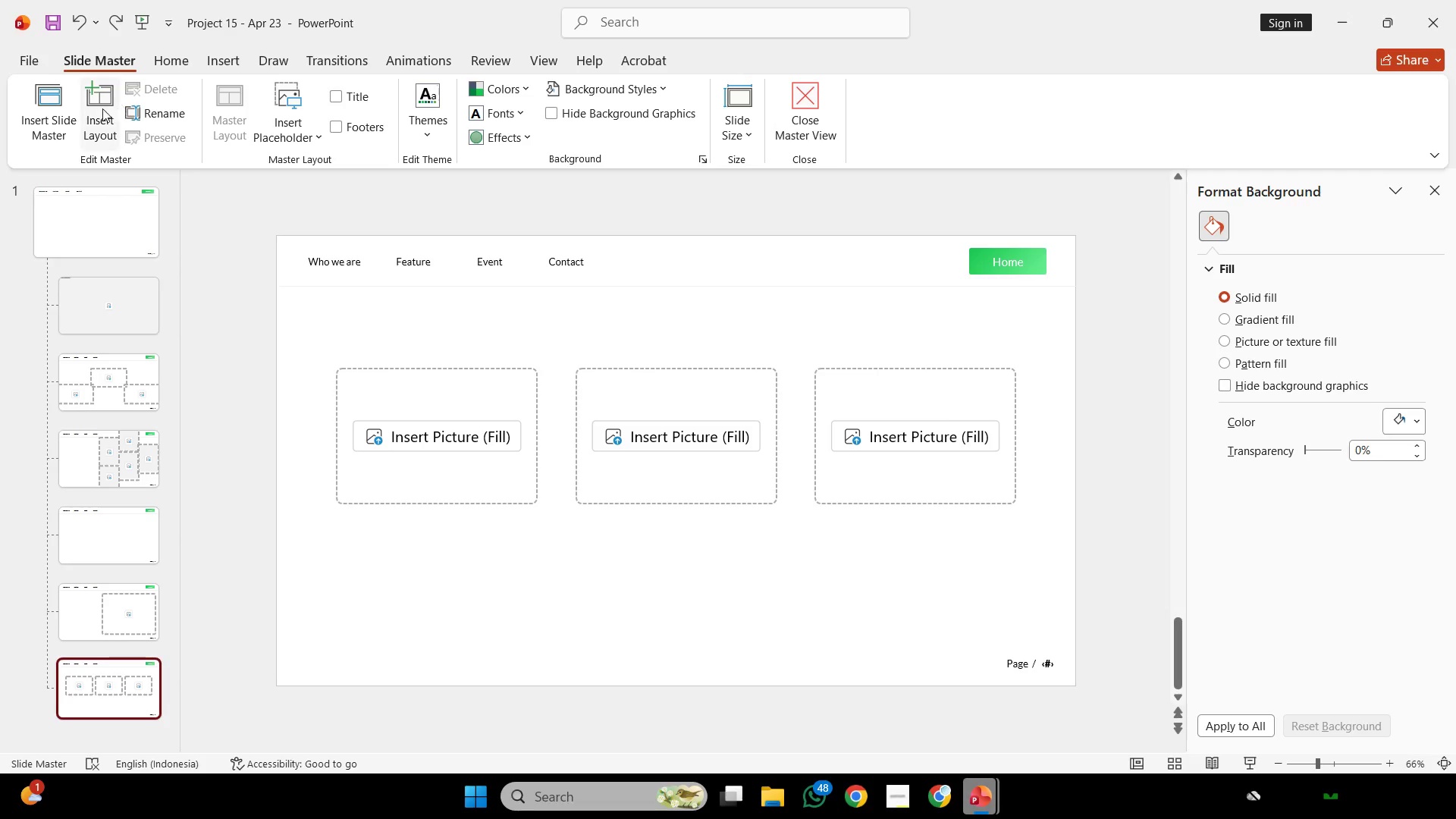 
left_click([94, 105])
 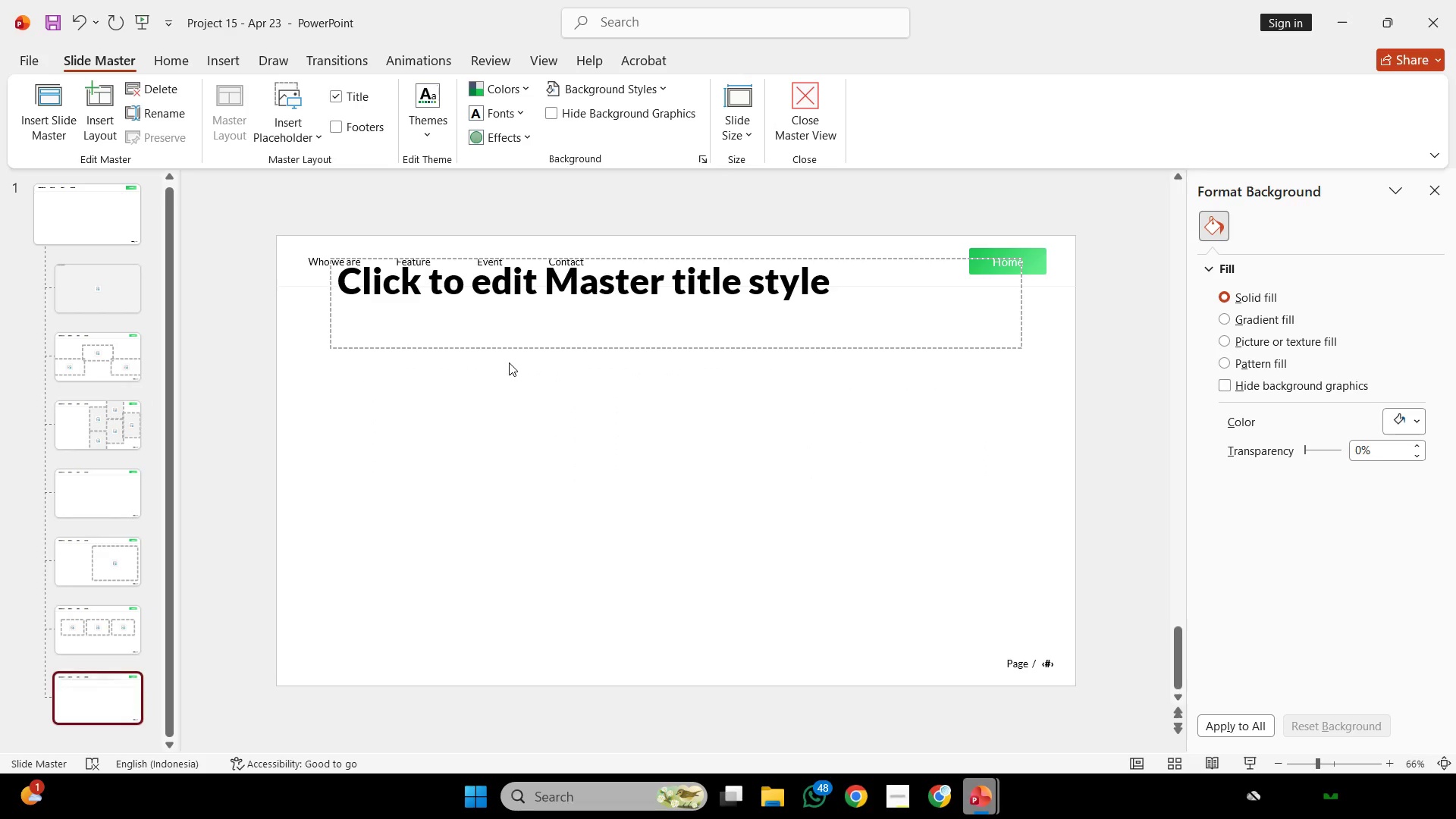 
key(Control+ControlLeft)
 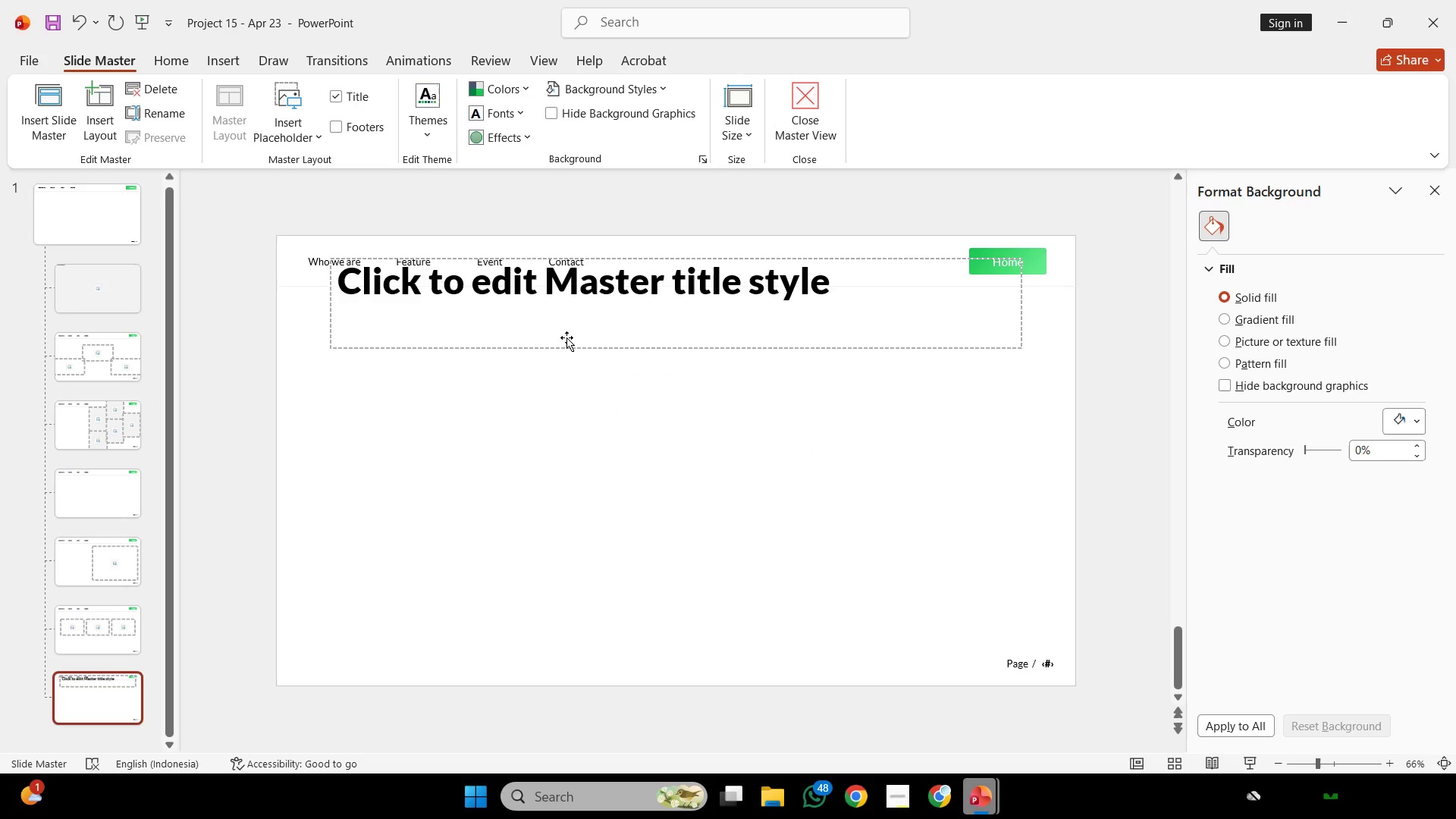 
double_click([568, 339])
 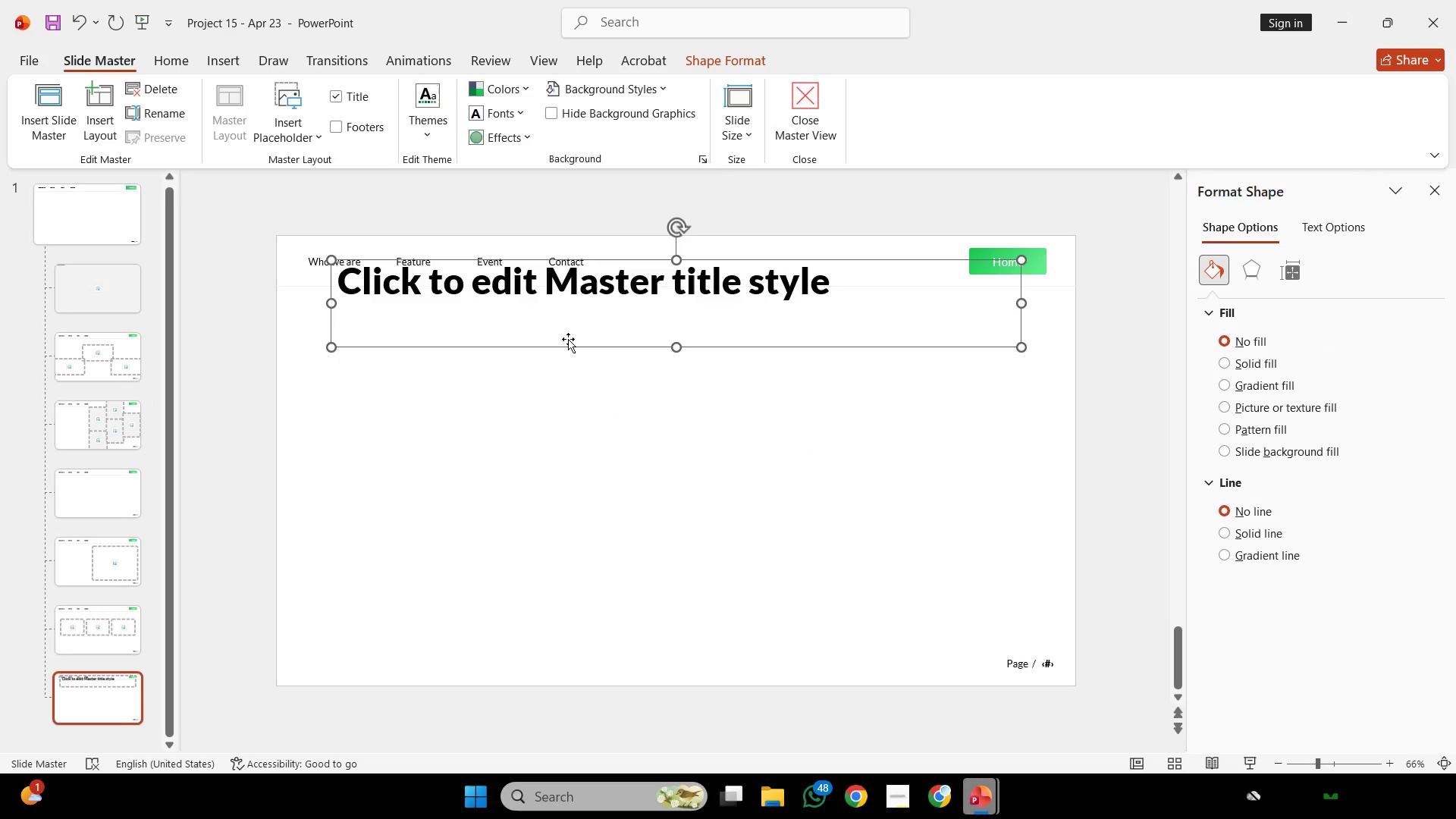 
key(Backspace)
 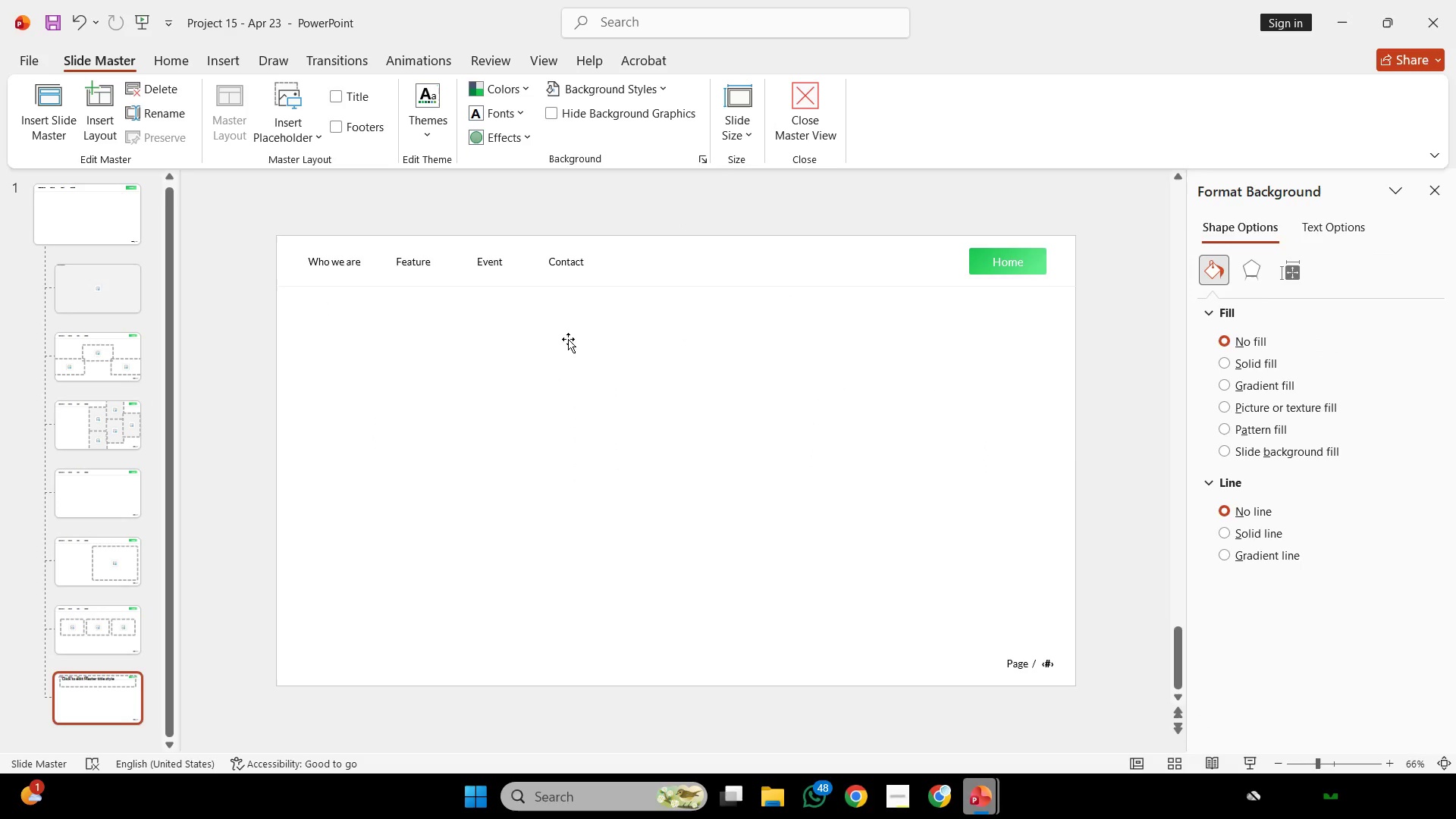 
key(Control+ControlLeft)
 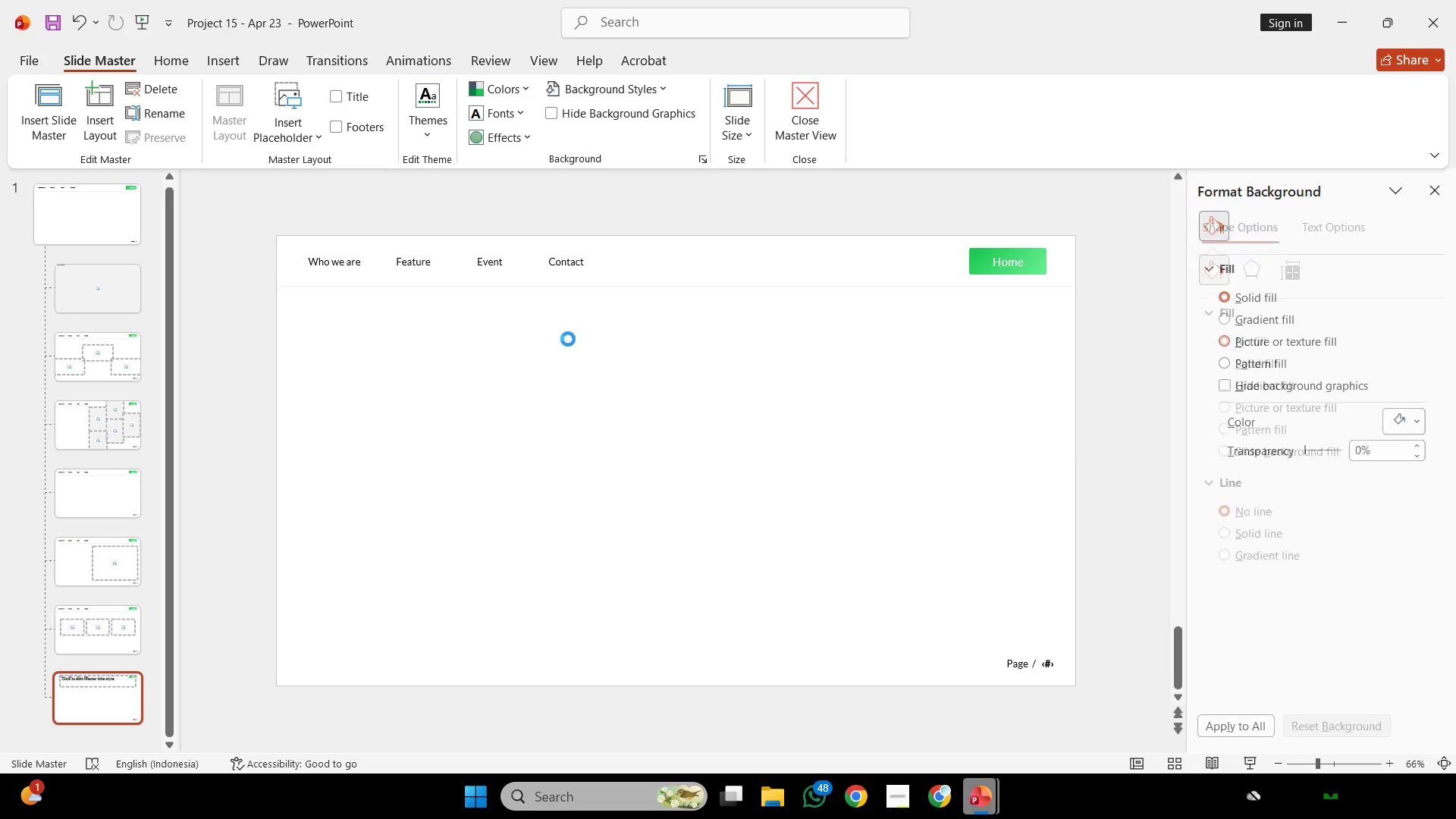 
key(Control+V)
 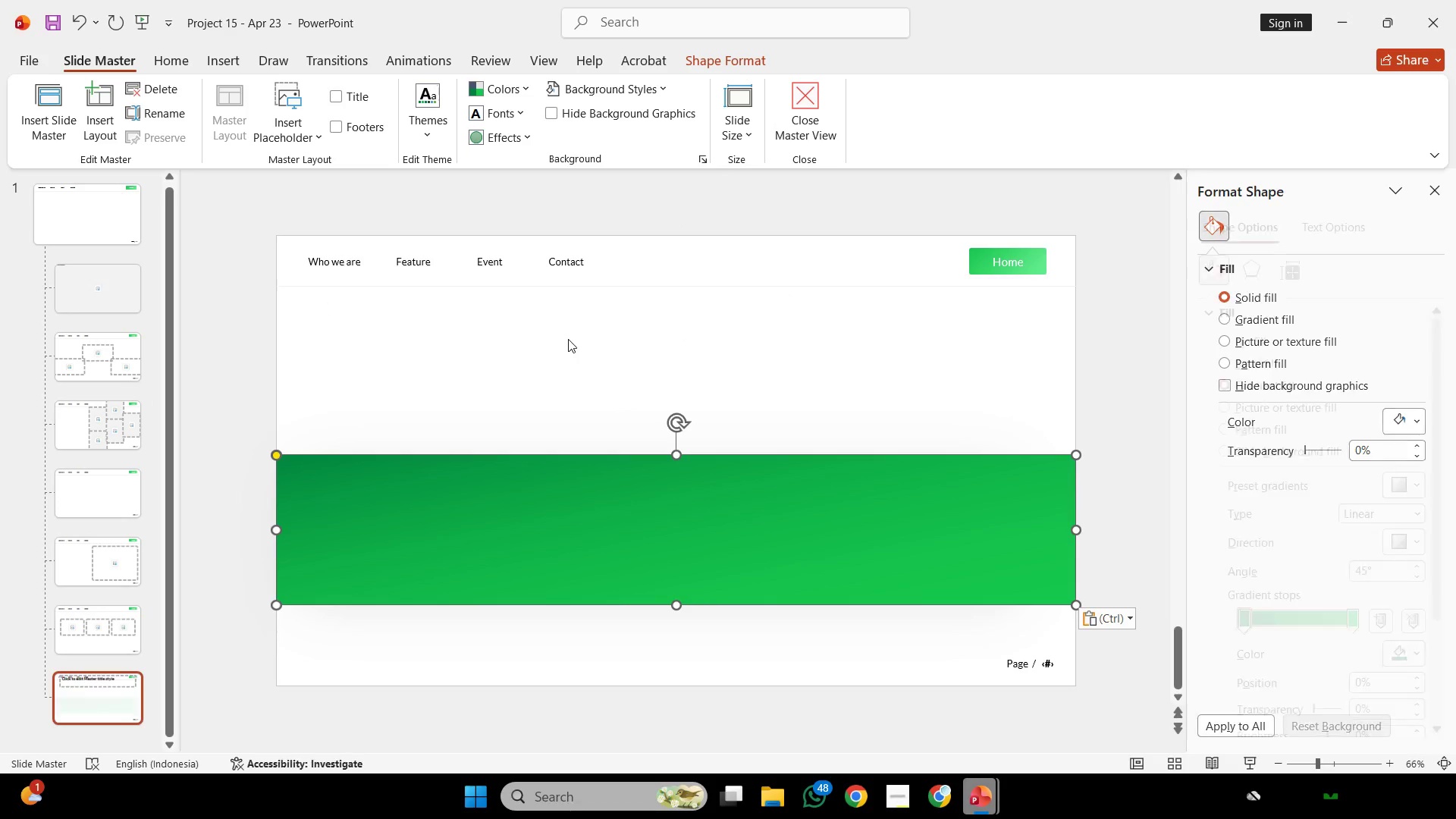 
left_click([568, 339])
 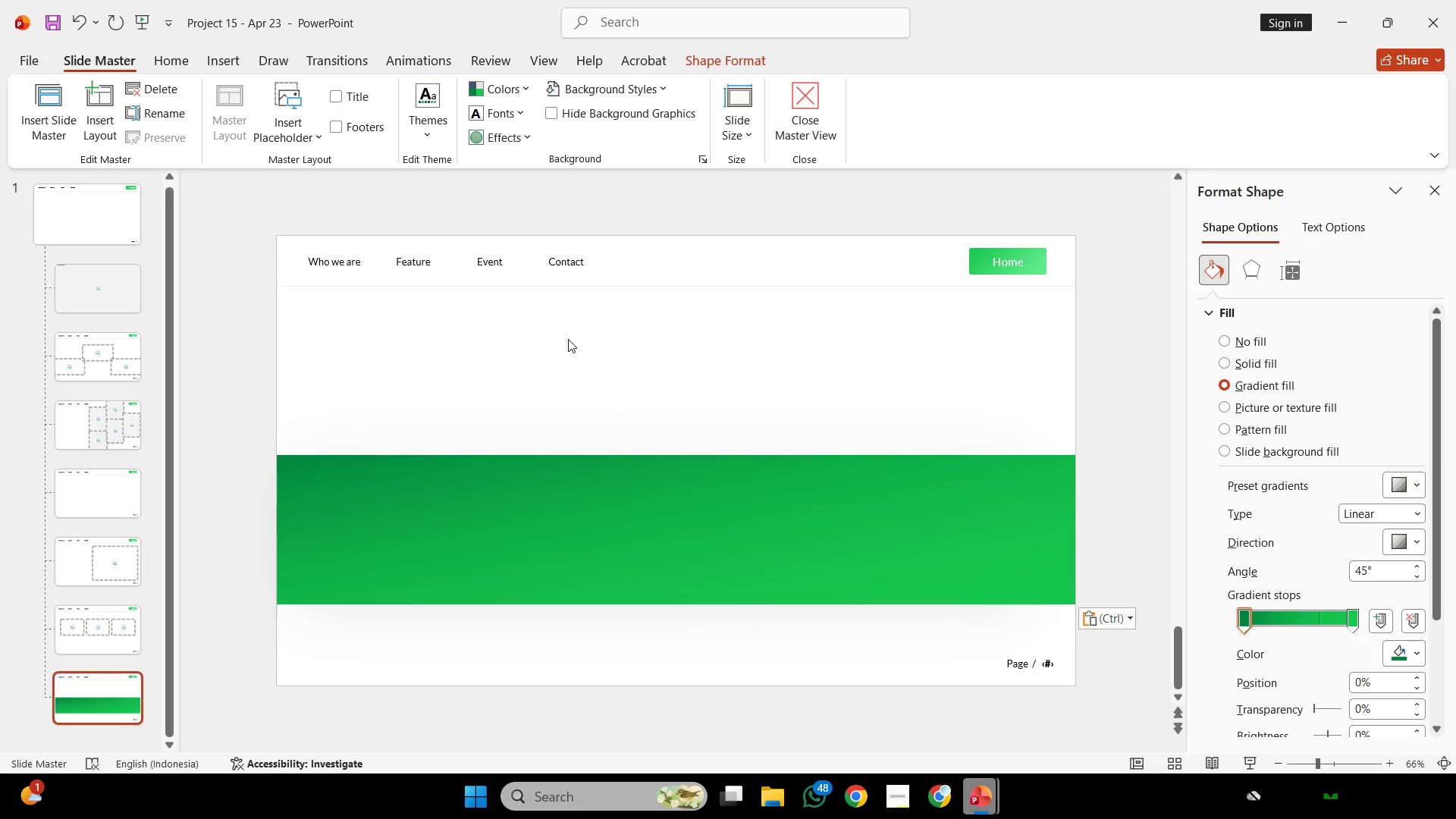 
key(Control+ControlLeft)
 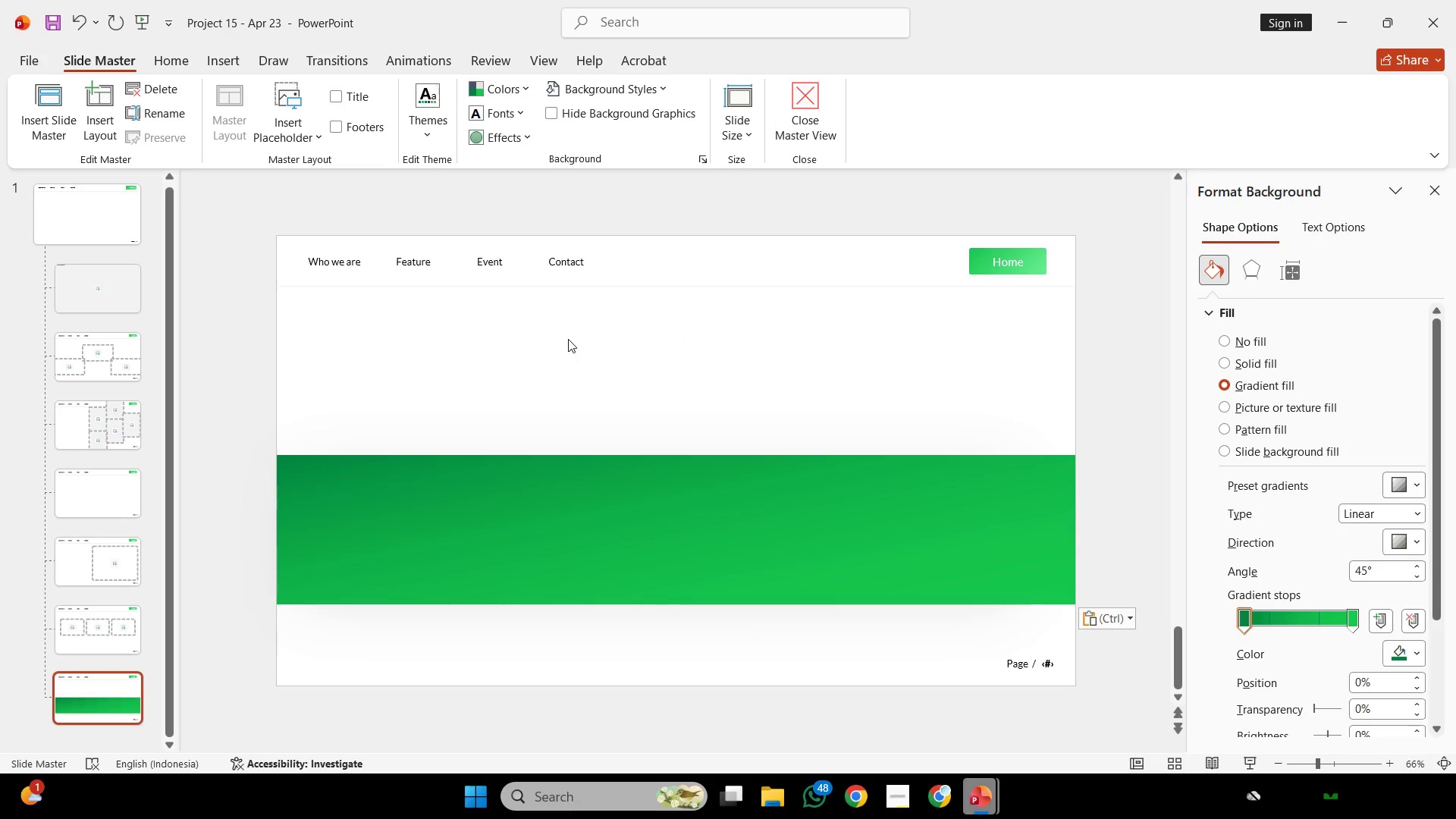 
scroll: coordinate [568, 339], scroll_direction: down, amount: 1.0
 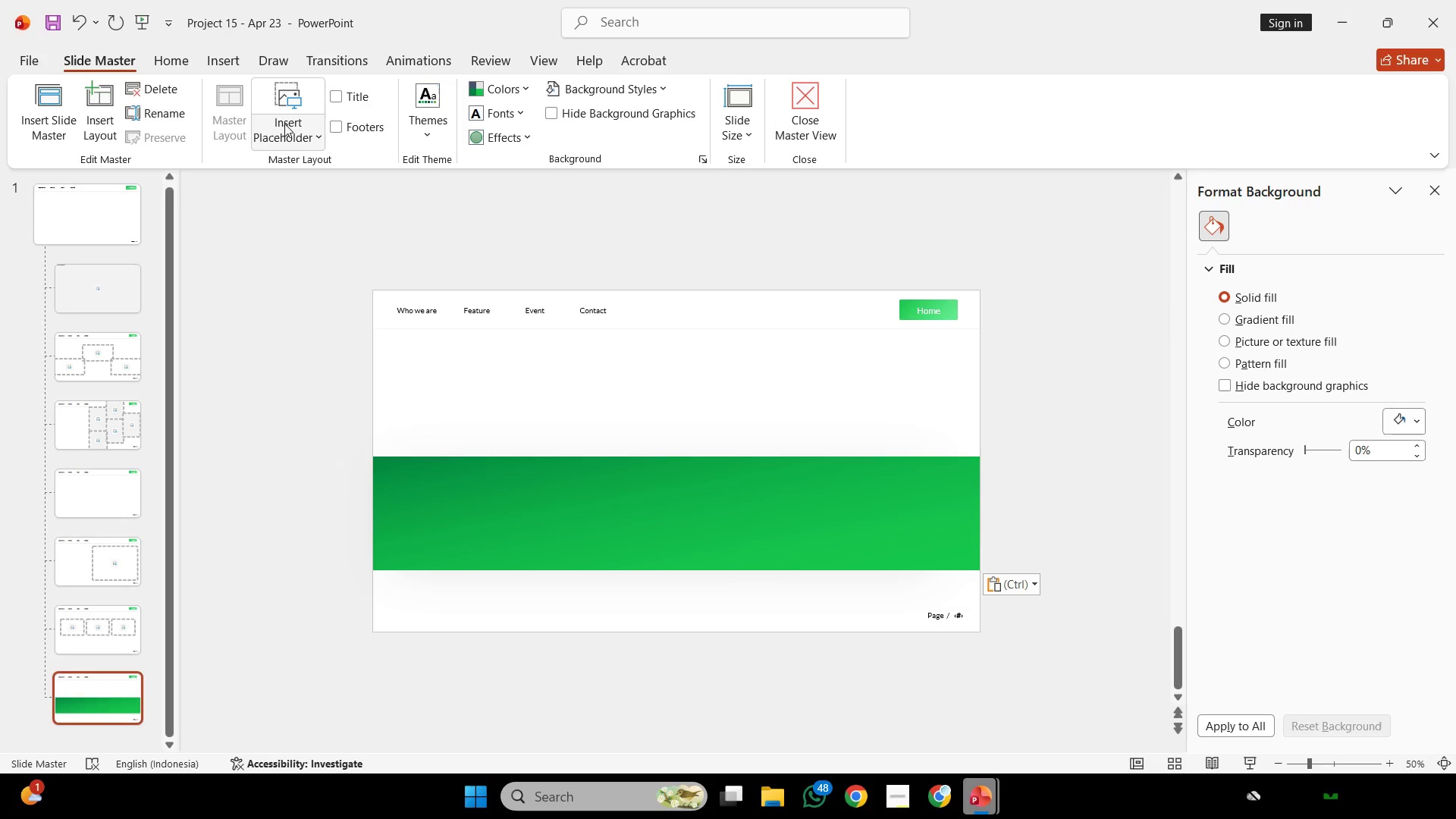 
left_click([284, 124])
 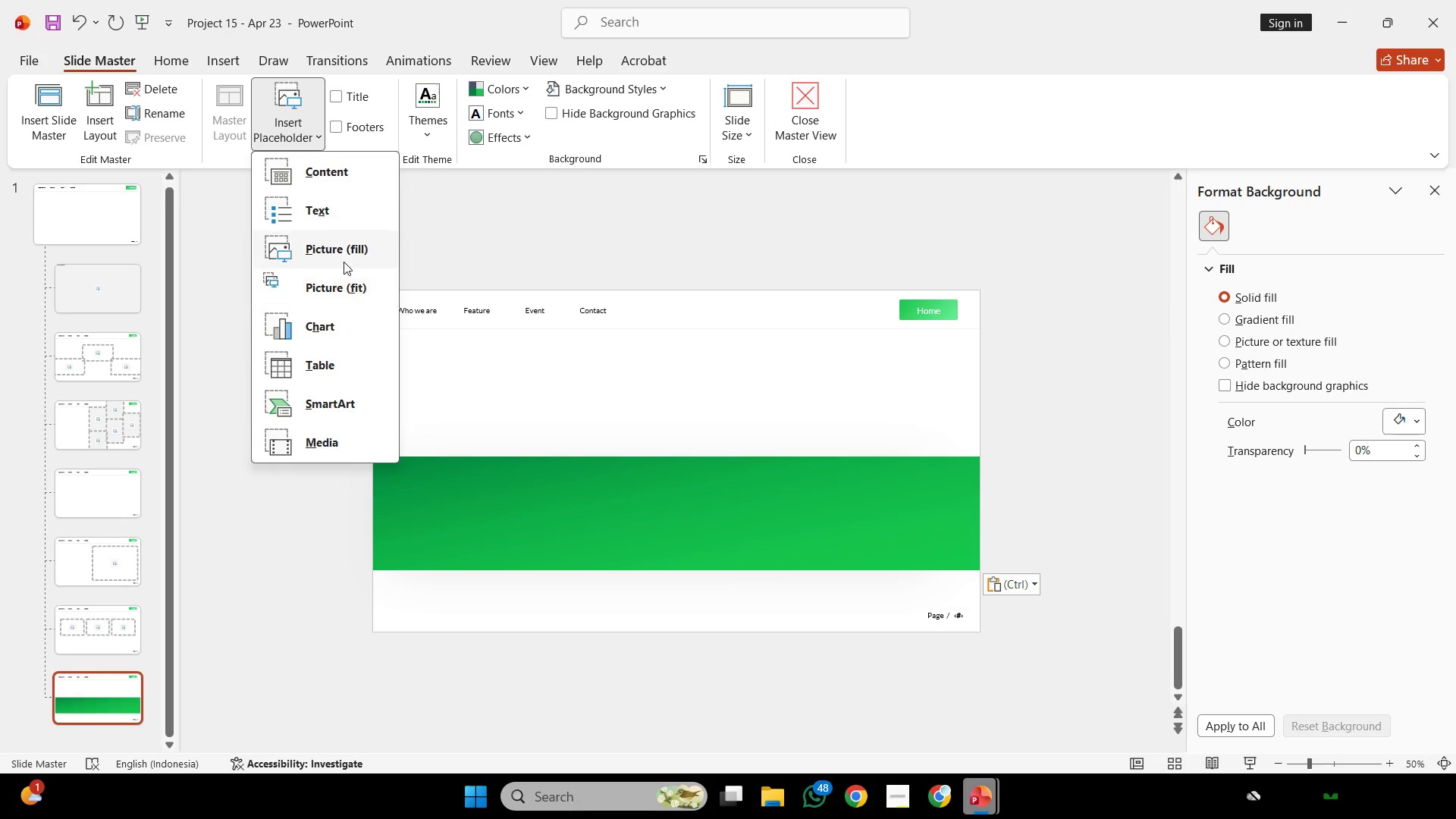 
left_click([344, 260])
 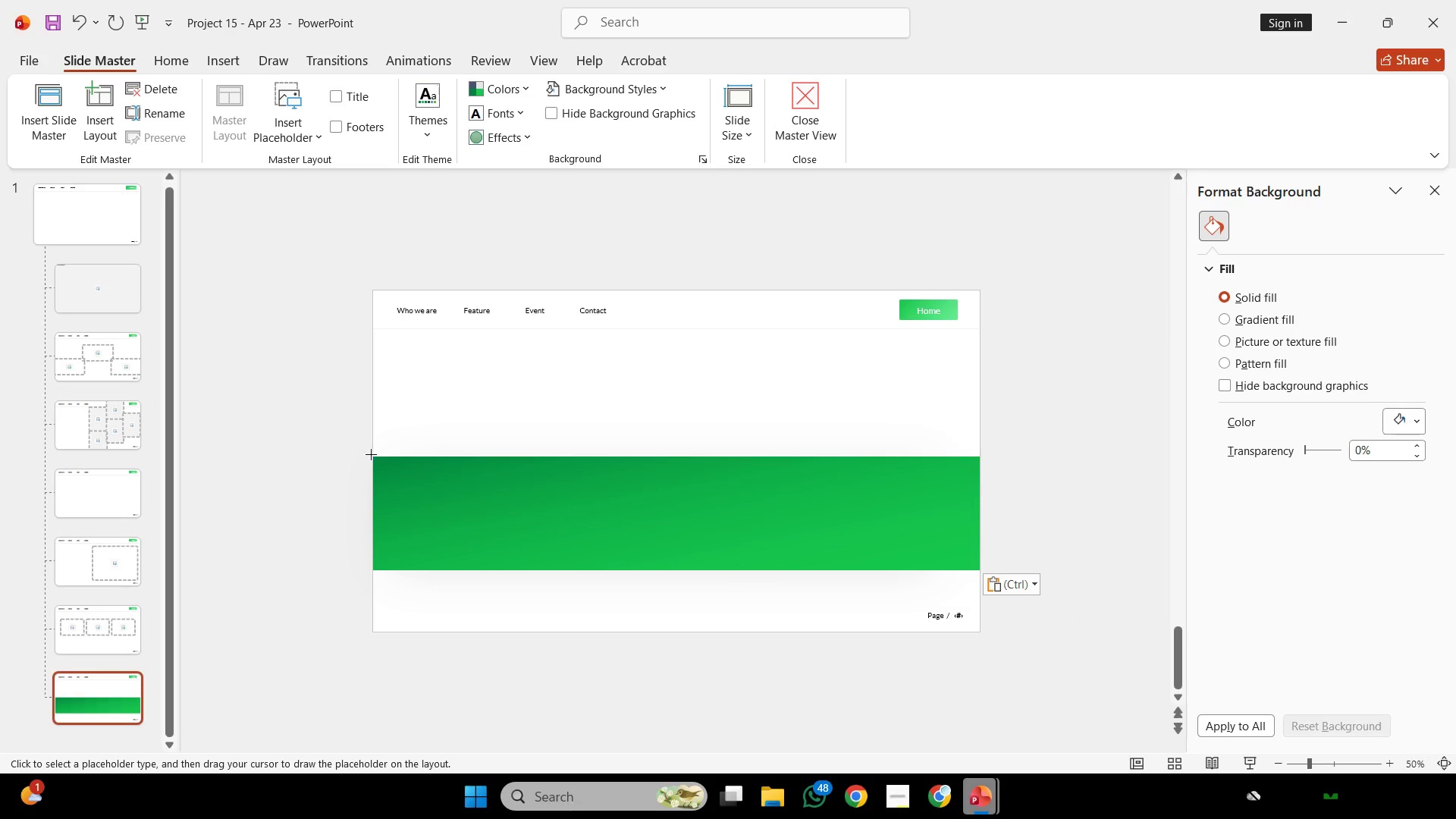 
left_click_drag(start_coordinate=[366, 450], to_coordinate=[989, 577])
 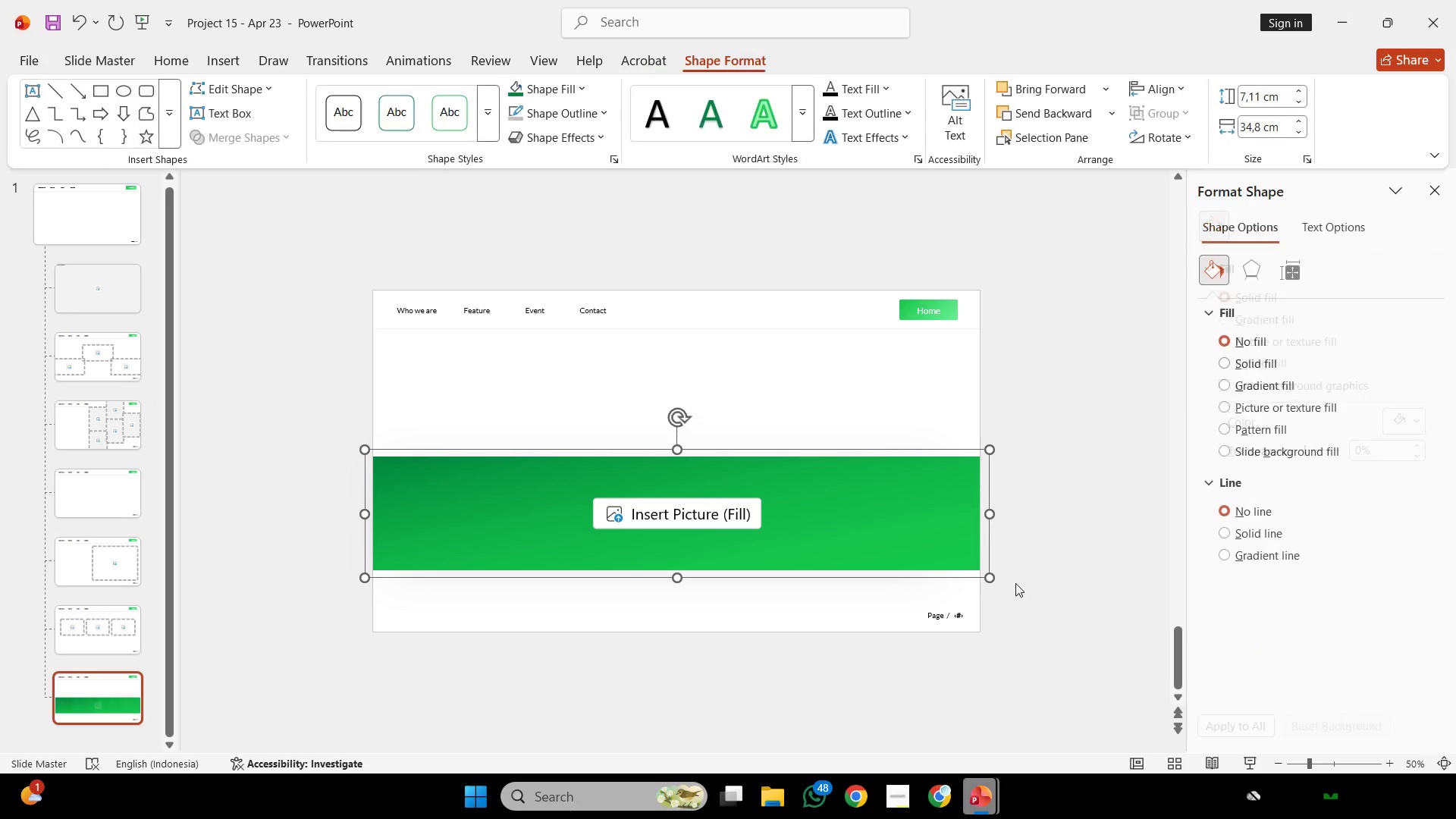 
left_click_drag(start_coordinate=[1015, 583], to_coordinate=[281, 441])
 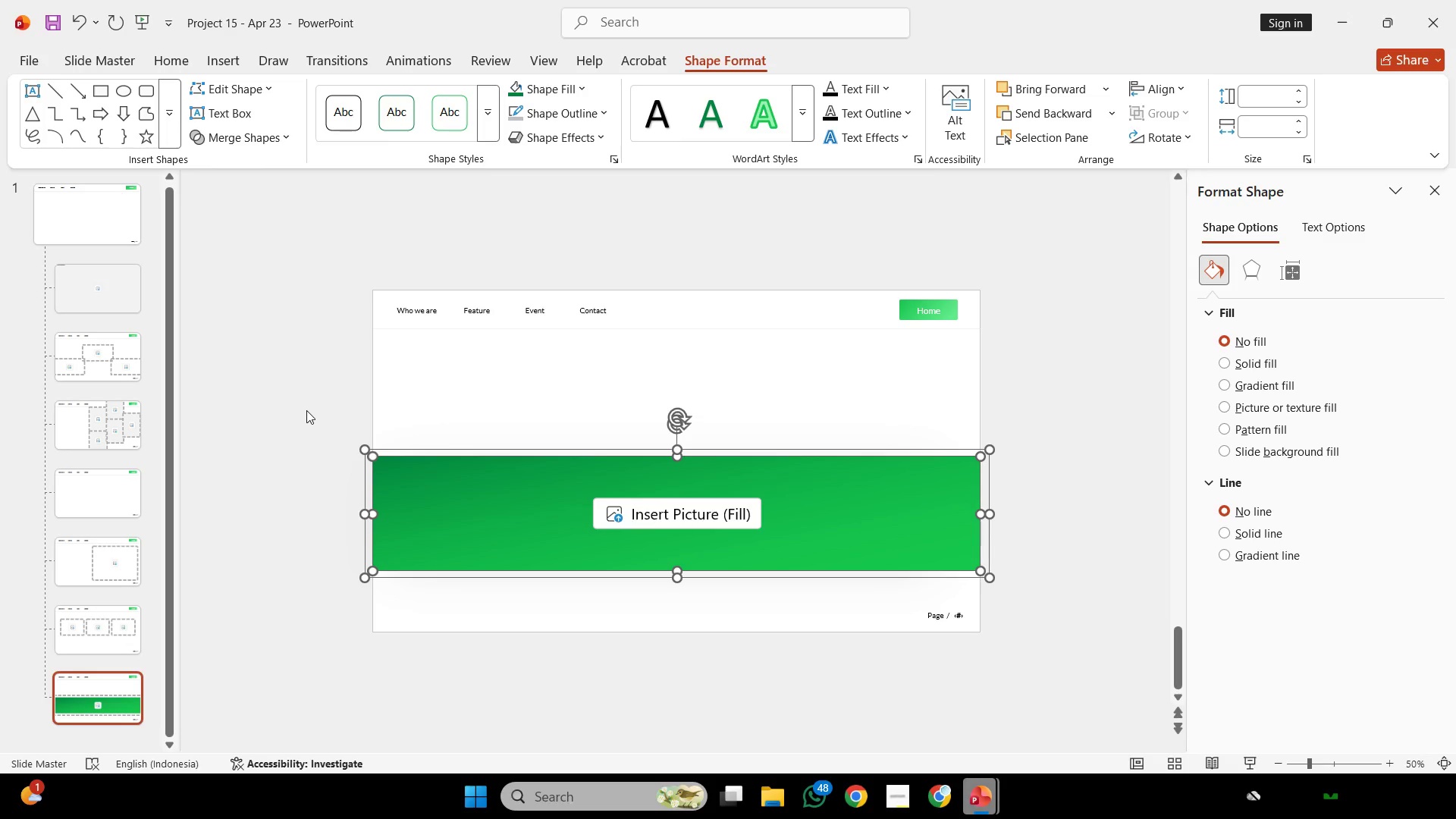 
wait(19.09)
 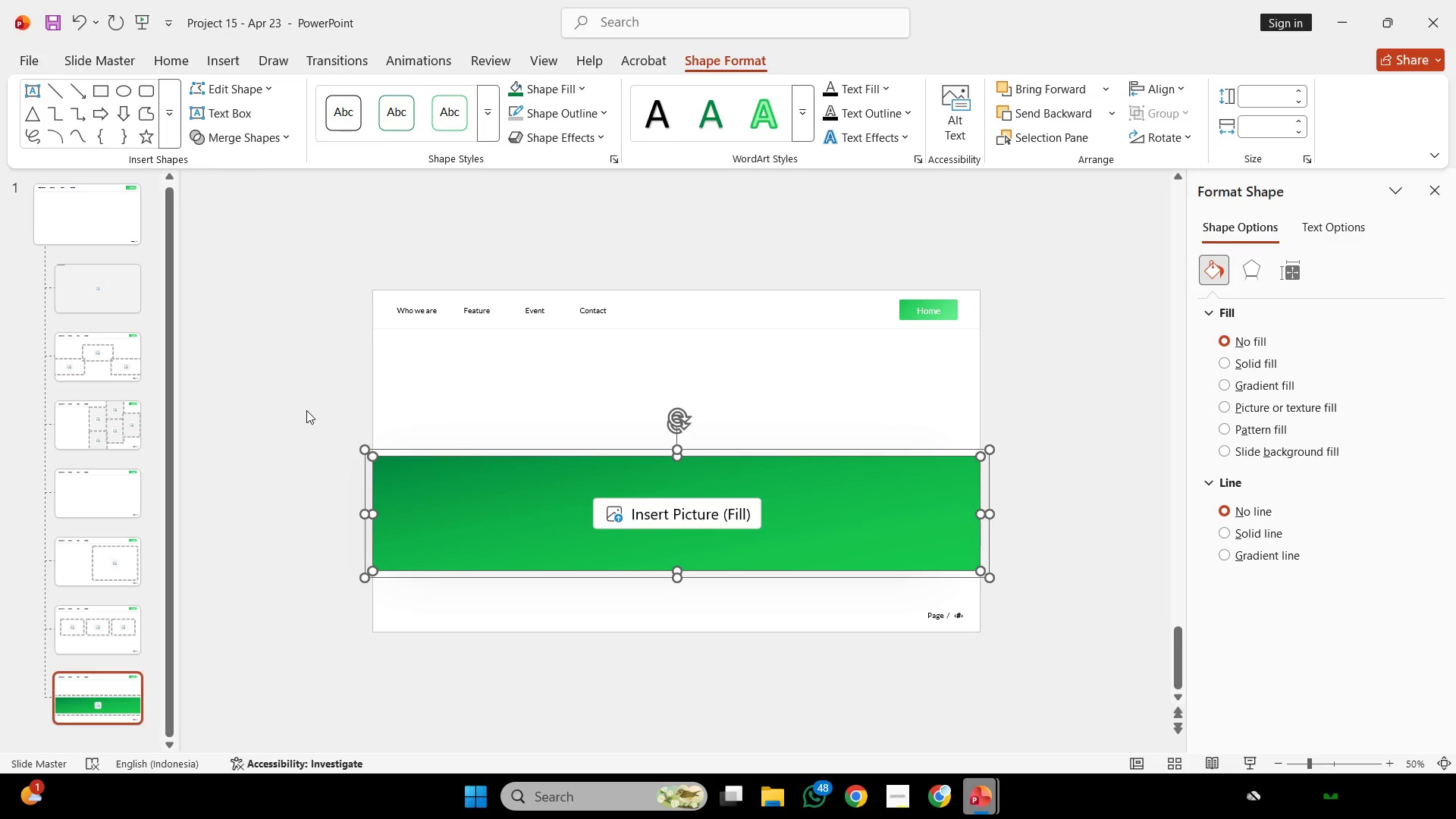 
left_click([234, 128])
 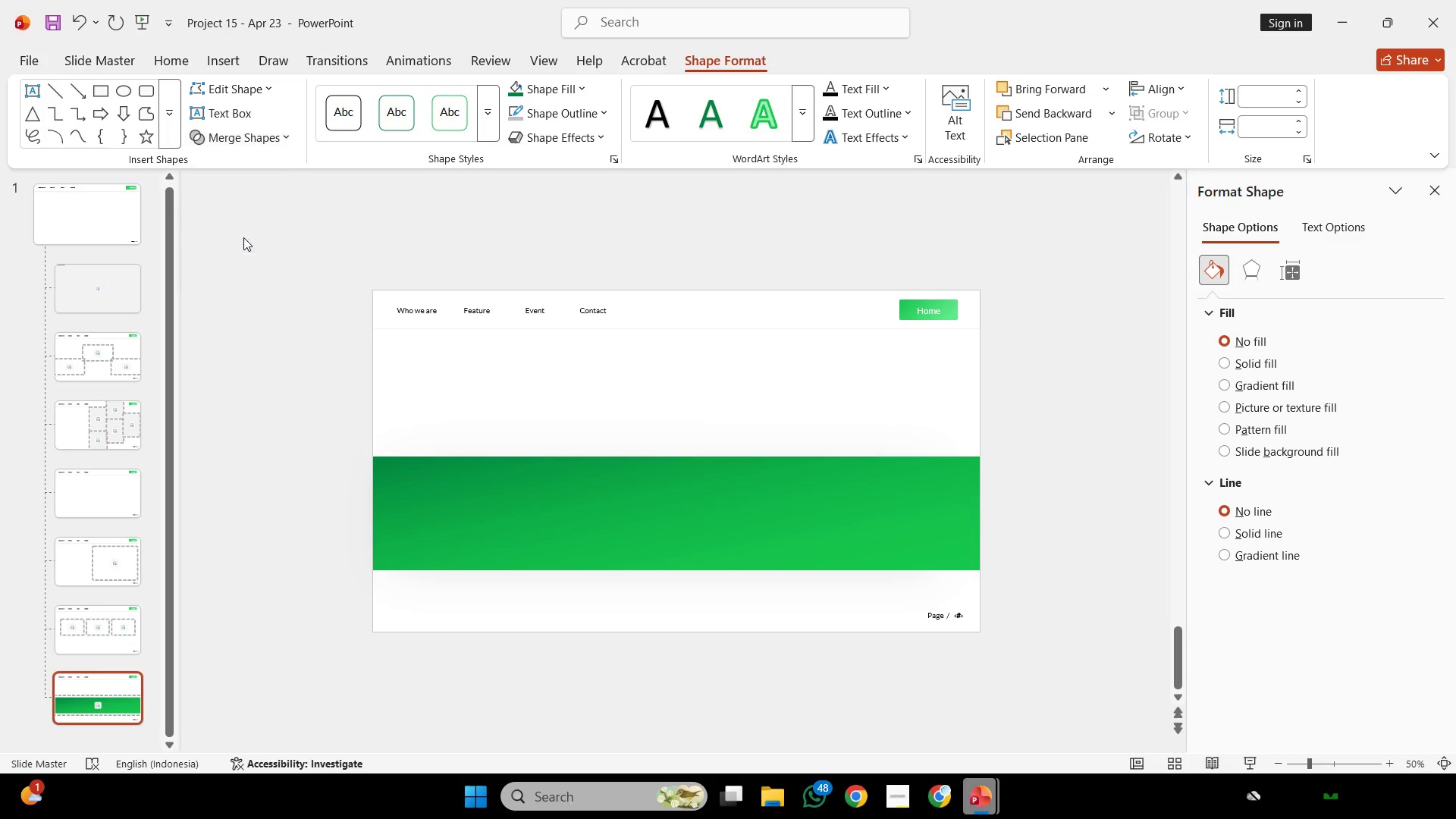 
double_click([451, 299])
 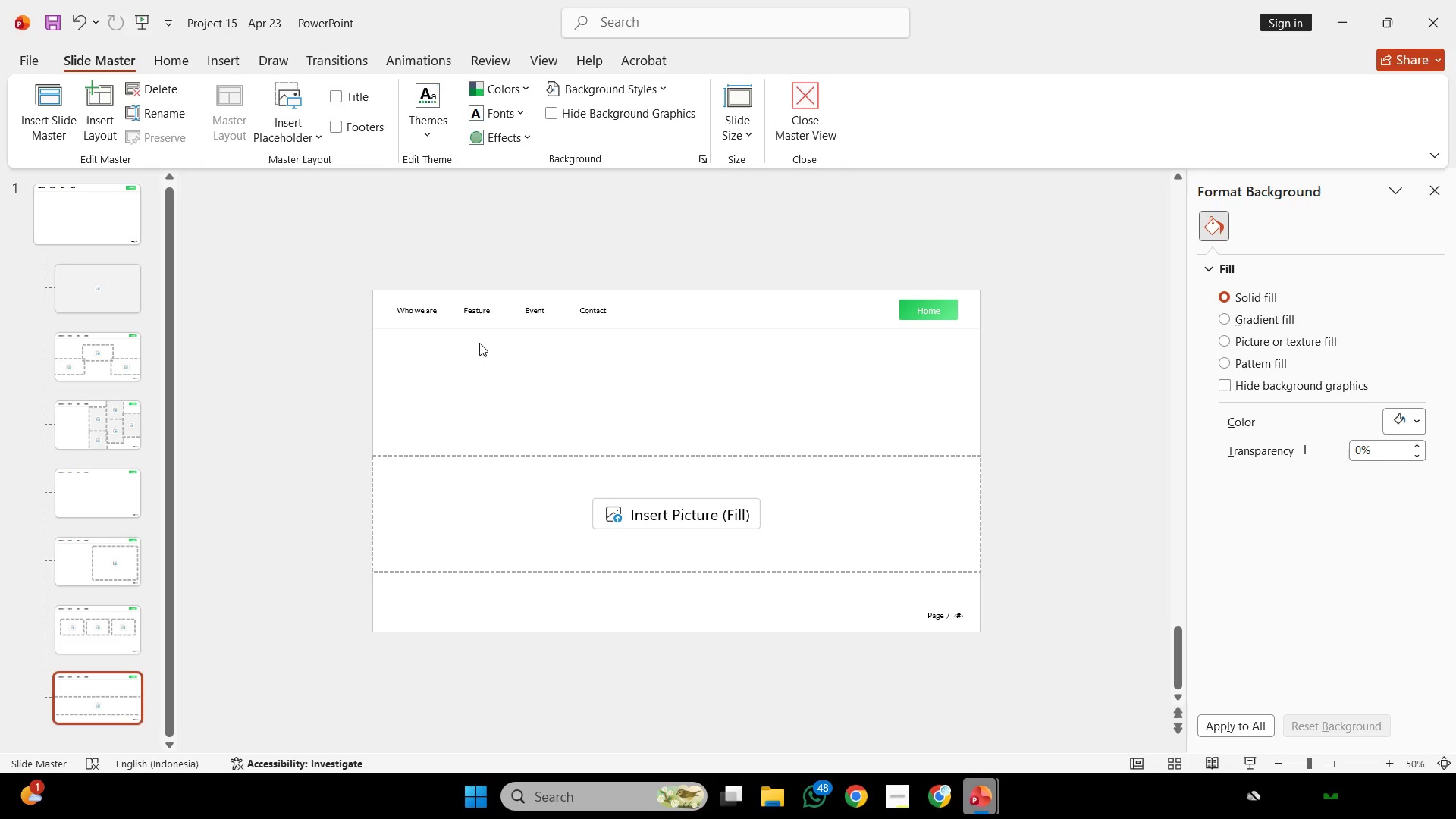 
wait(21.97)
 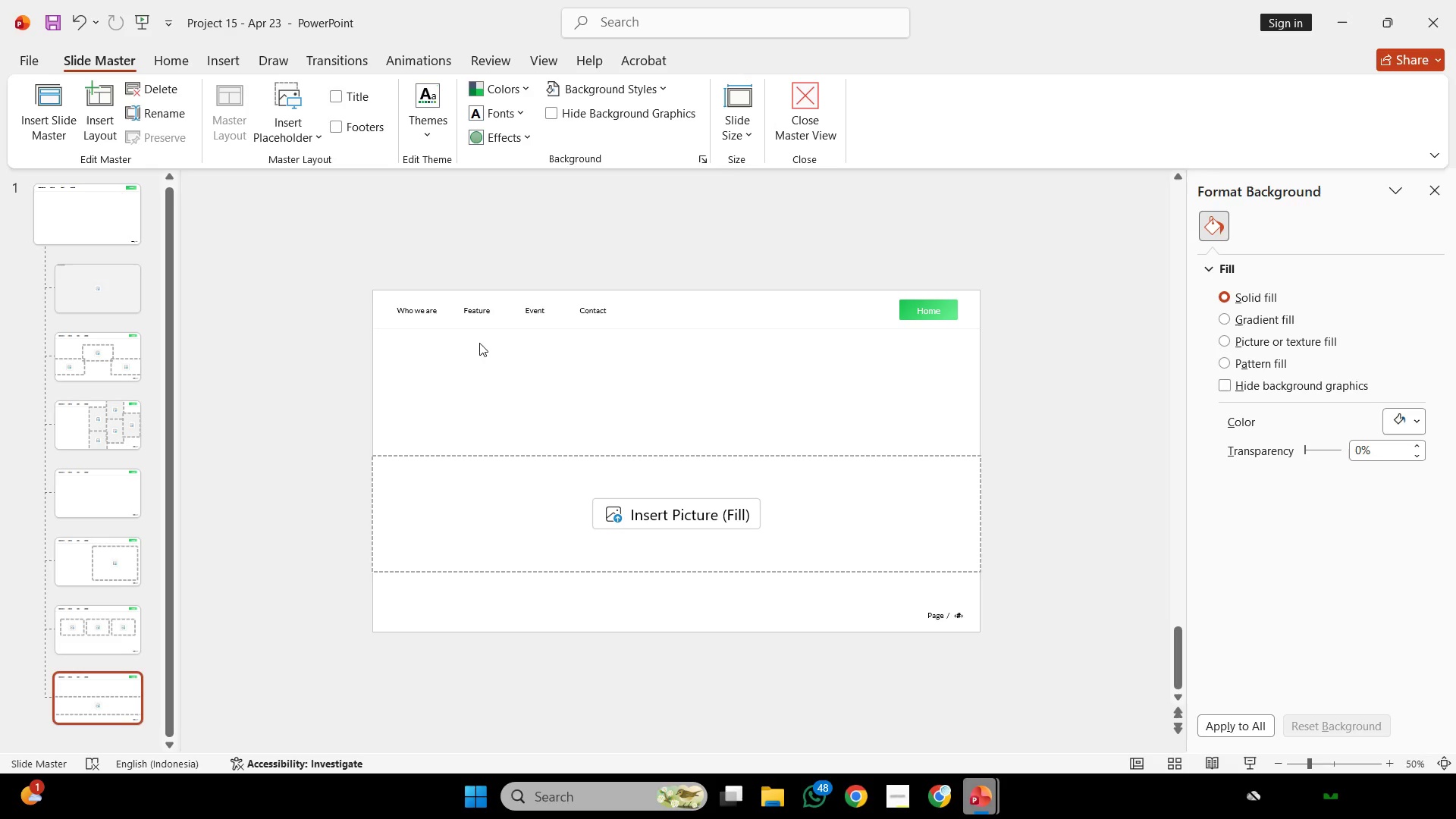 
left_click([792, 109])
 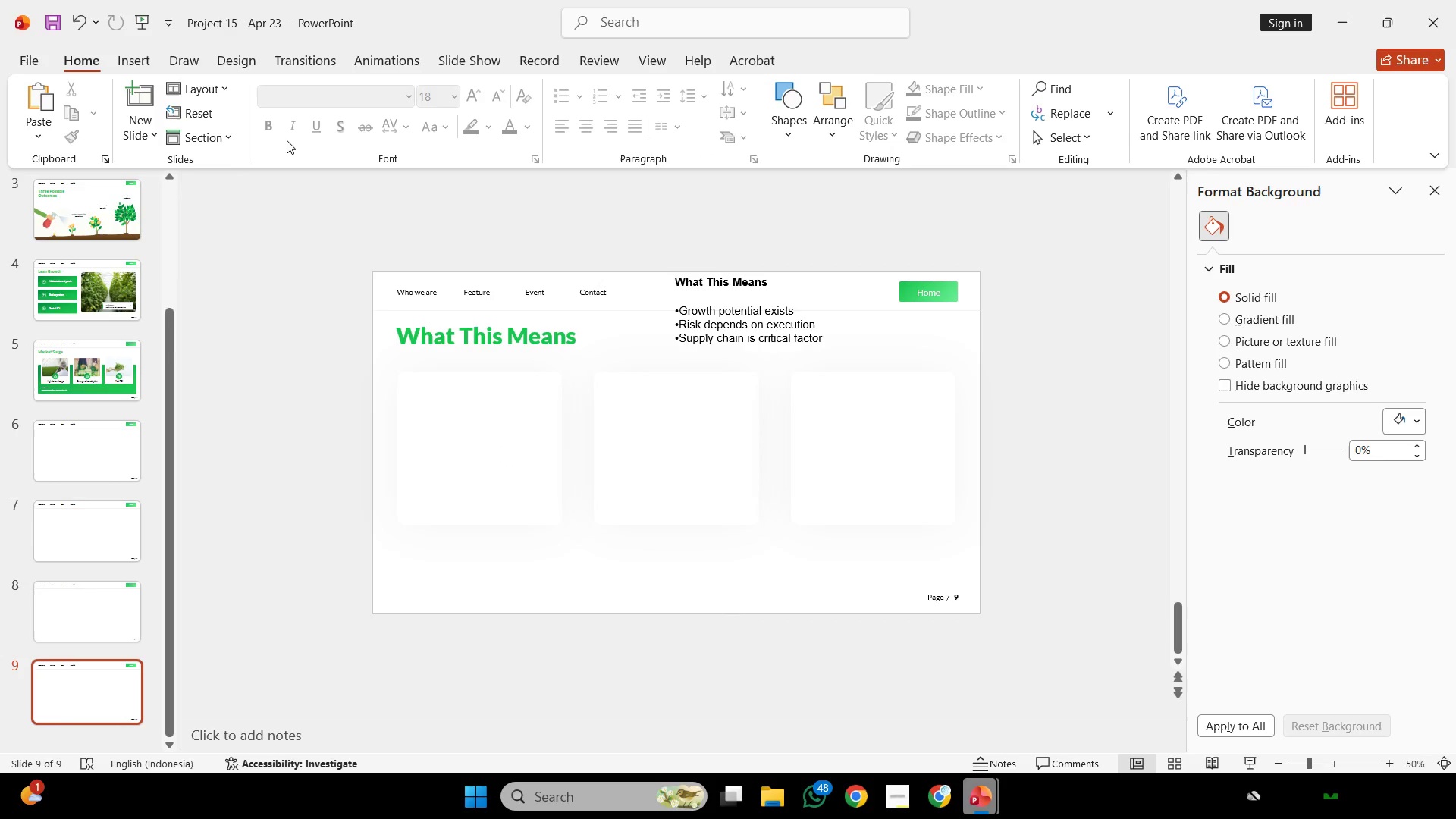 
left_click([187, 120])
 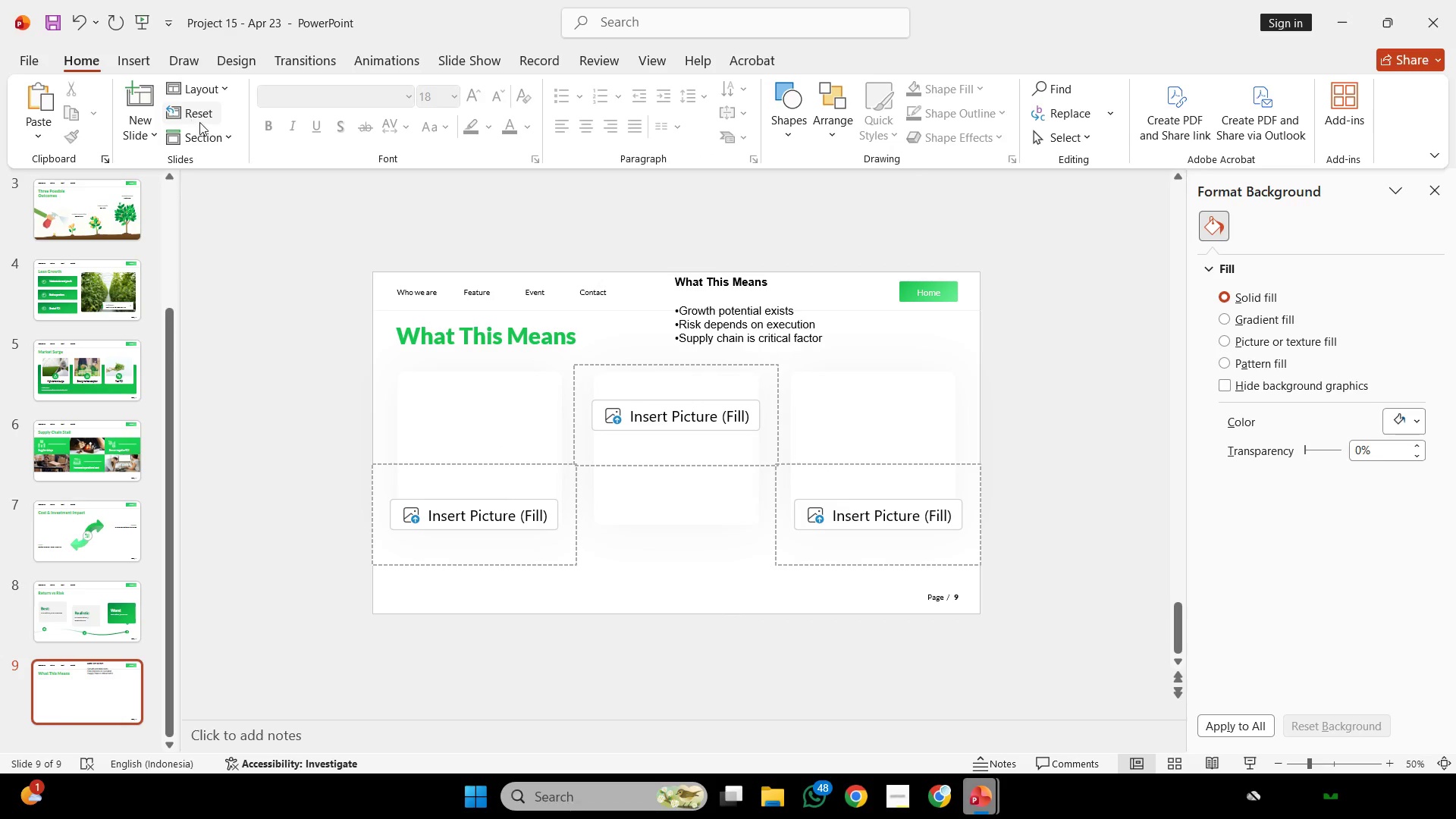 
key(Control+ControlLeft)
 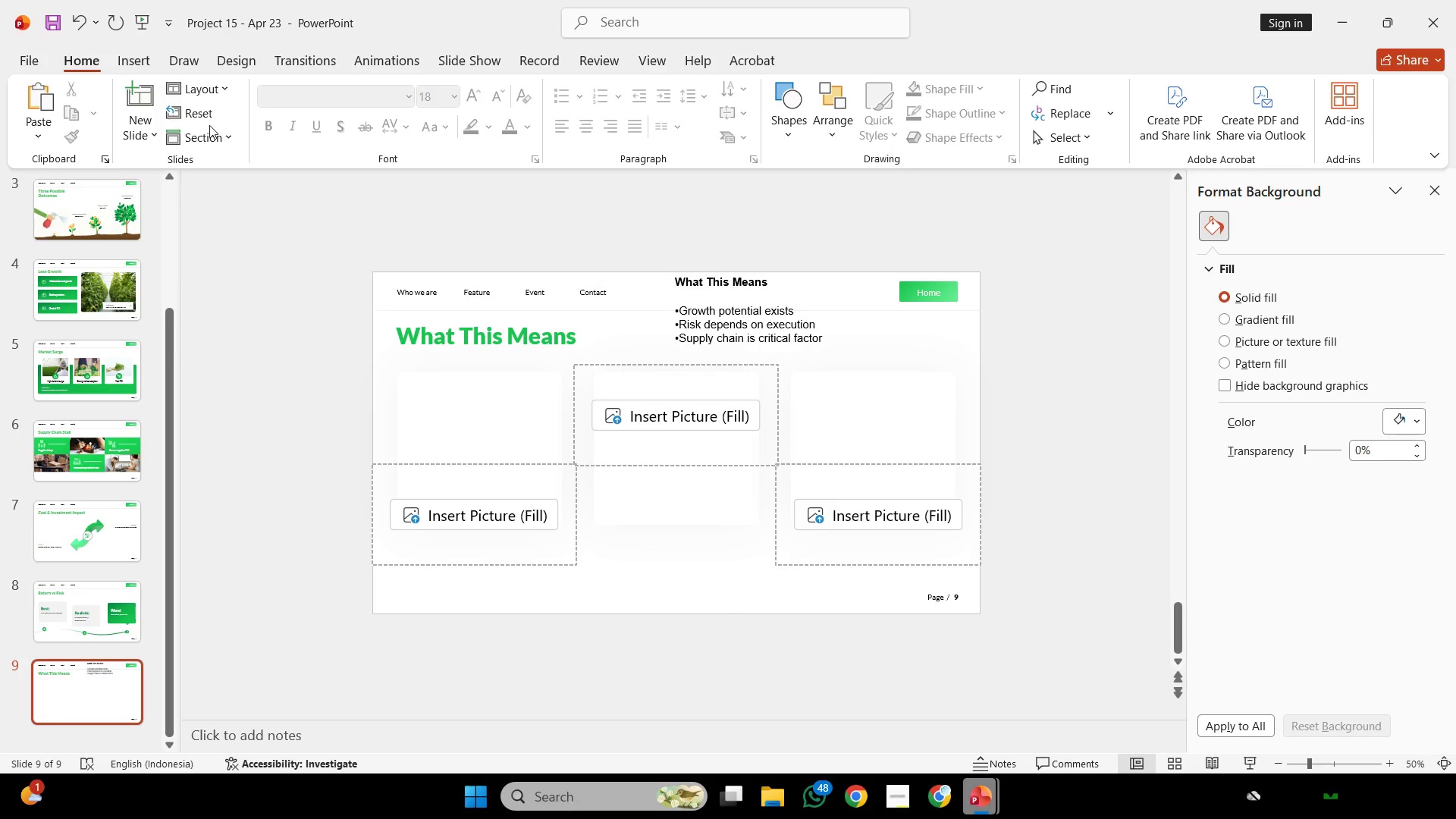 
key(Control+Z)
 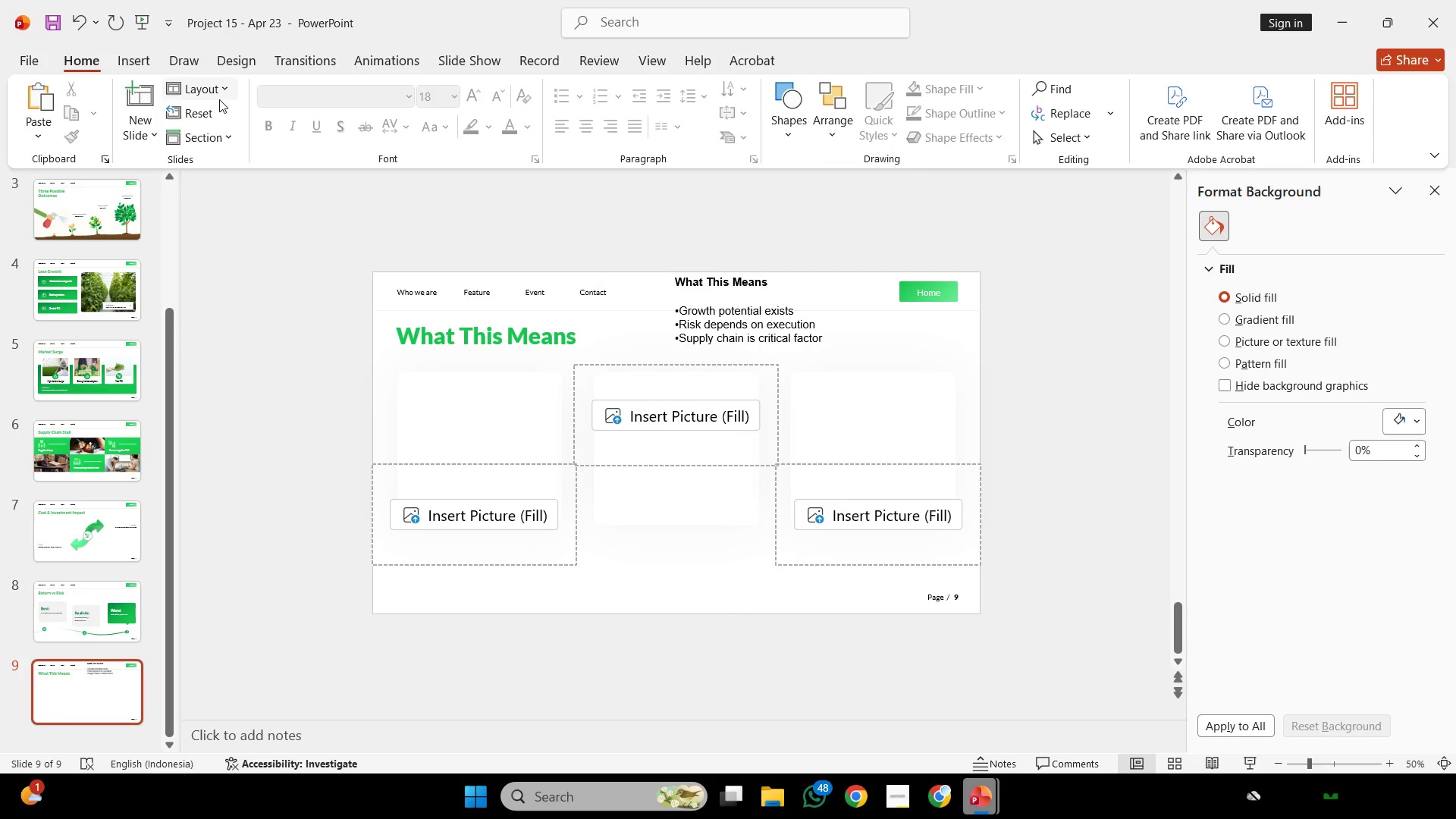 
double_click([219, 90])
 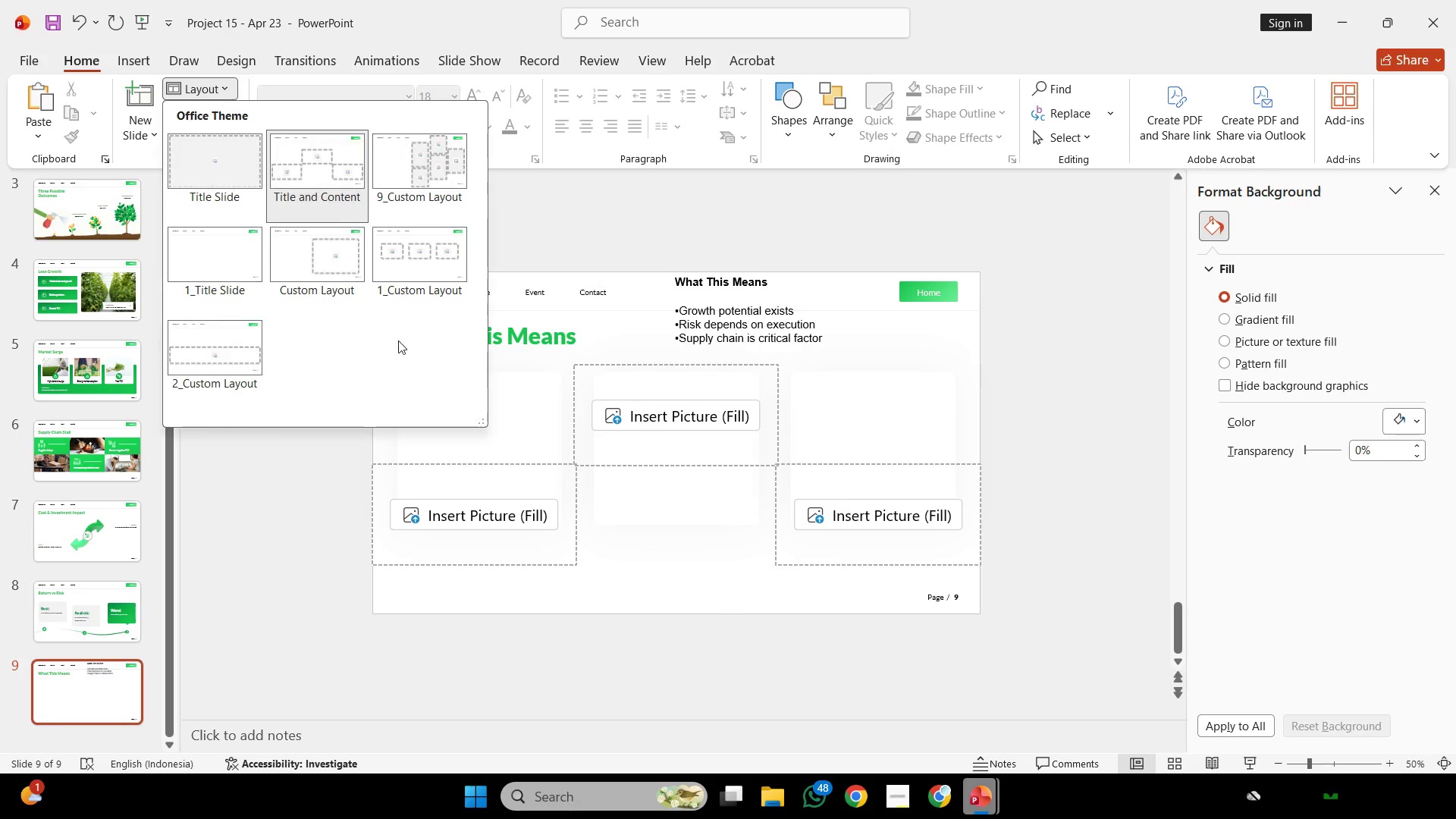 
key(Control+ControlLeft)
 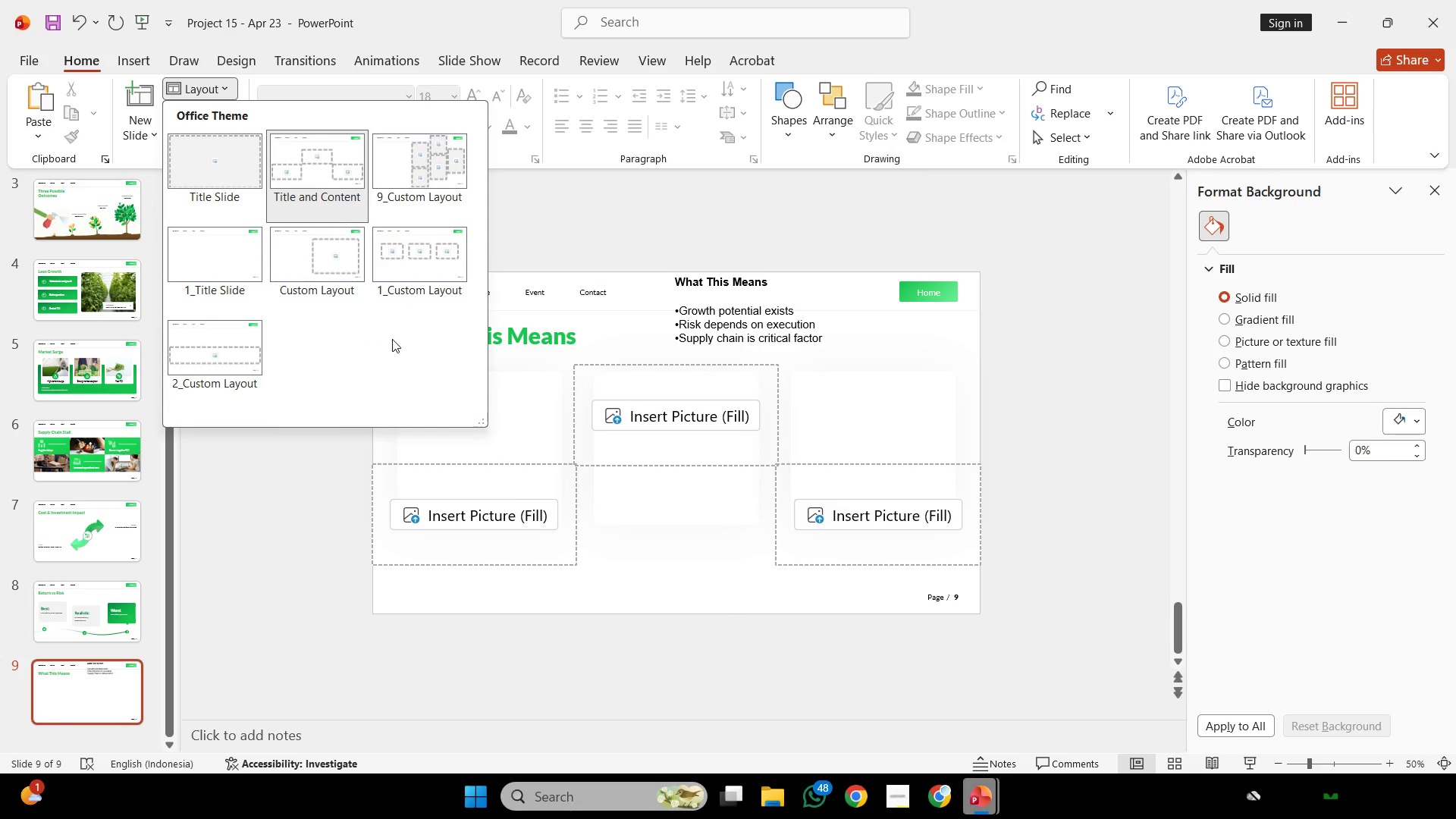 
key(Control+Z)
 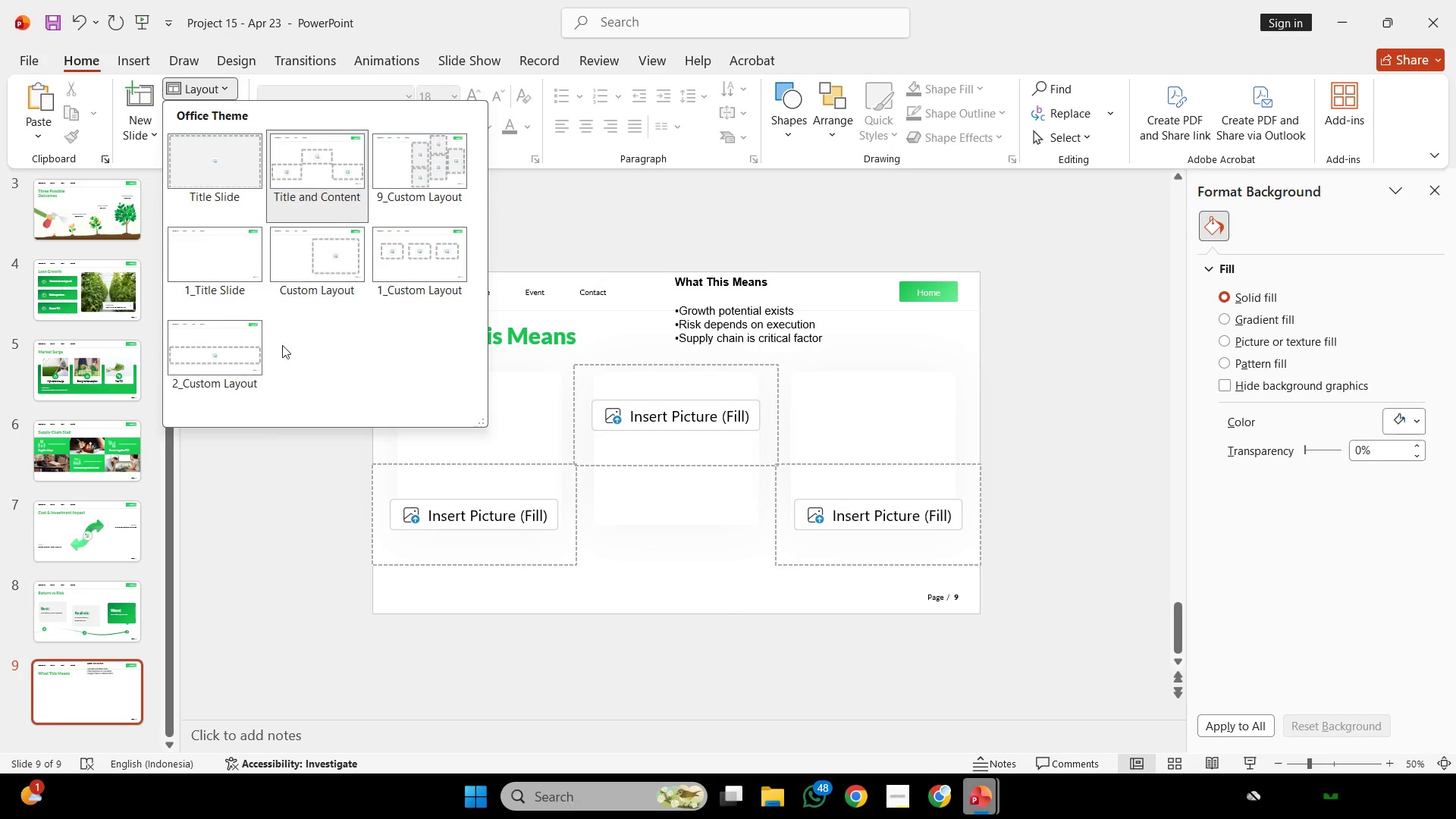 
left_click([235, 347])
 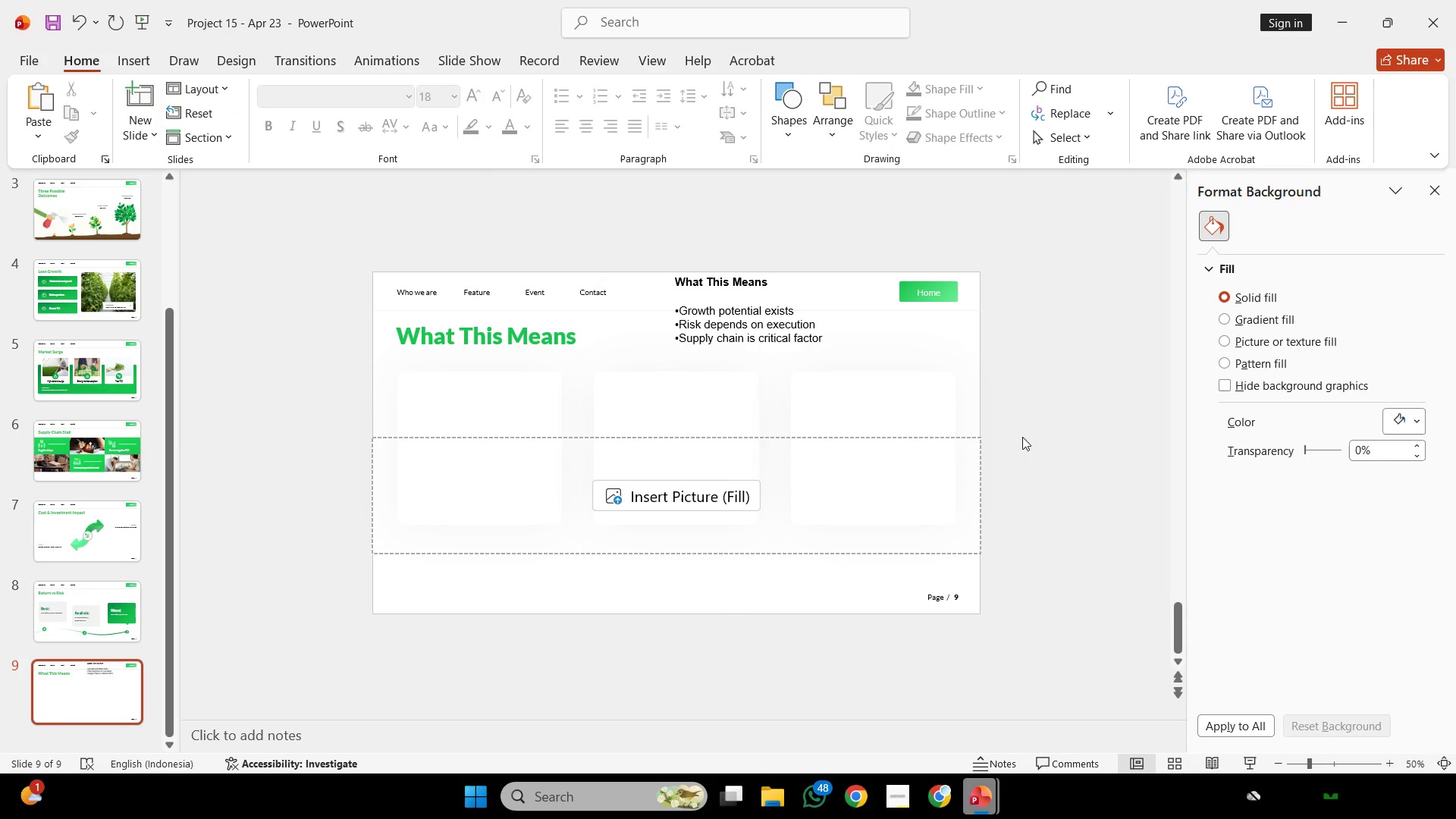 
double_click([838, 472])
 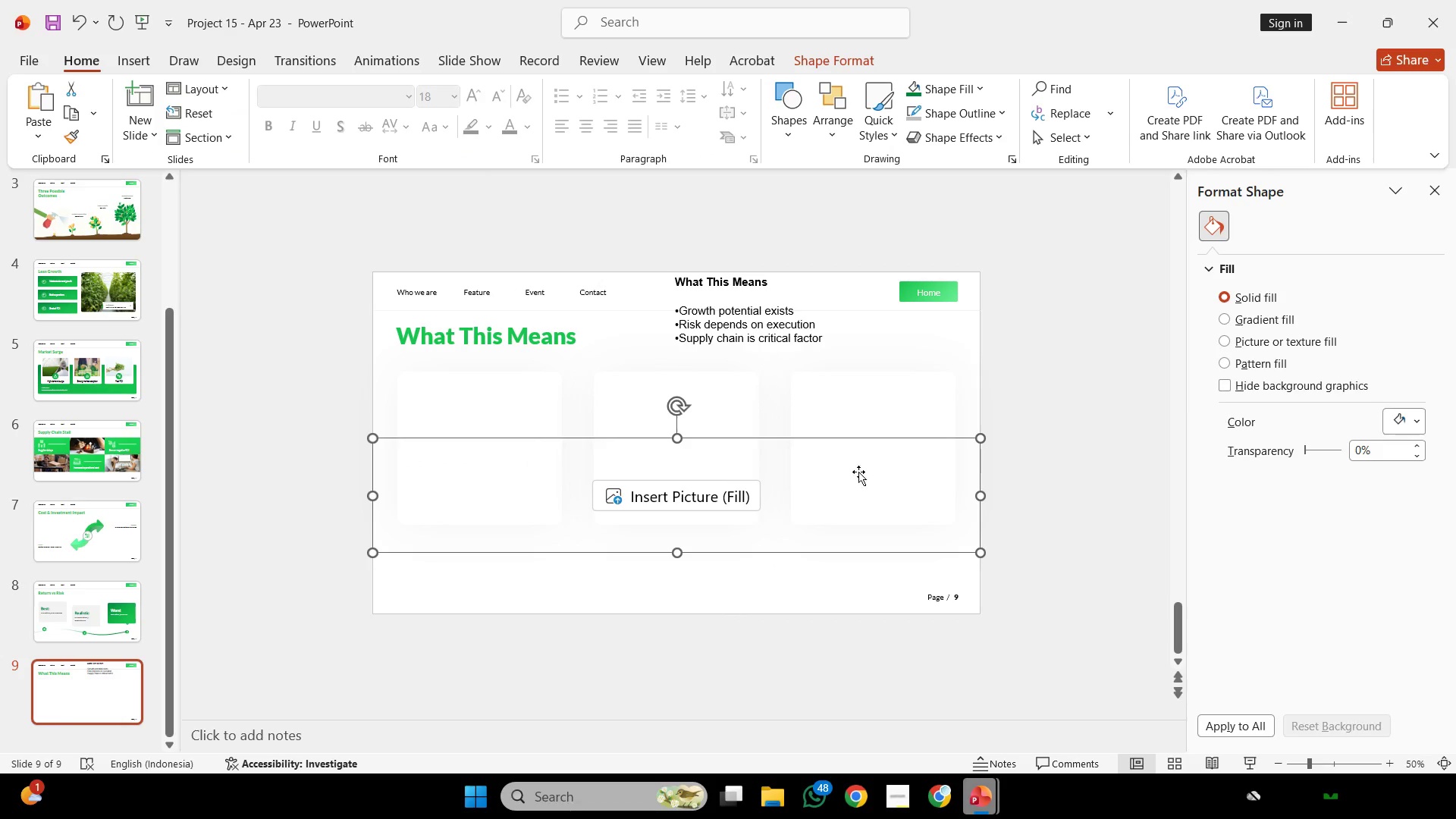 
right_click([863, 471])
 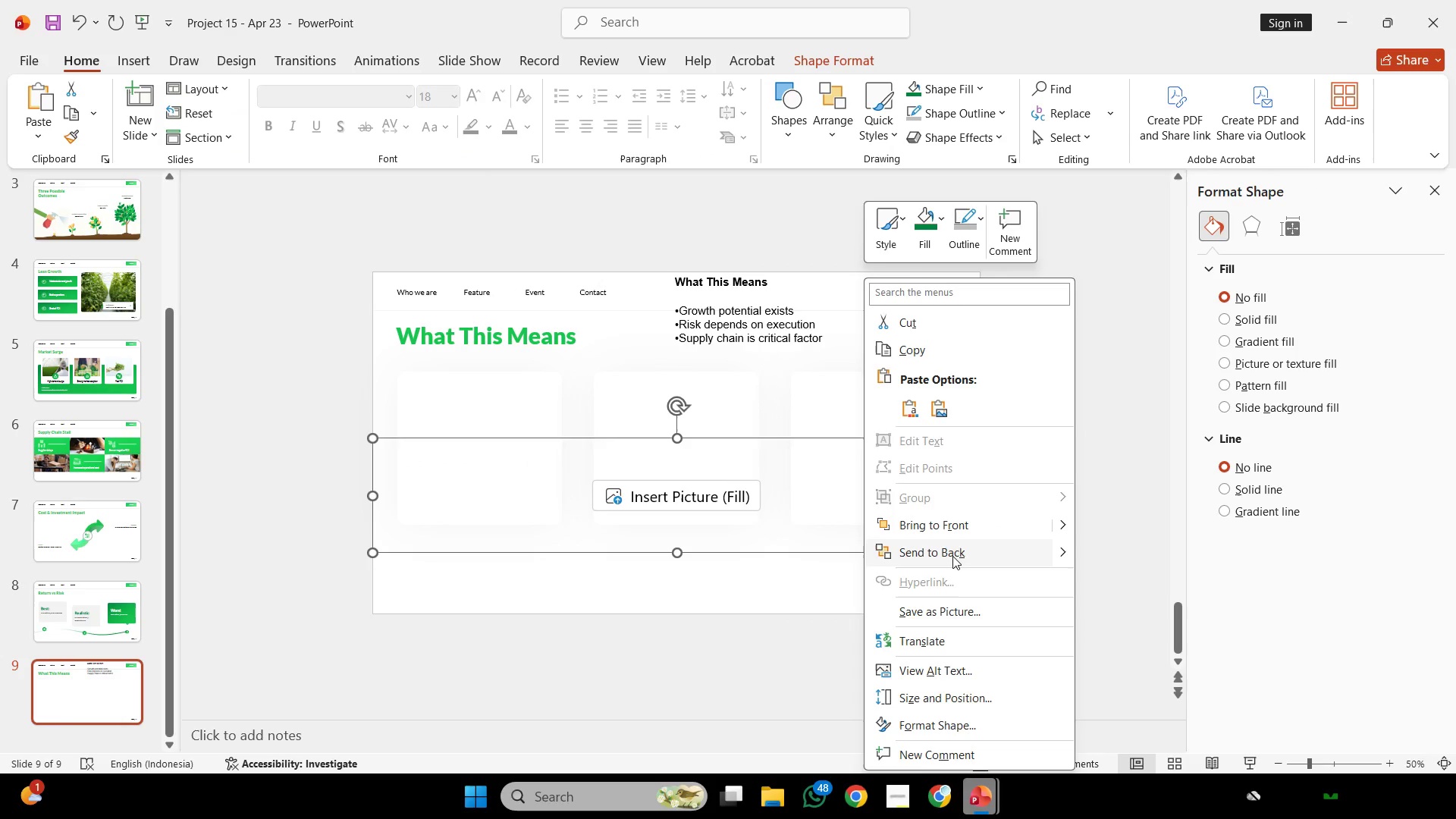 
double_click([1065, 495])
 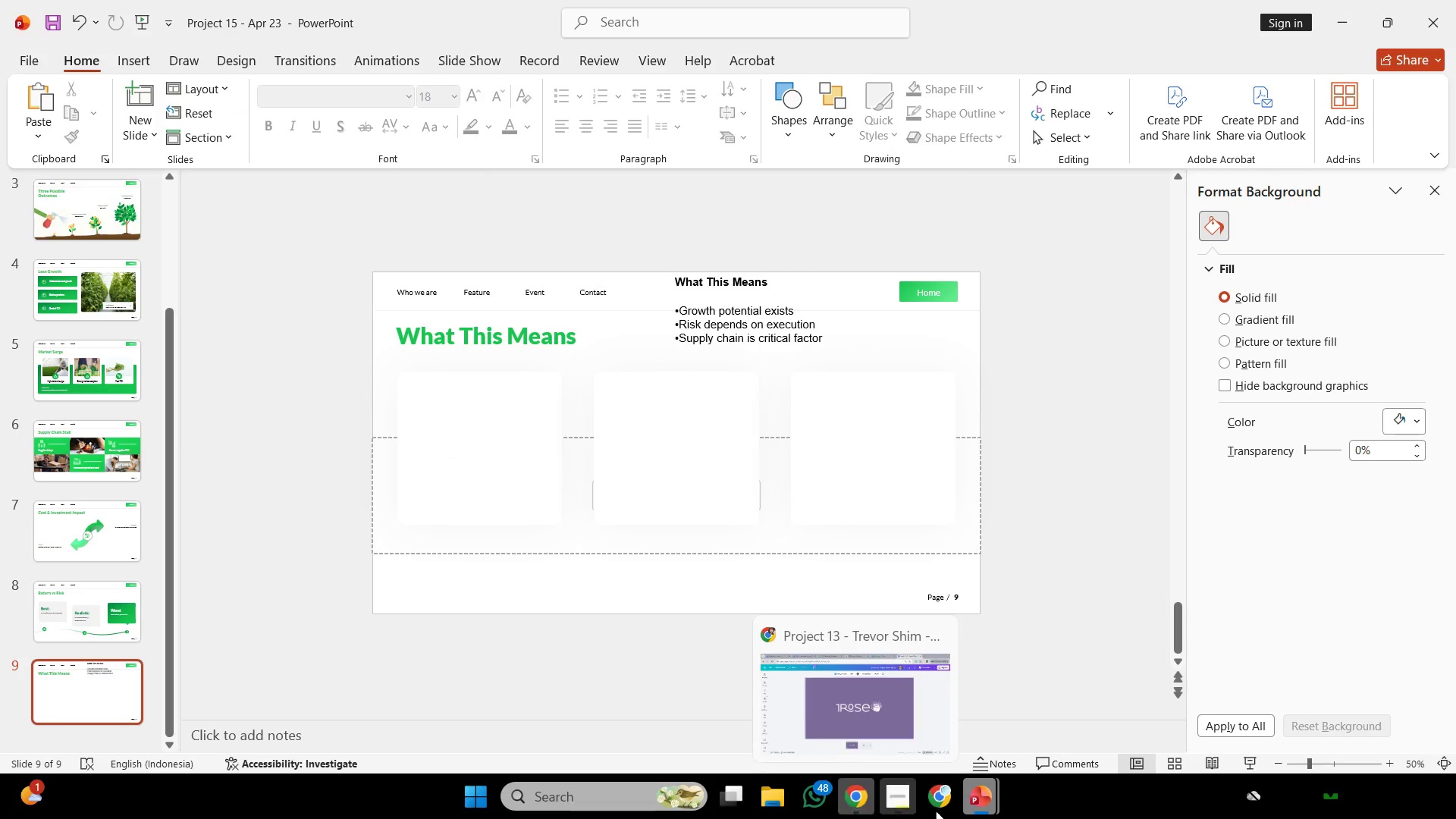 
left_click([949, 803])
 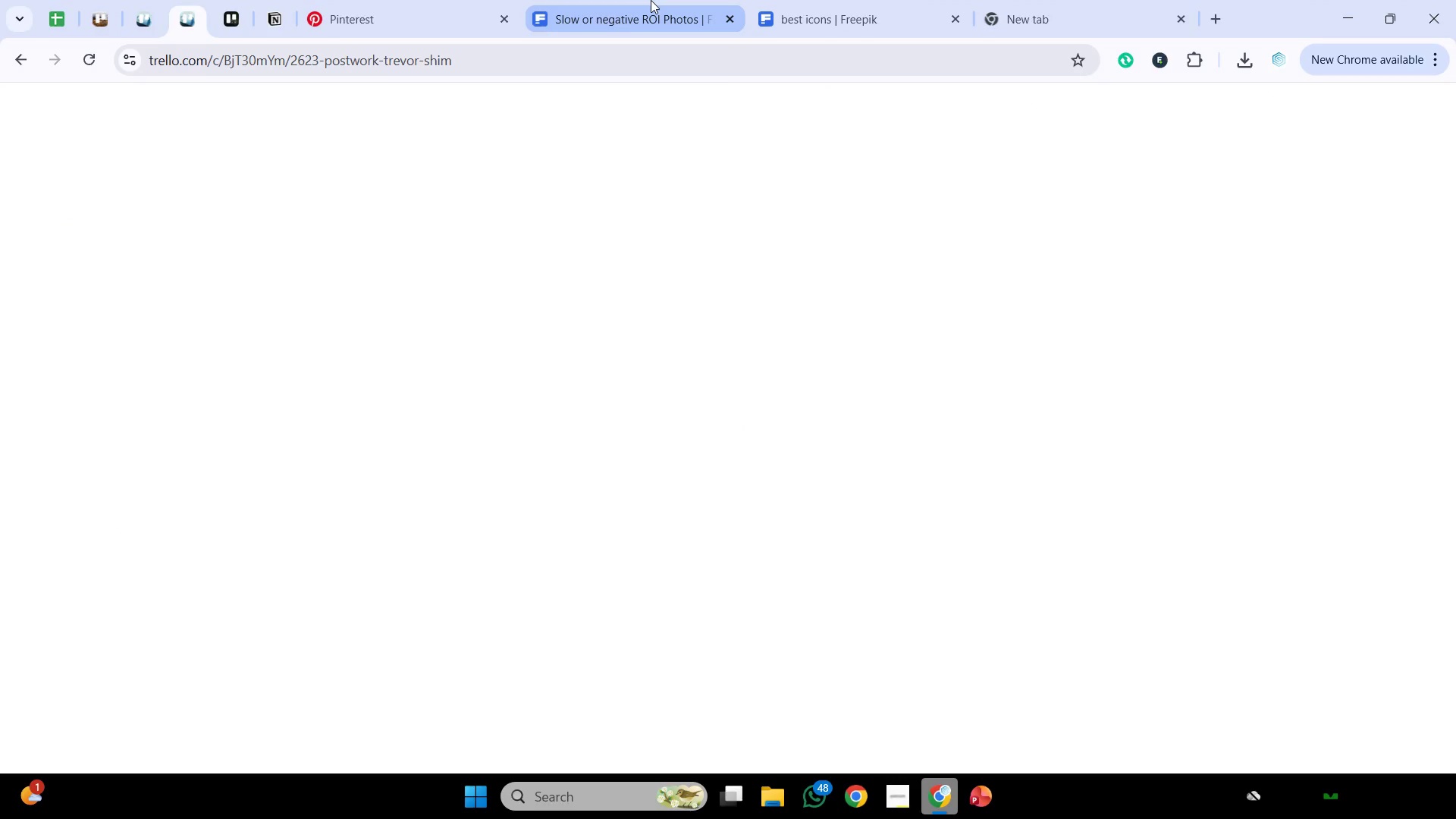 
left_click([651, 0])
 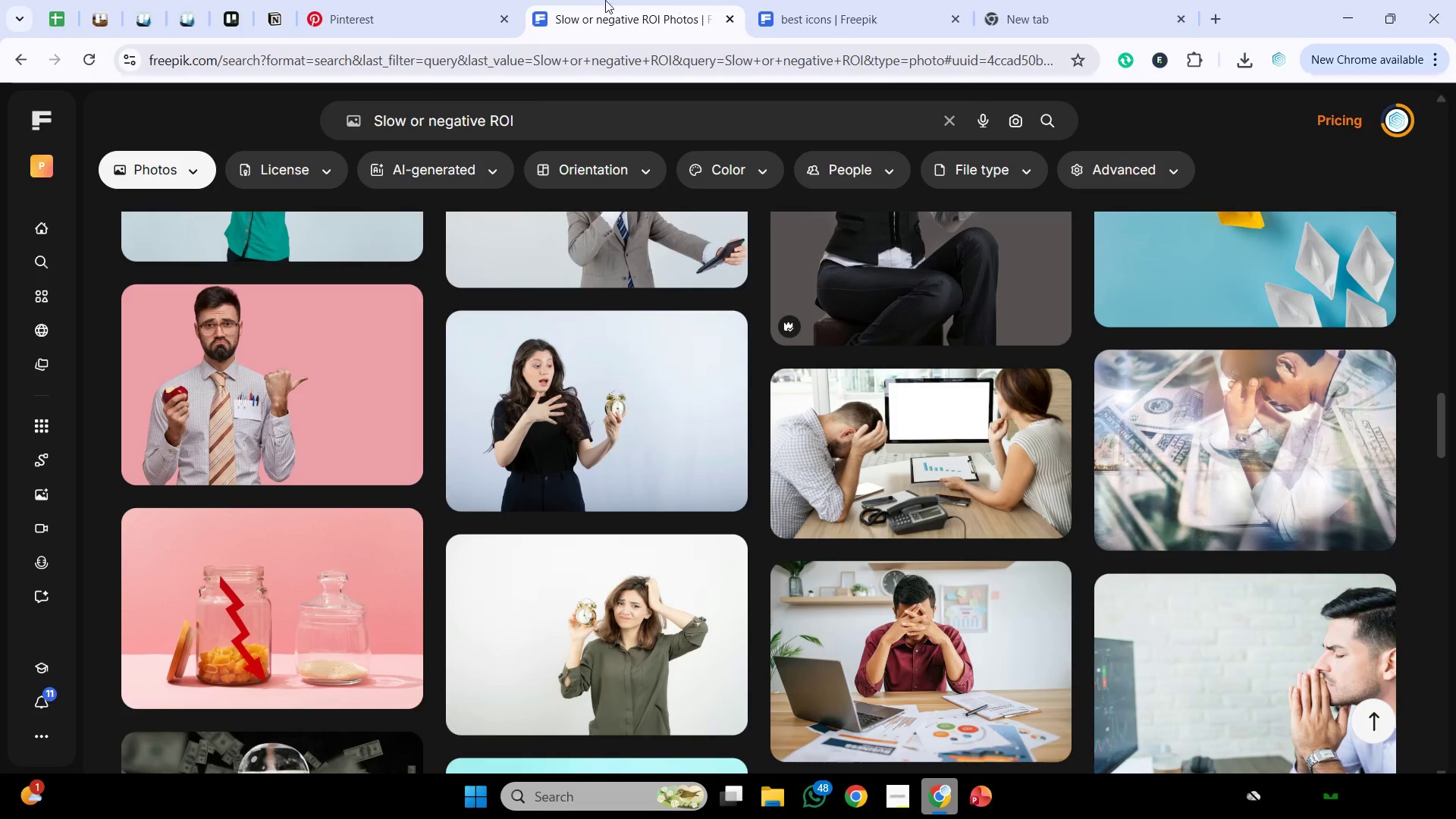 
left_click([565, 124])
 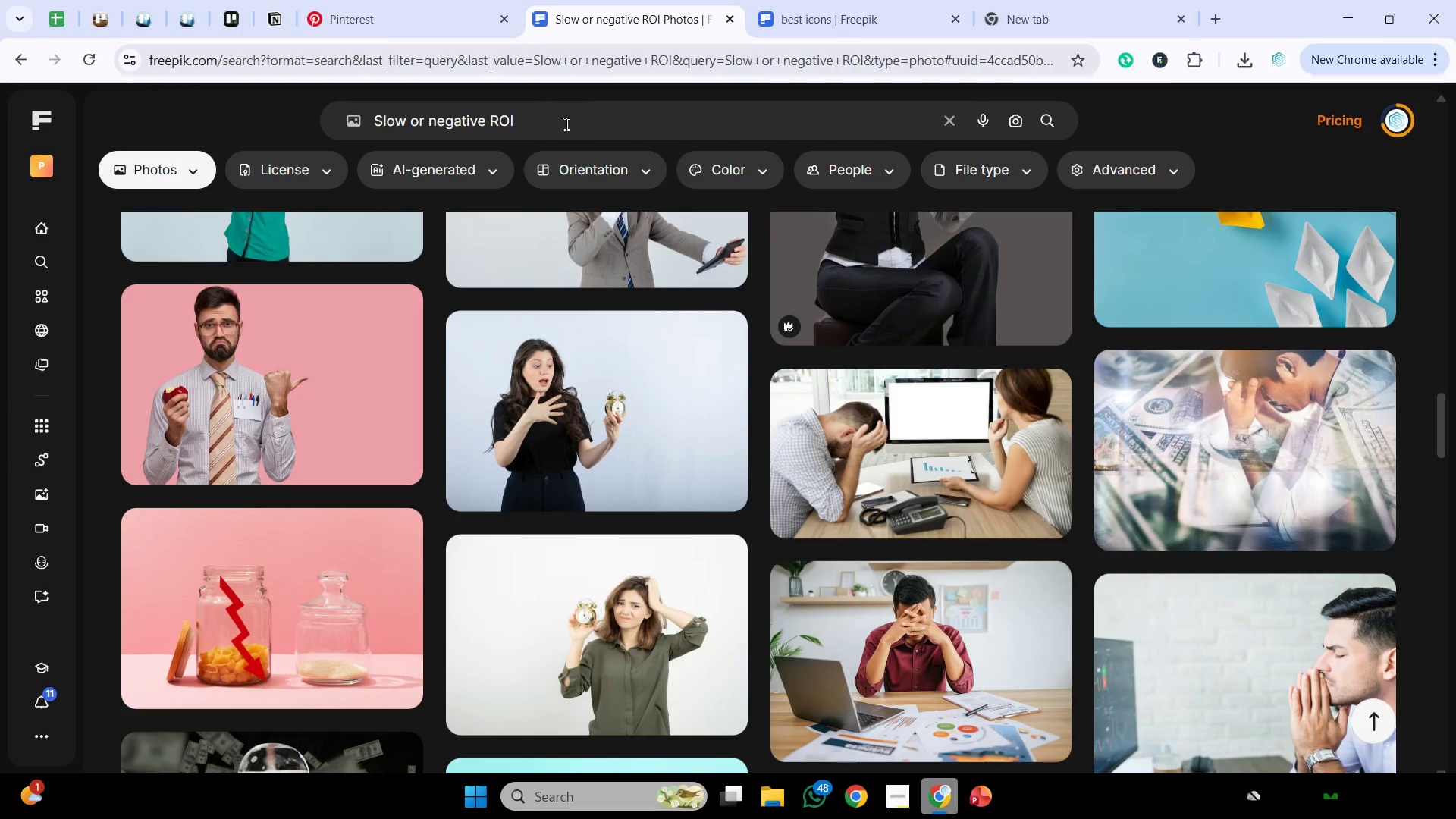 
key(Control+A)
 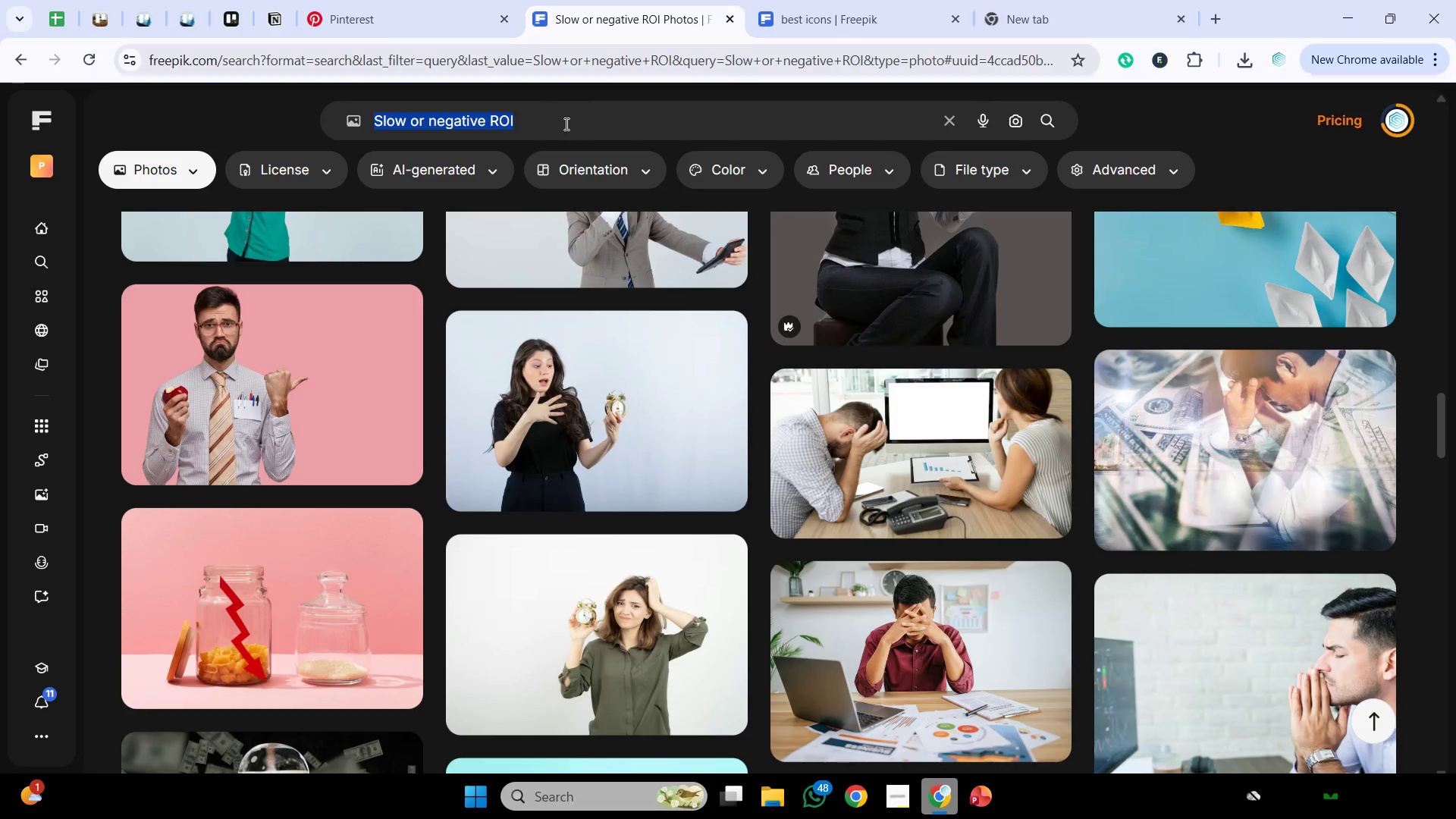 
type(green plants)
 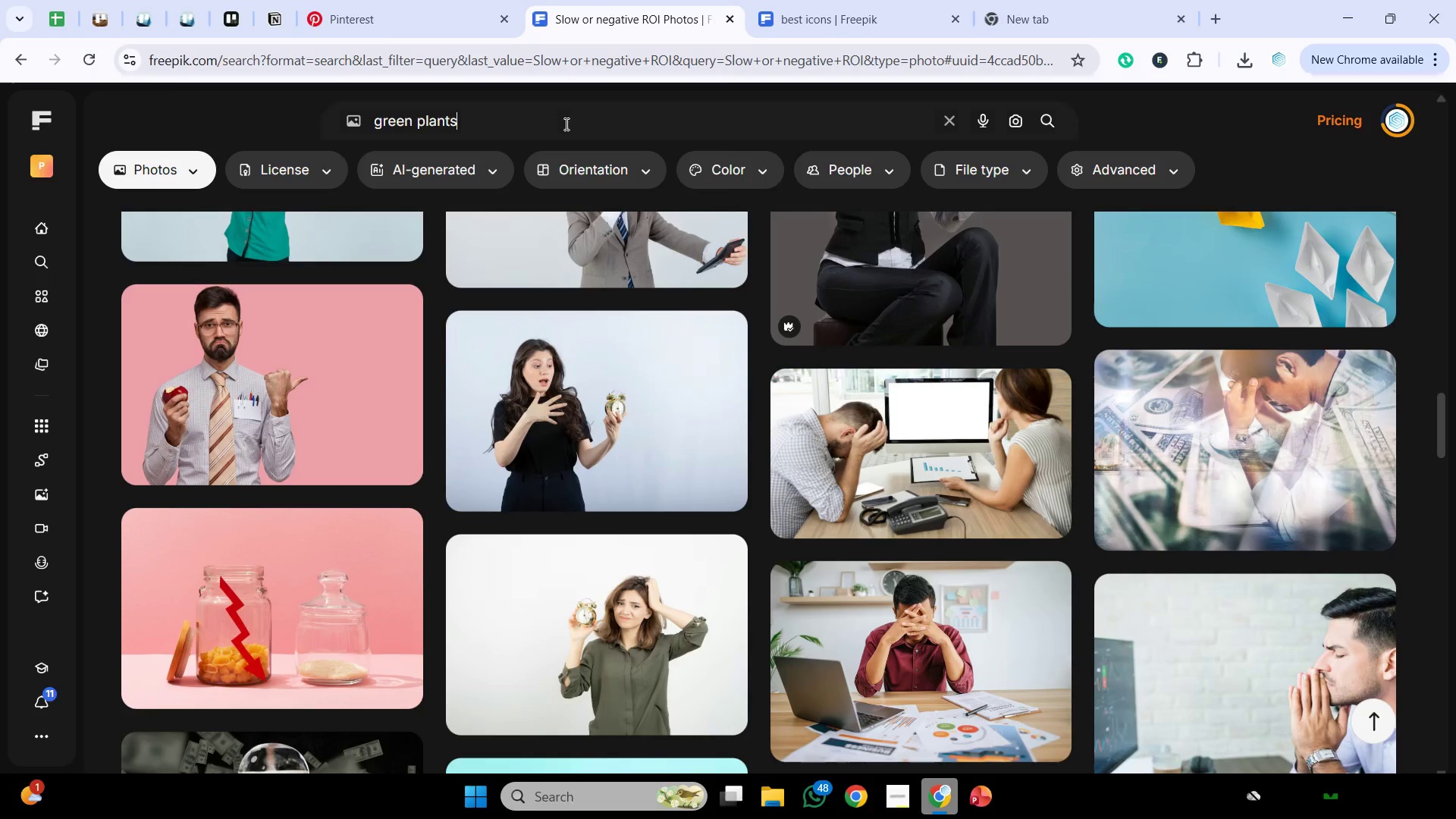 
key(Enter)
 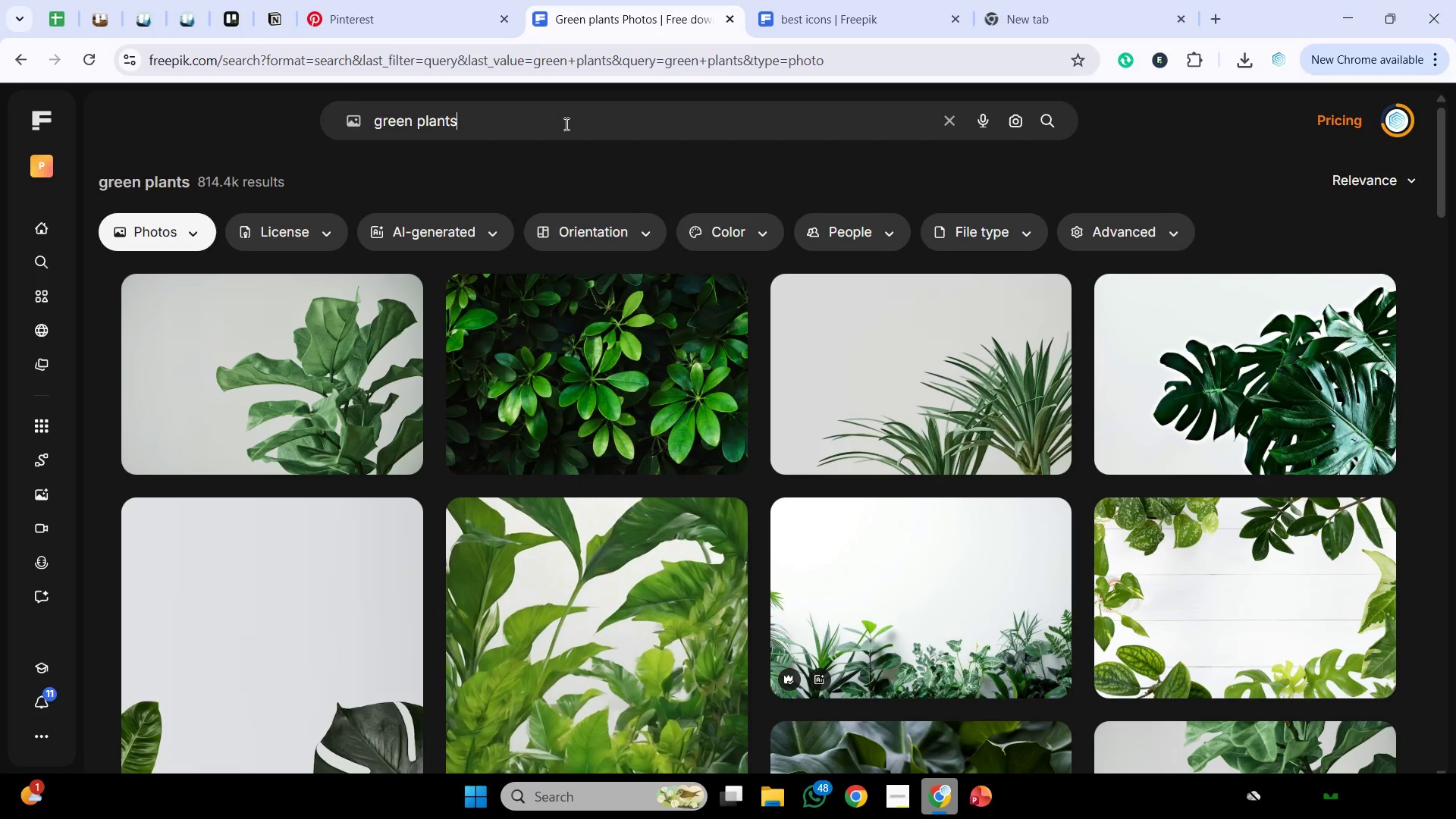 
wait(5.47)
 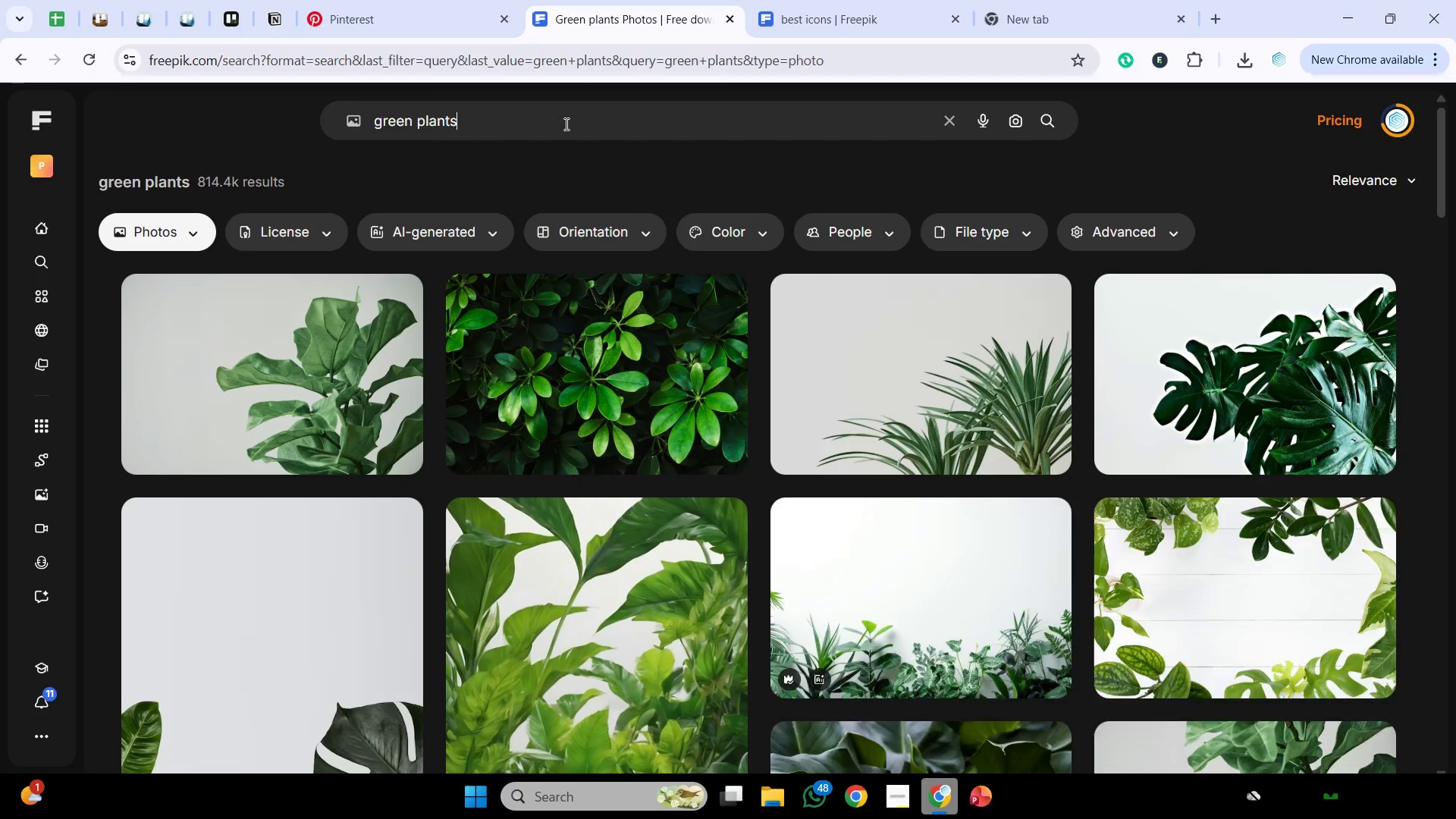 
scroll: coordinate [577, 236], scroll_direction: down, amount: 13.0
 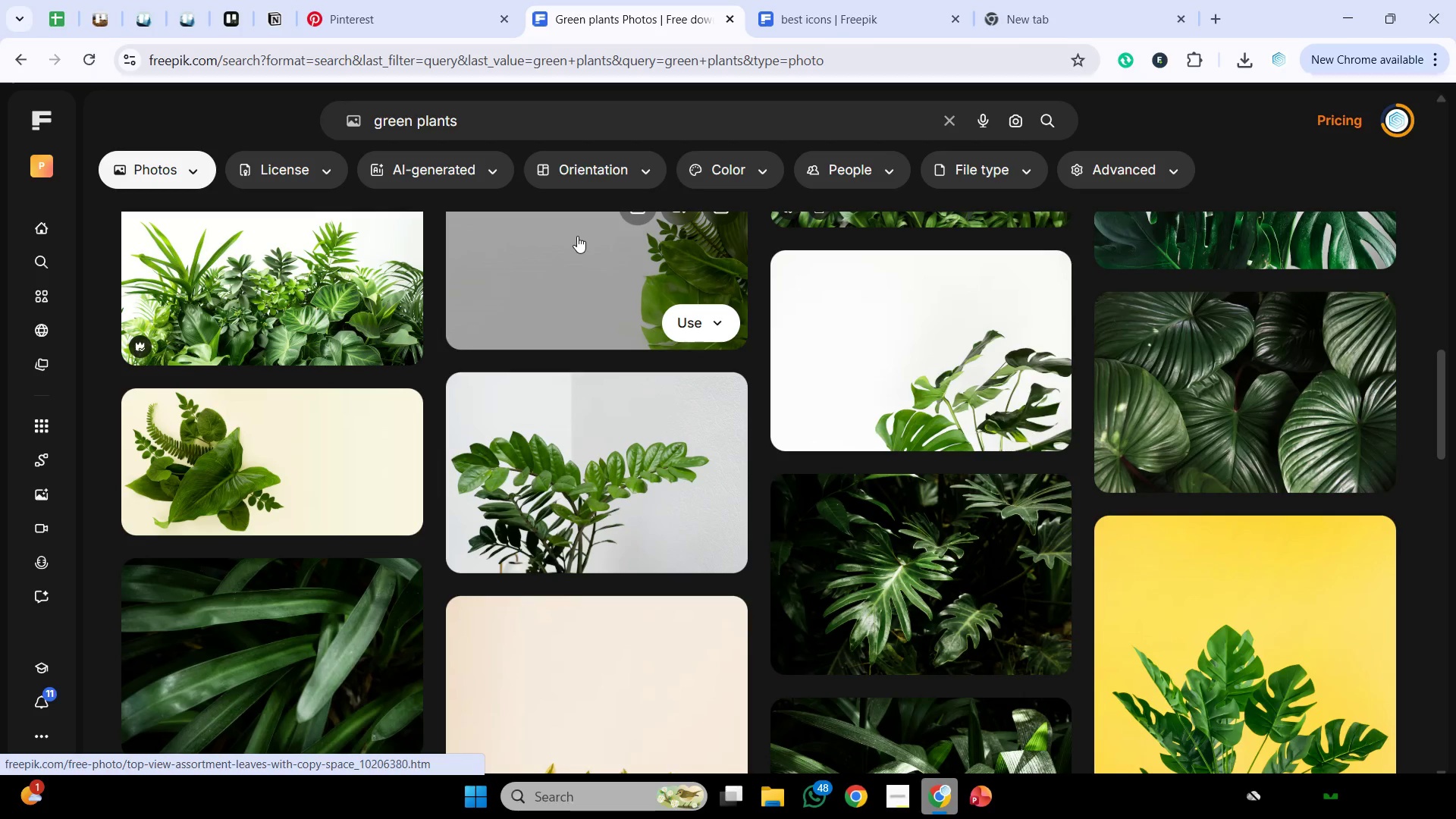 
scroll: coordinate [581, 238], scroll_direction: down, amount: 6.0
 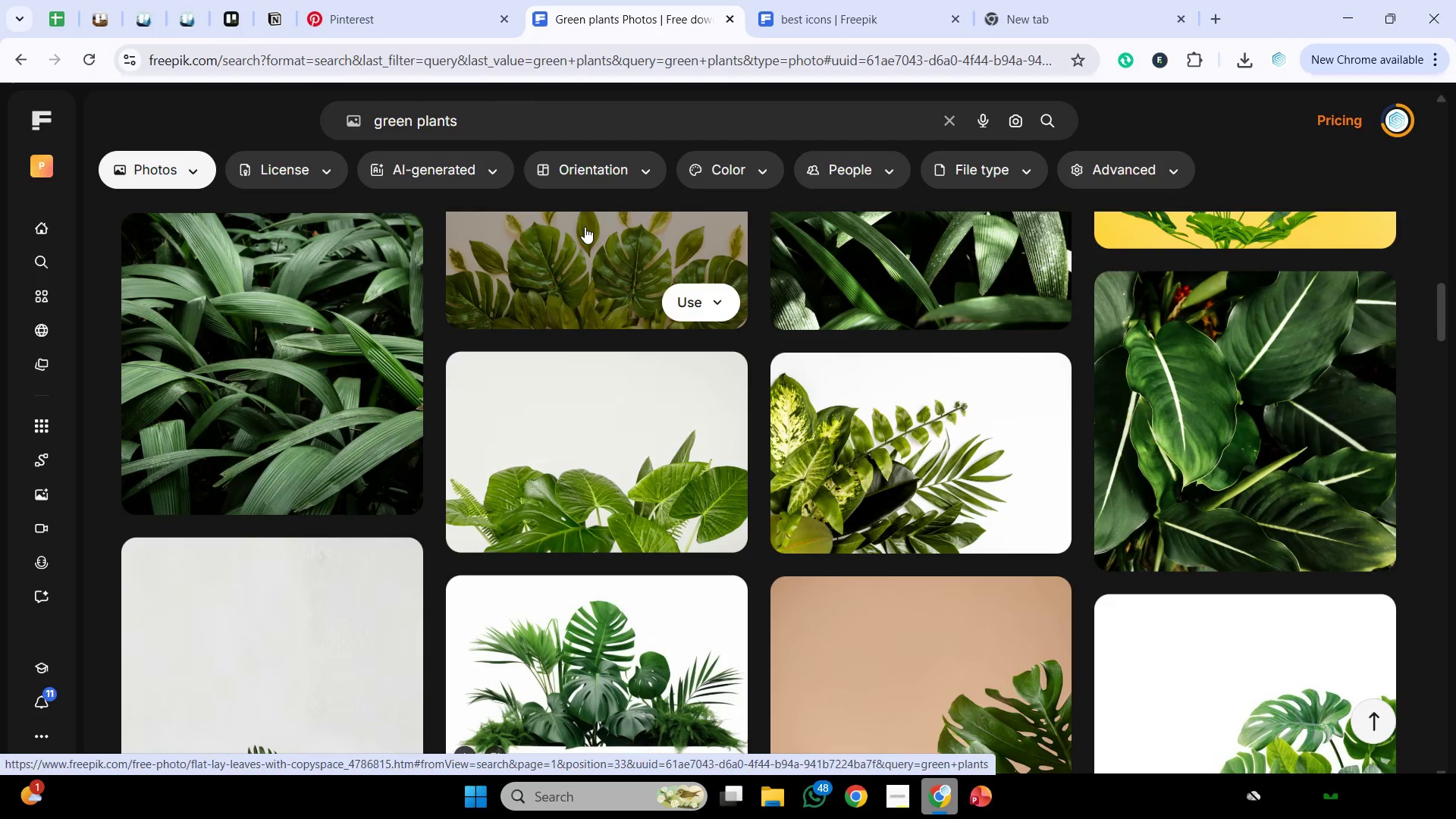 
wait(5.27)
 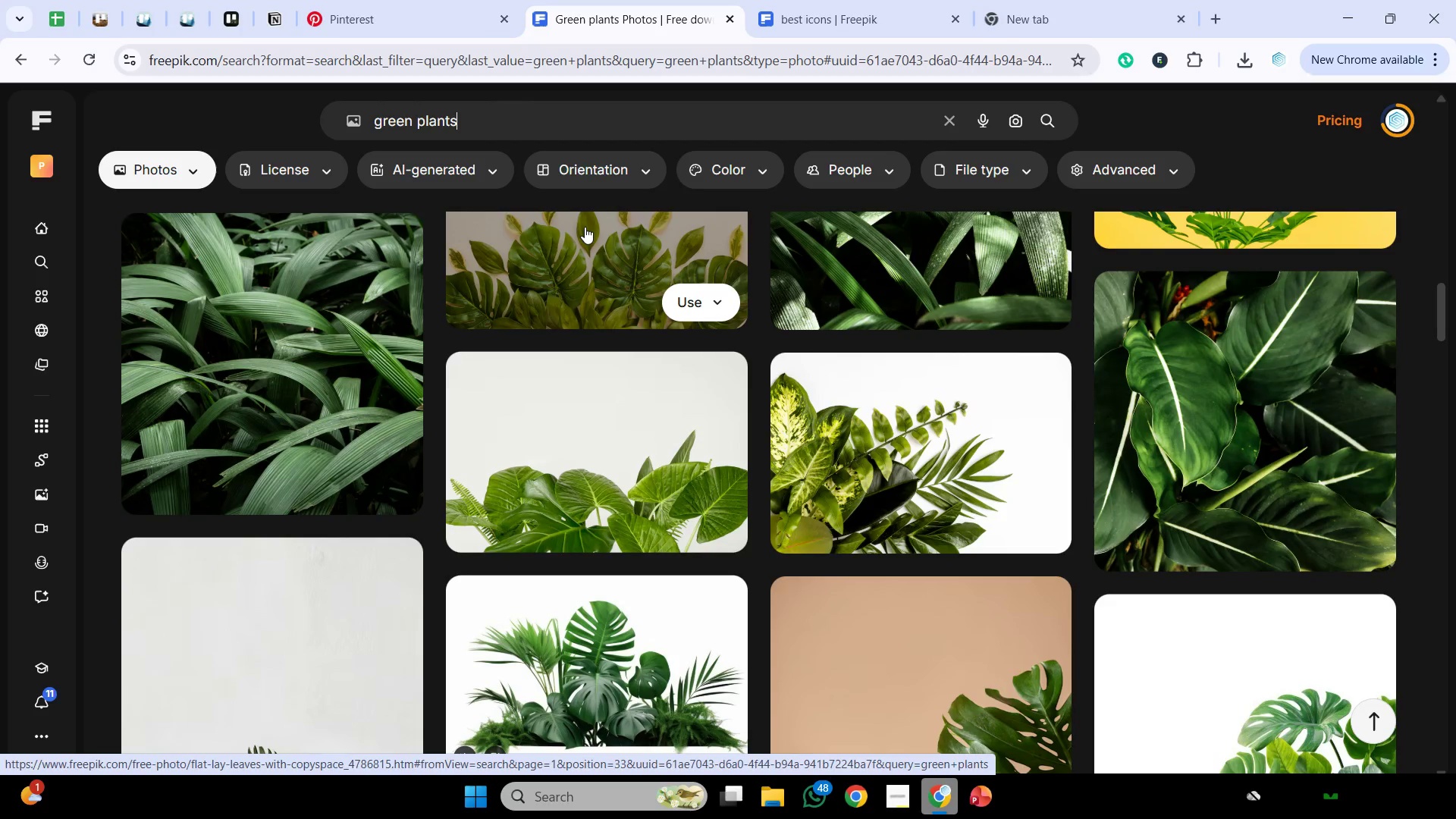 
scroll: coordinate [654, 259], scroll_direction: down, amount: 15.0
 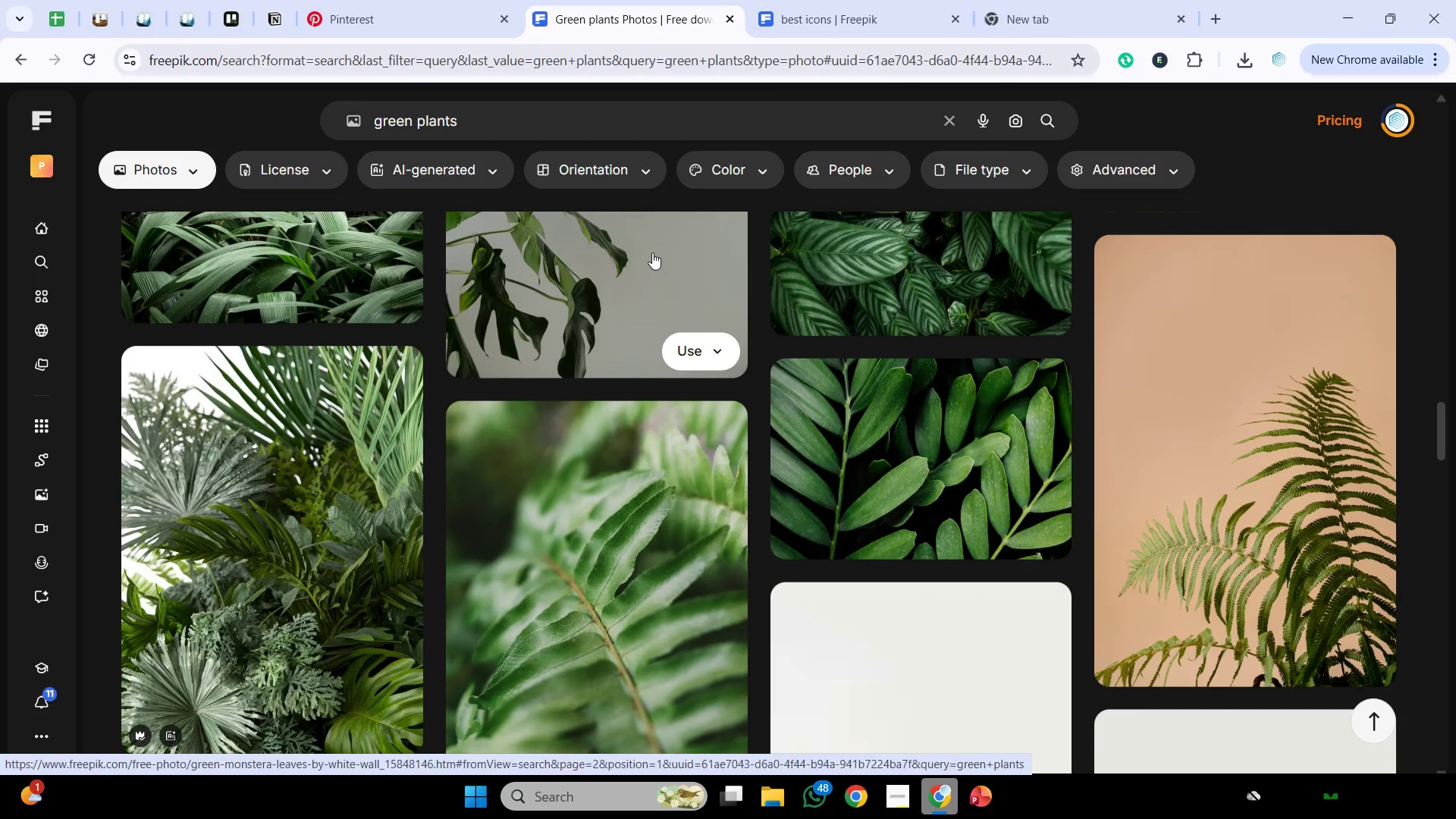 
scroll: coordinate [639, 234], scroll_direction: down, amount: 6.0
 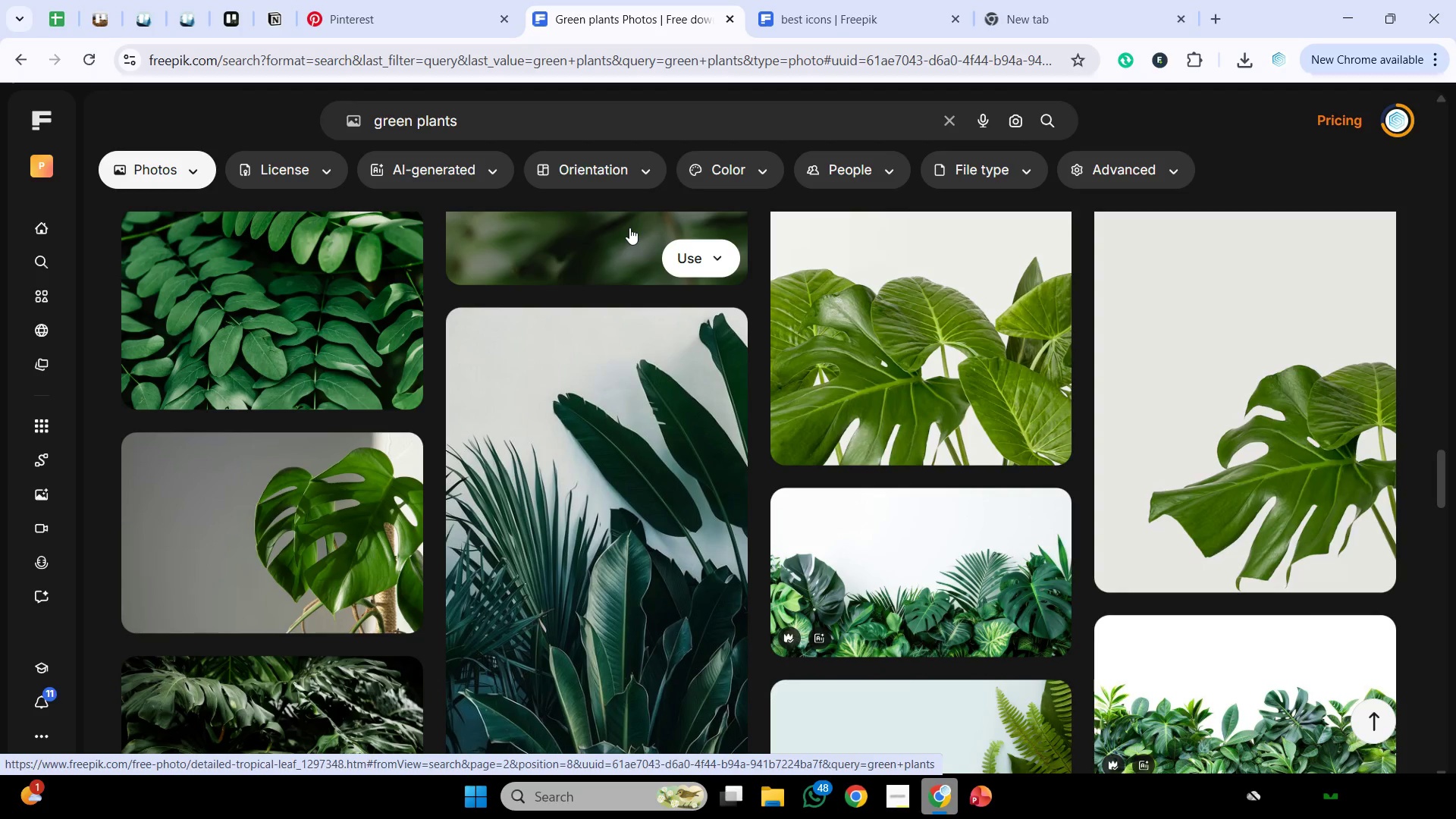 
wait(29.65)
 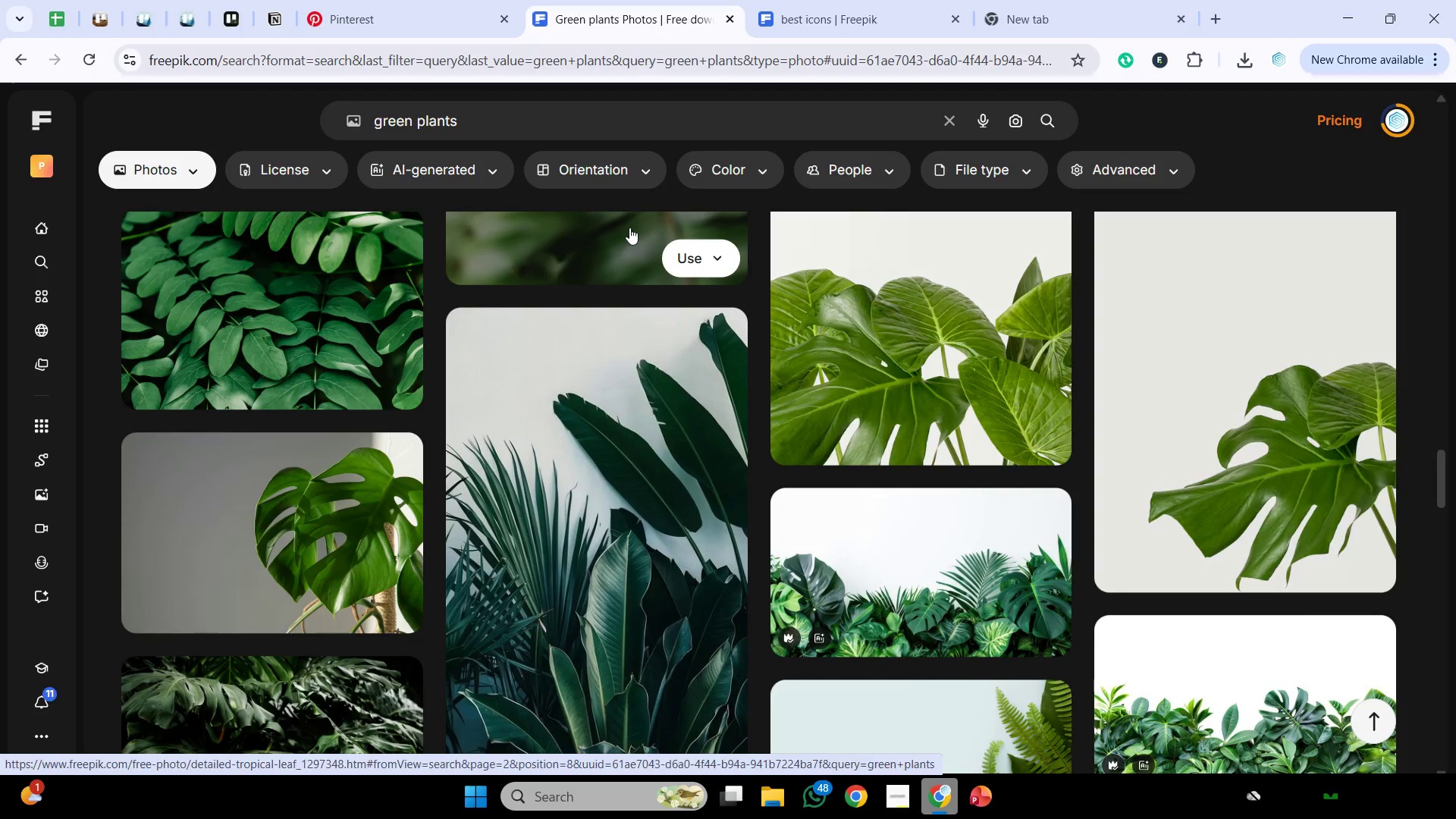 
scroll: coordinate [1024, 450], scroll_direction: down, amount: 10.0
 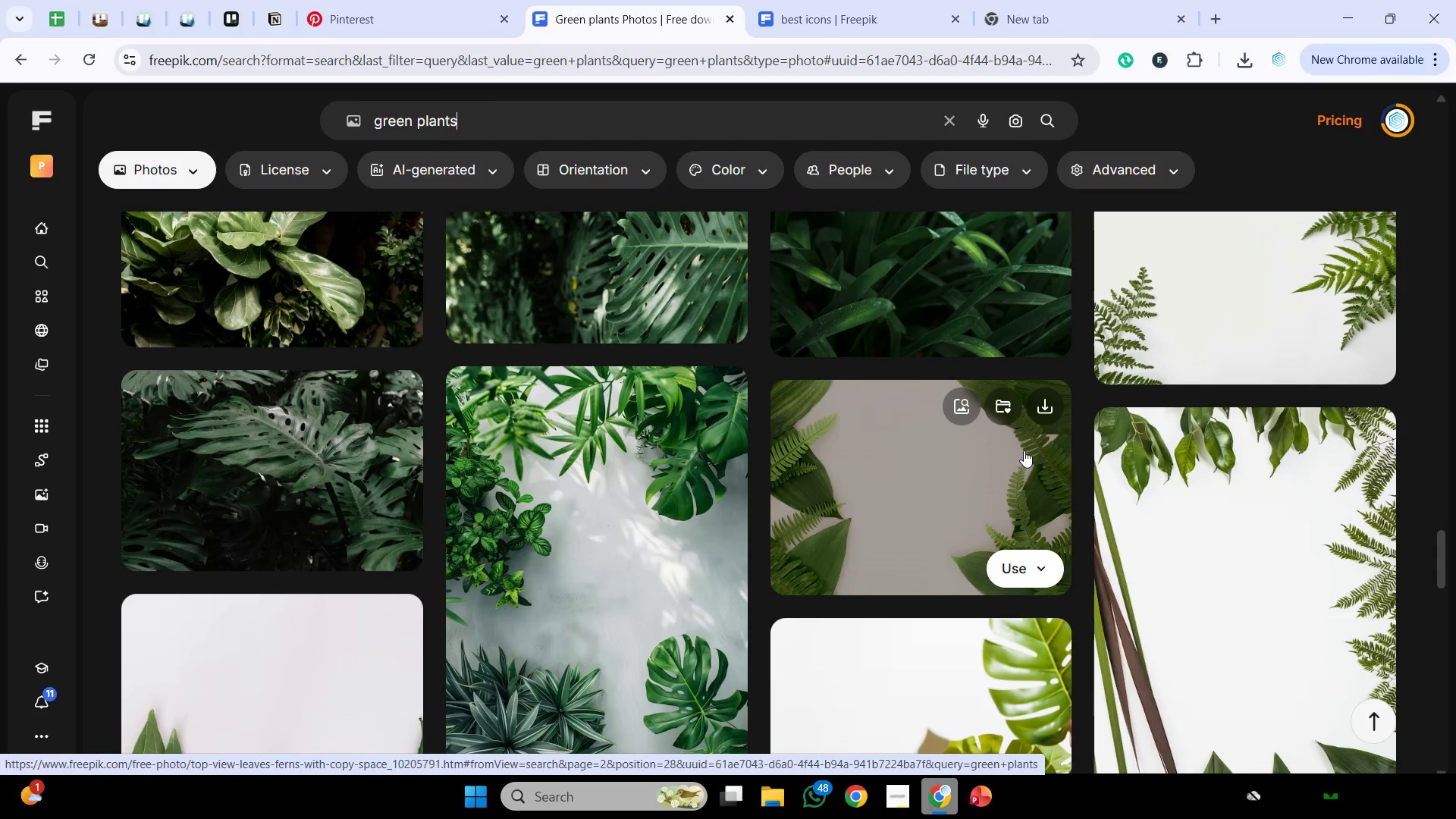 
wait(22.25)
 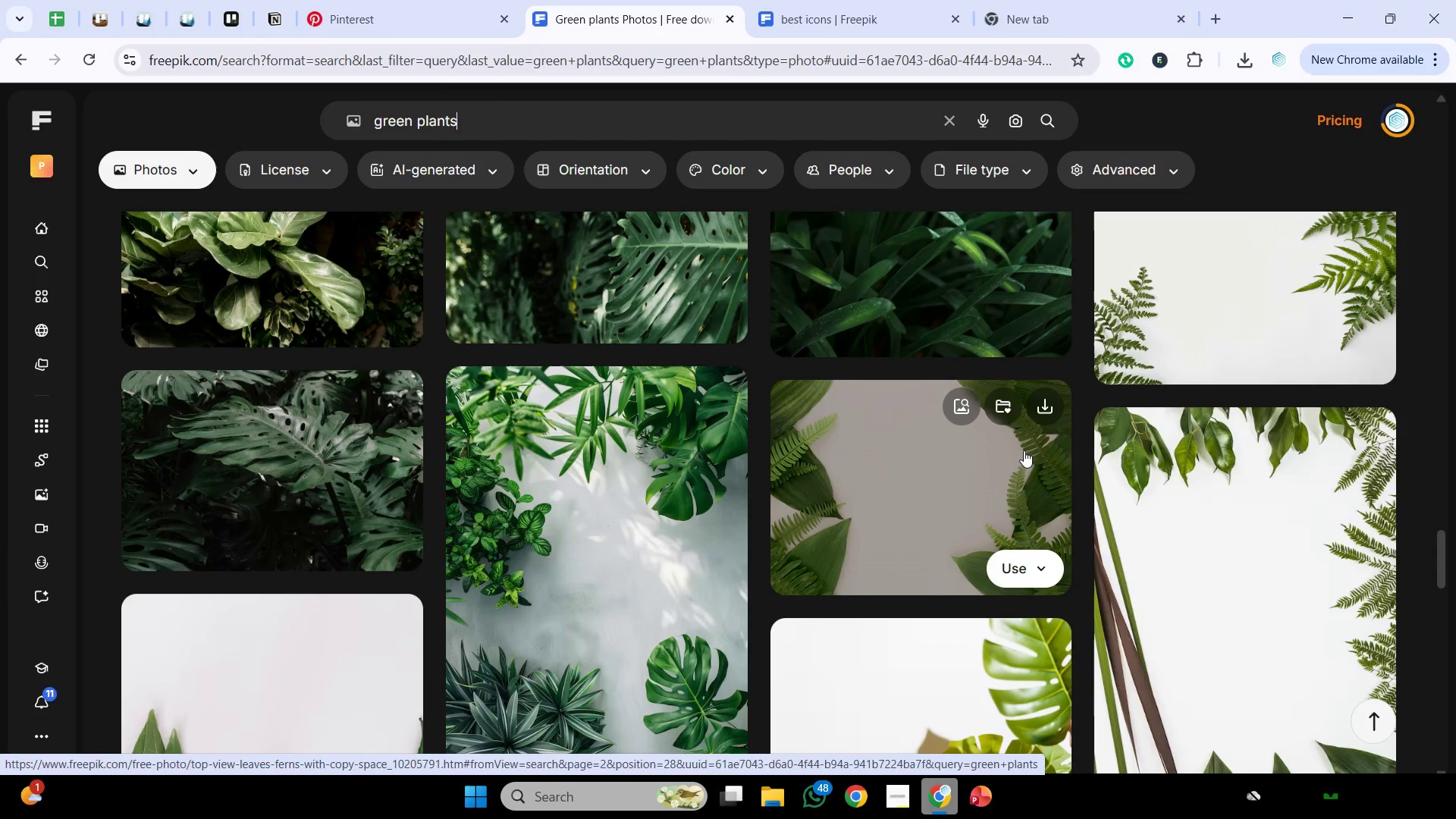 
scroll: coordinate [991, 508], scroll_direction: down, amount: 20.0
 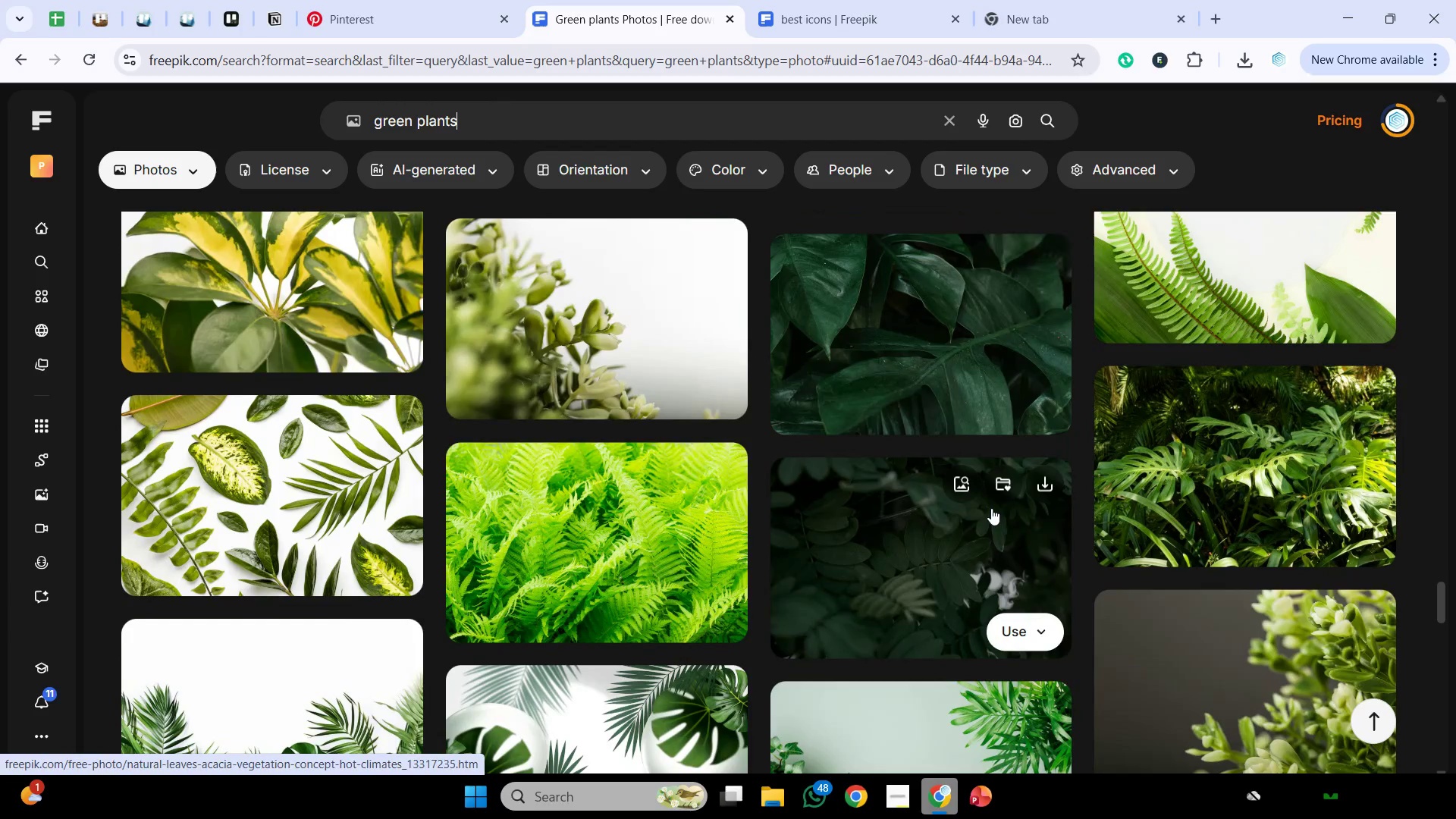 
scroll: coordinate [991, 509], scroll_direction: down, amount: 5.0
 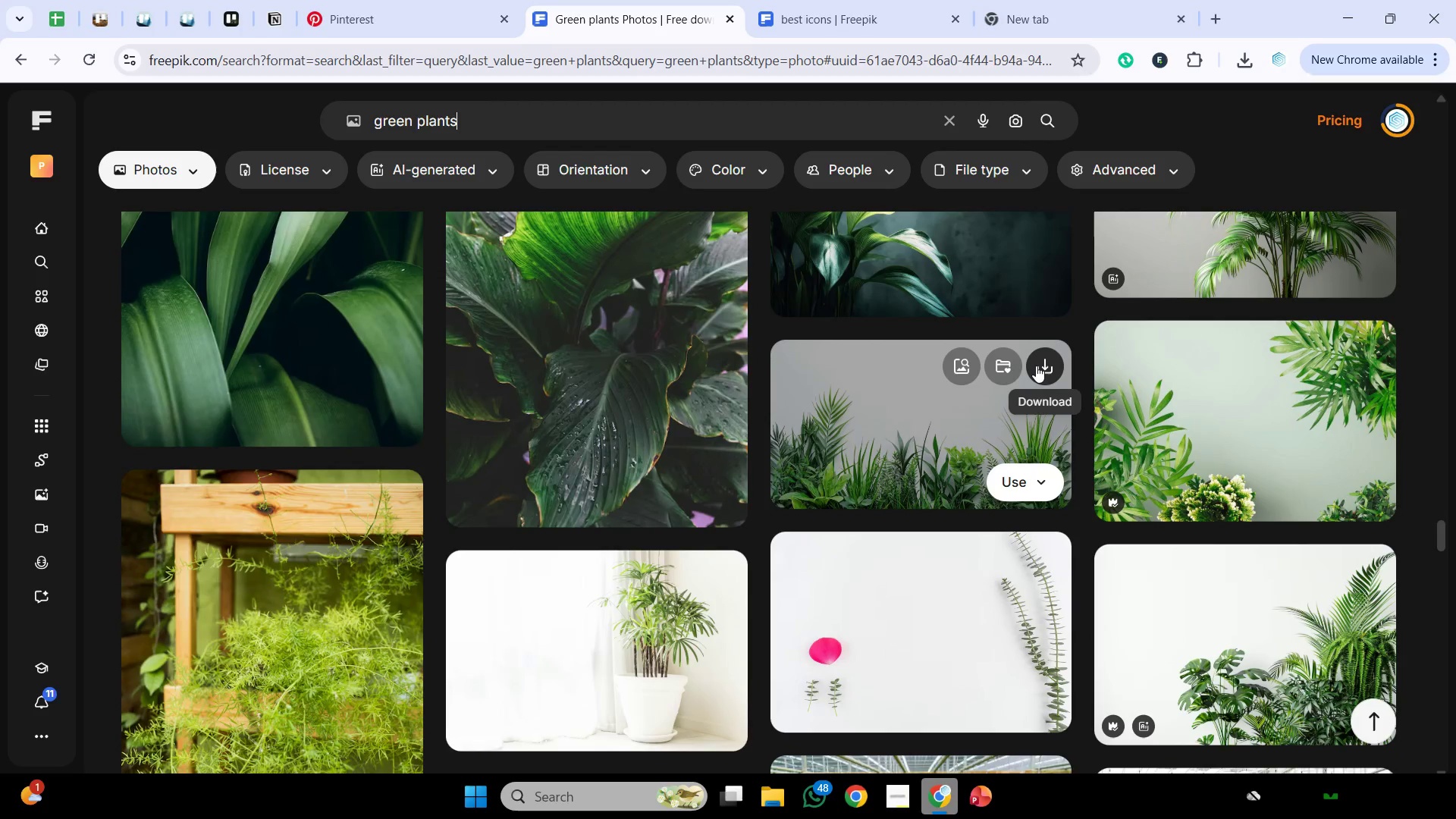 
left_click([1036, 366])
 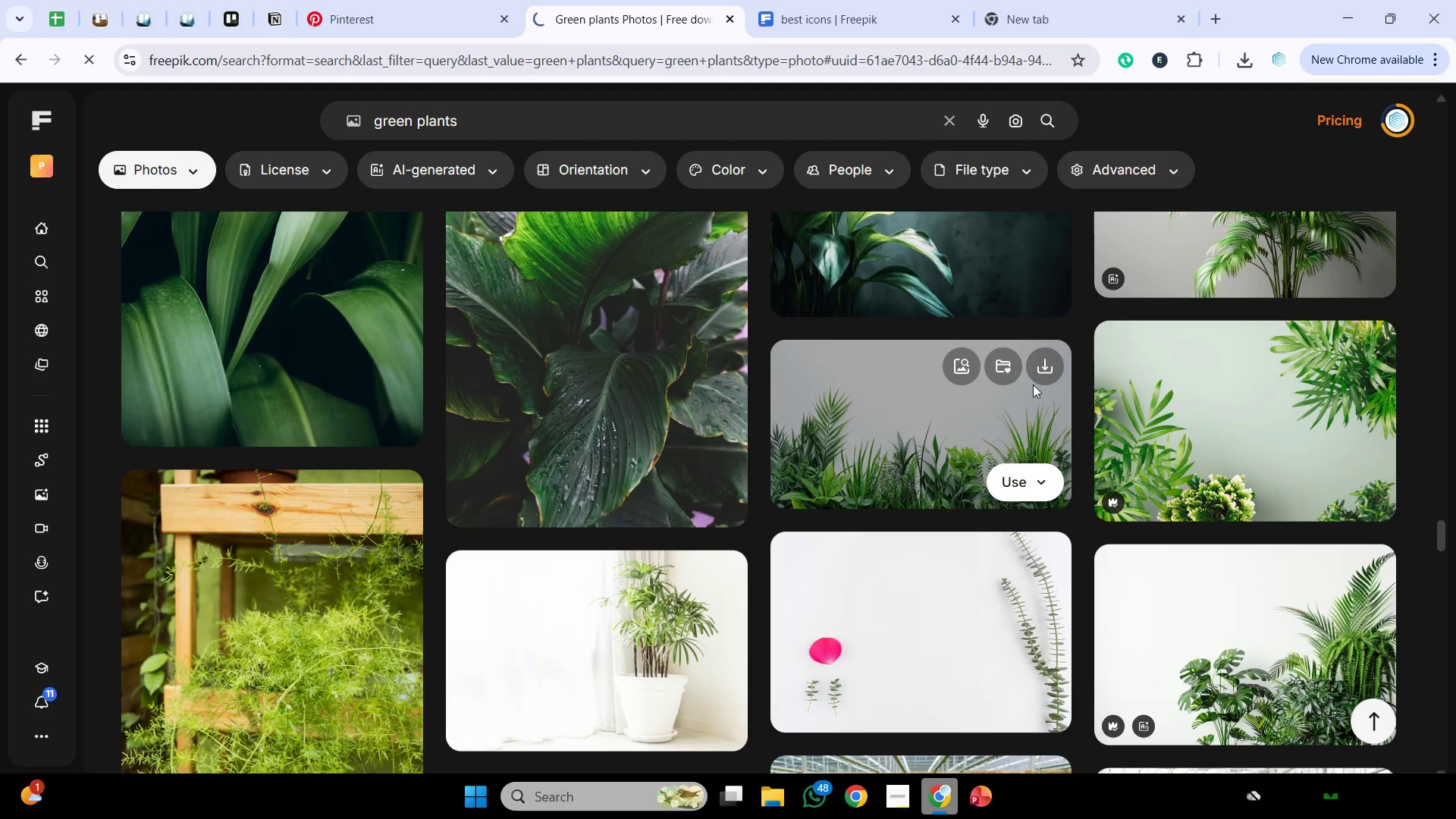 
mouse_move([1007, 782])
 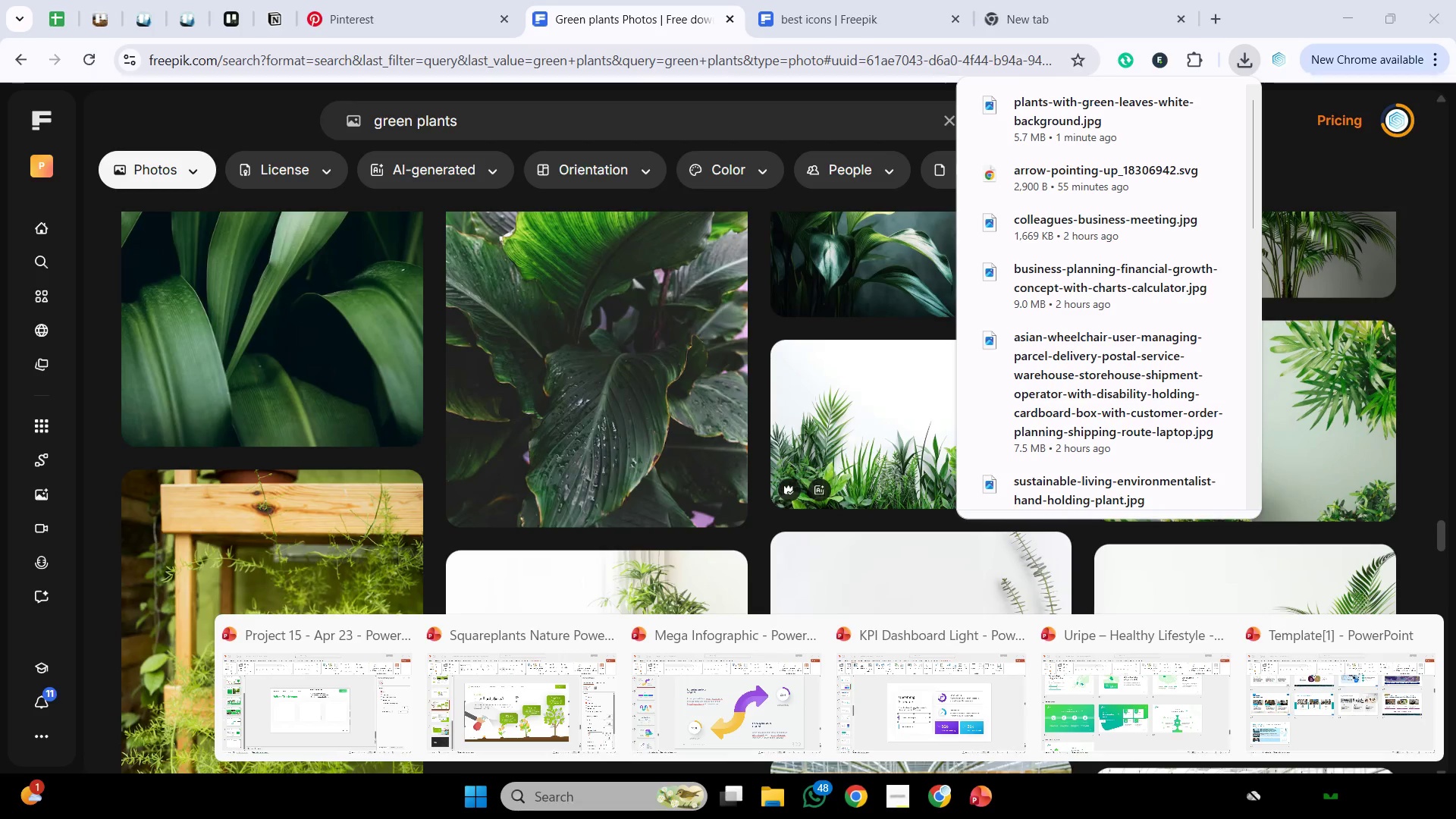 
wait(87.23)
 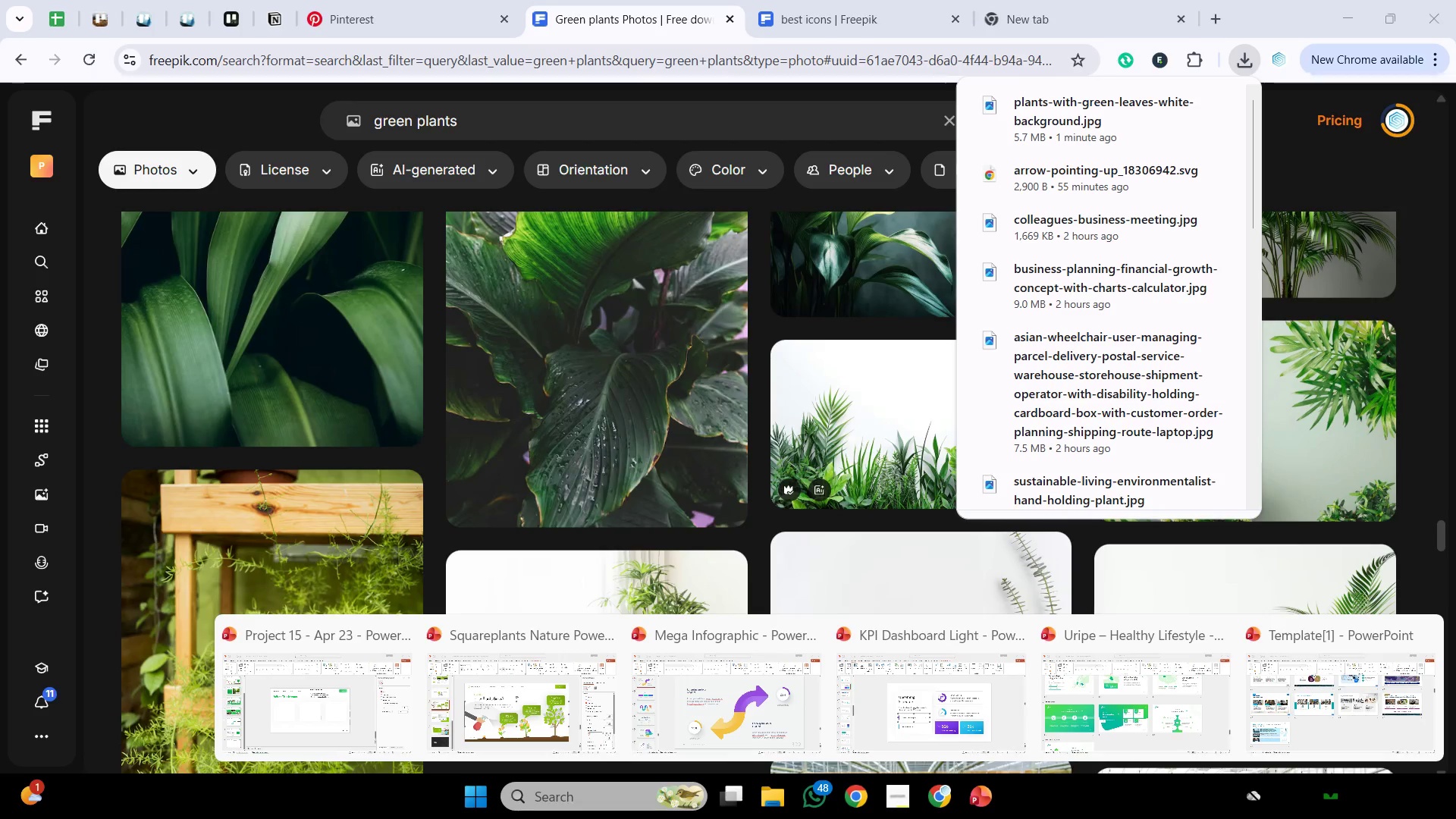 
left_click([327, 718])
 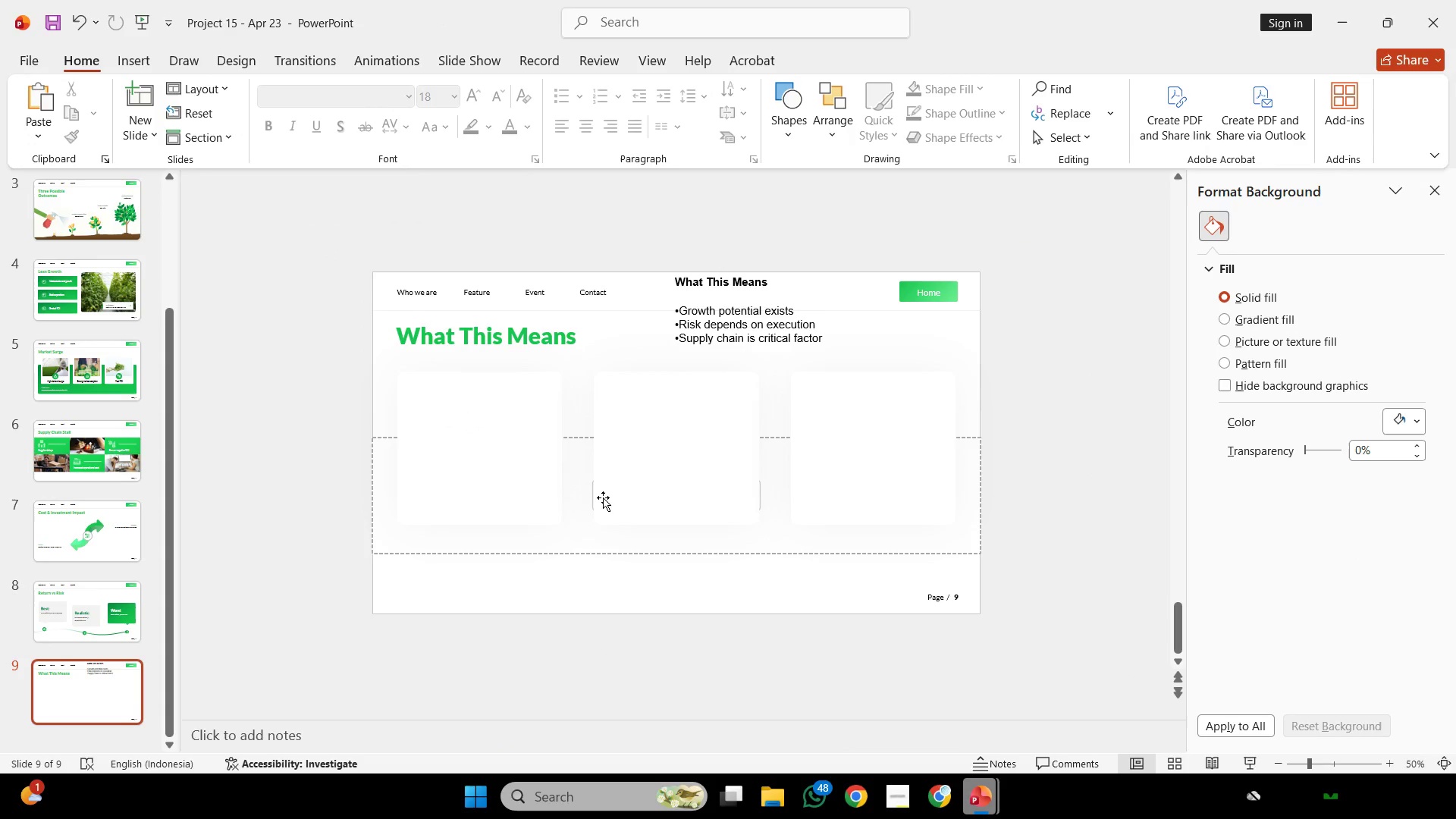 
left_click([585, 488])
 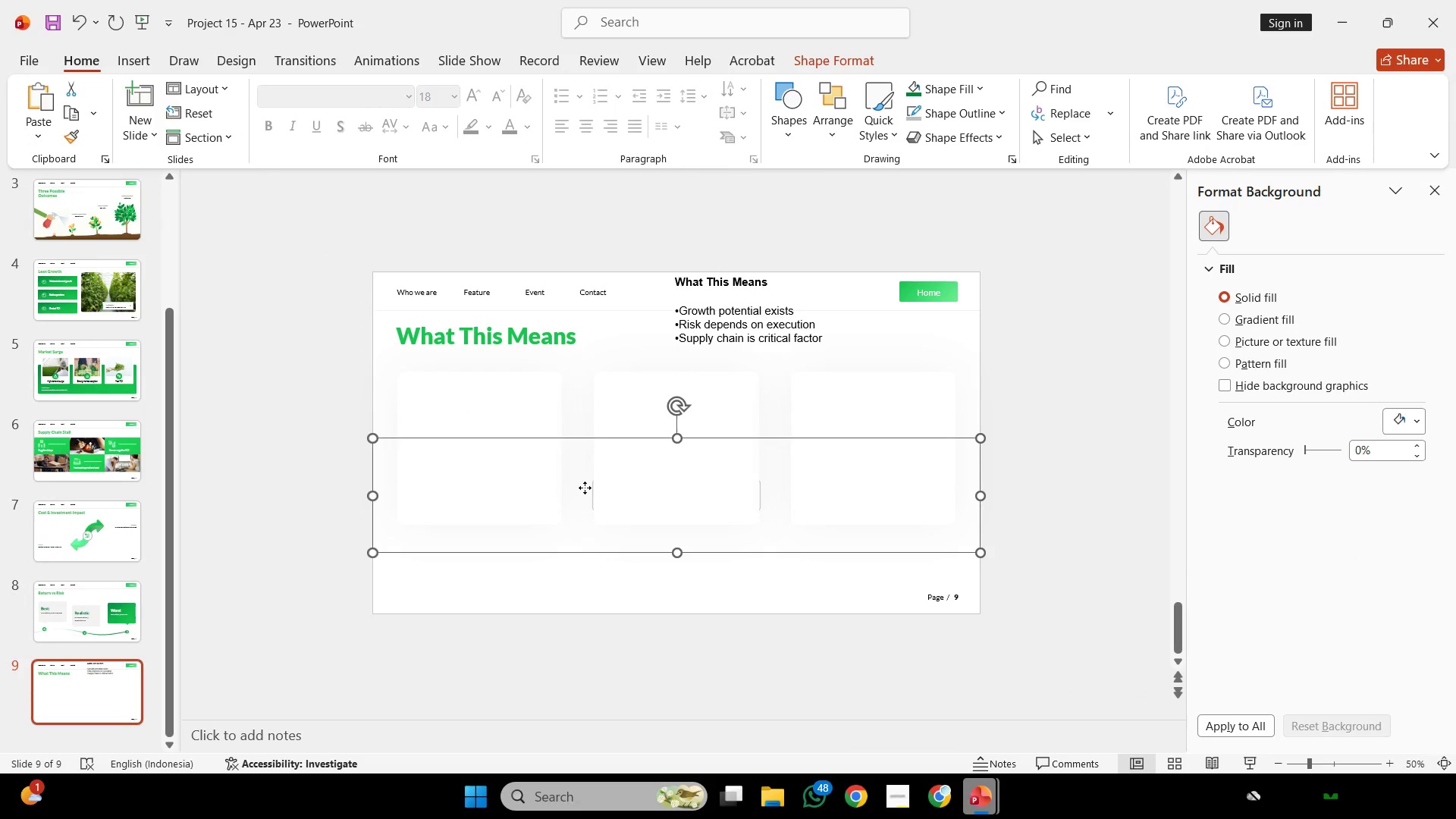 
right_click([585, 488])
 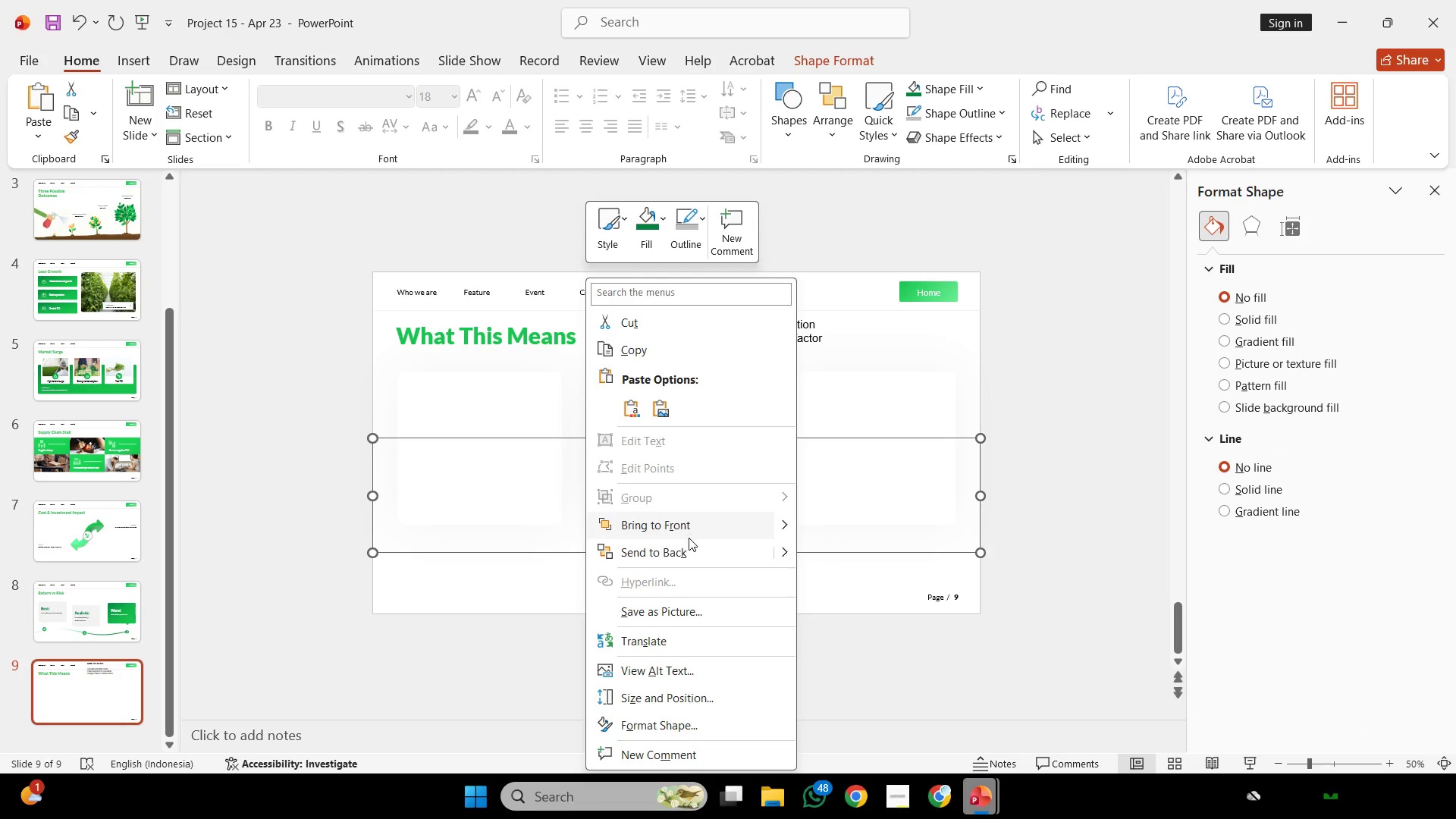 
left_click([688, 525])
 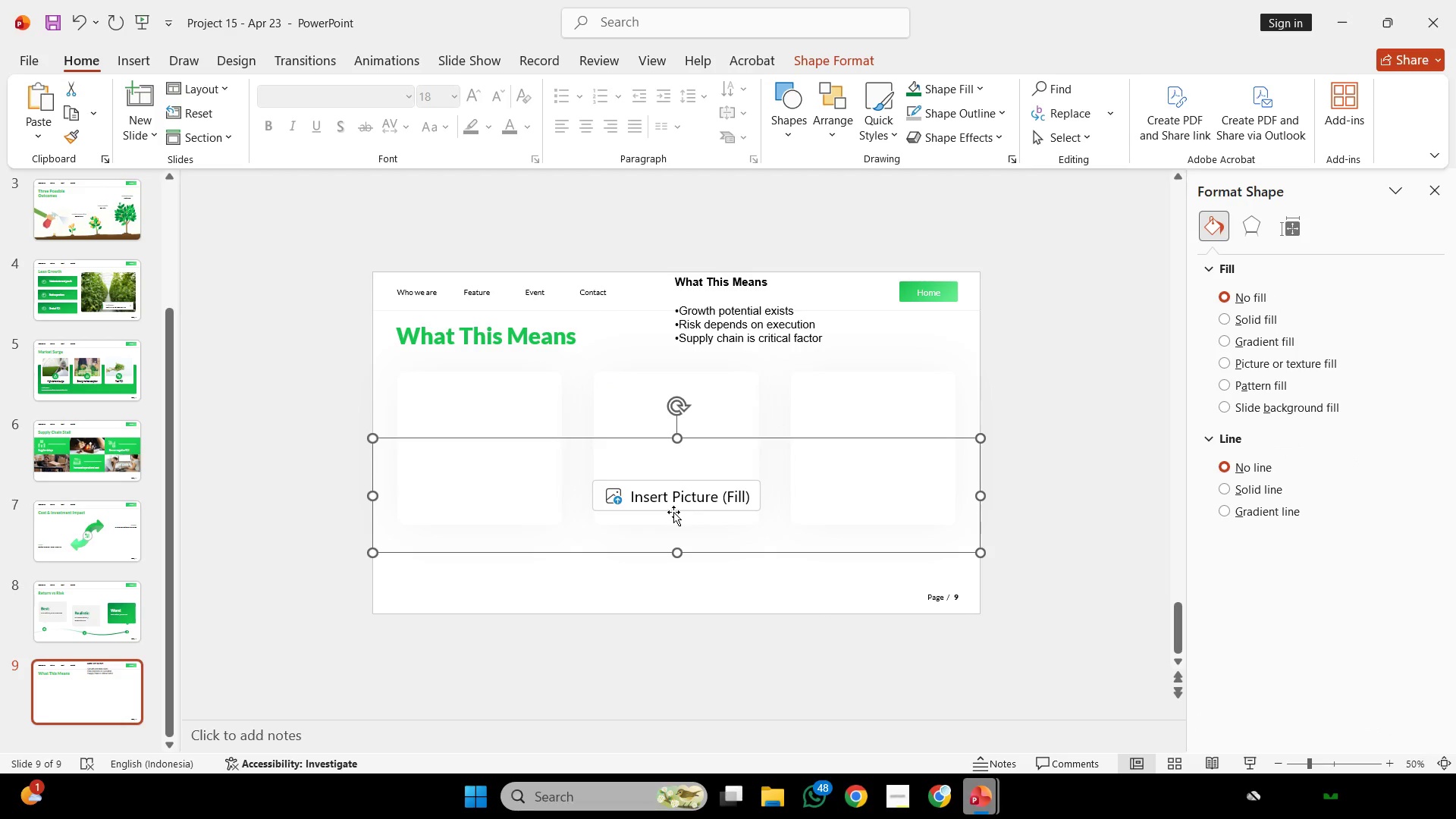 
left_click([678, 494])
 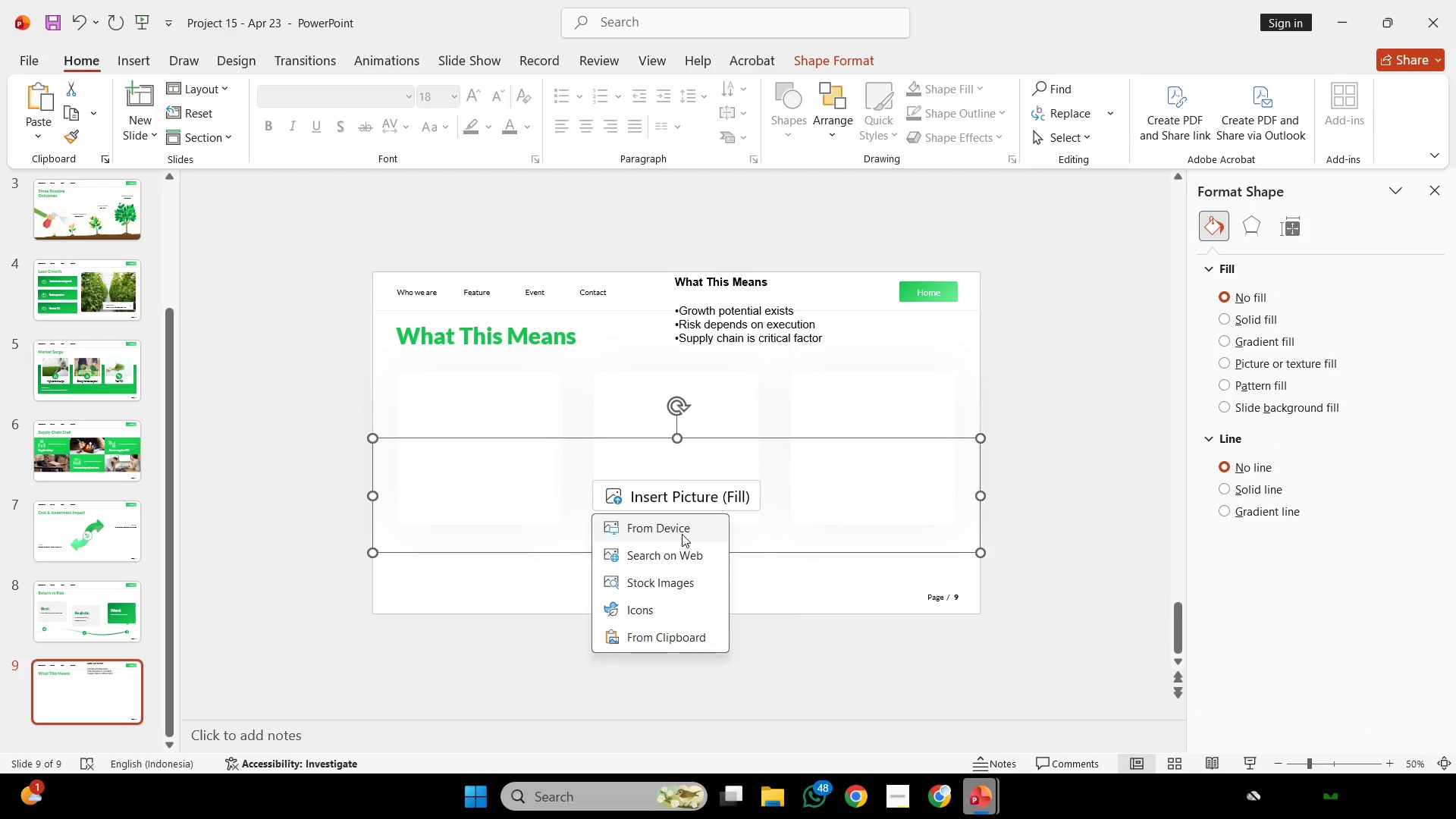 
left_click([682, 531])
 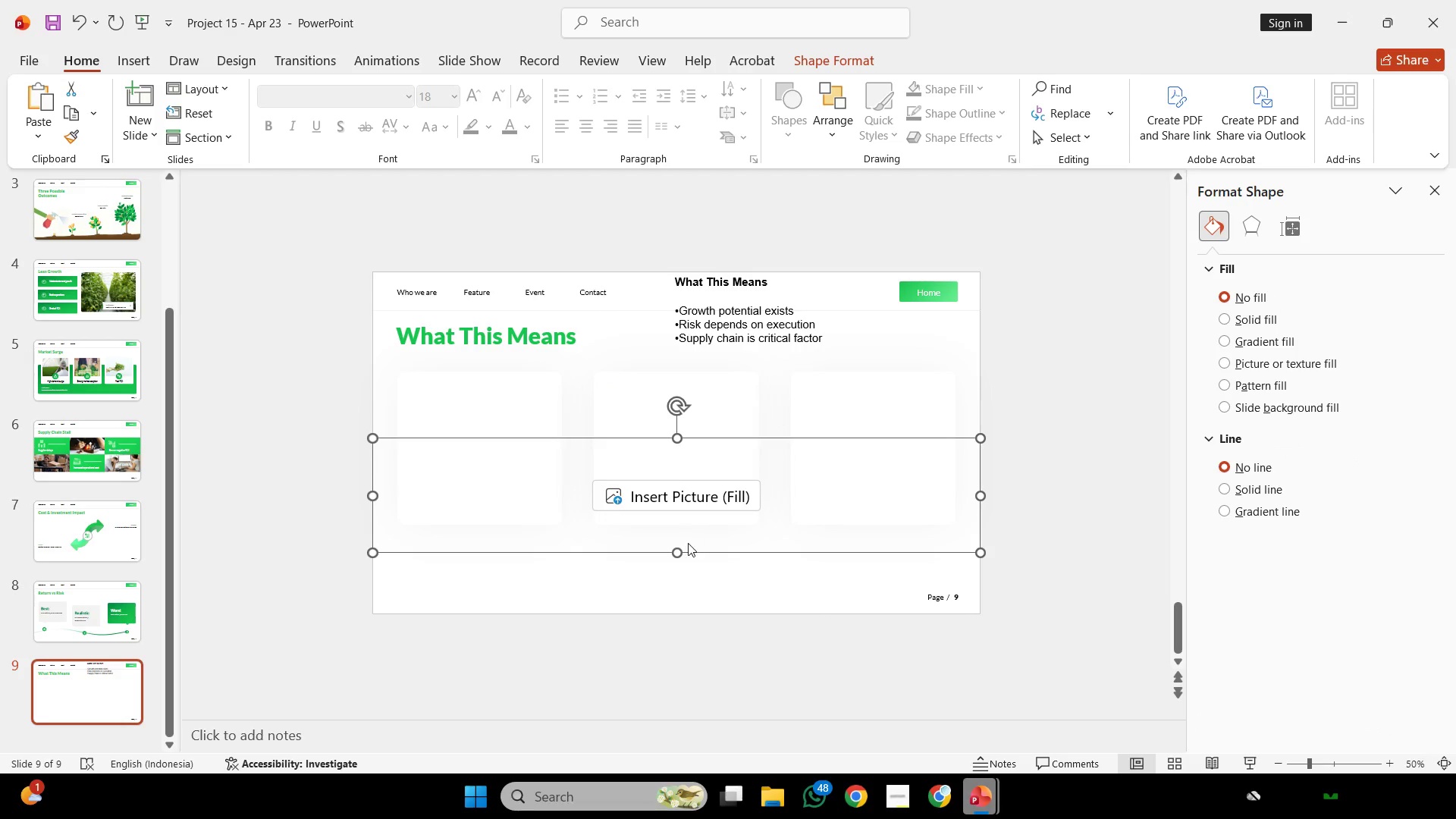 
mouse_move([674, 519])
 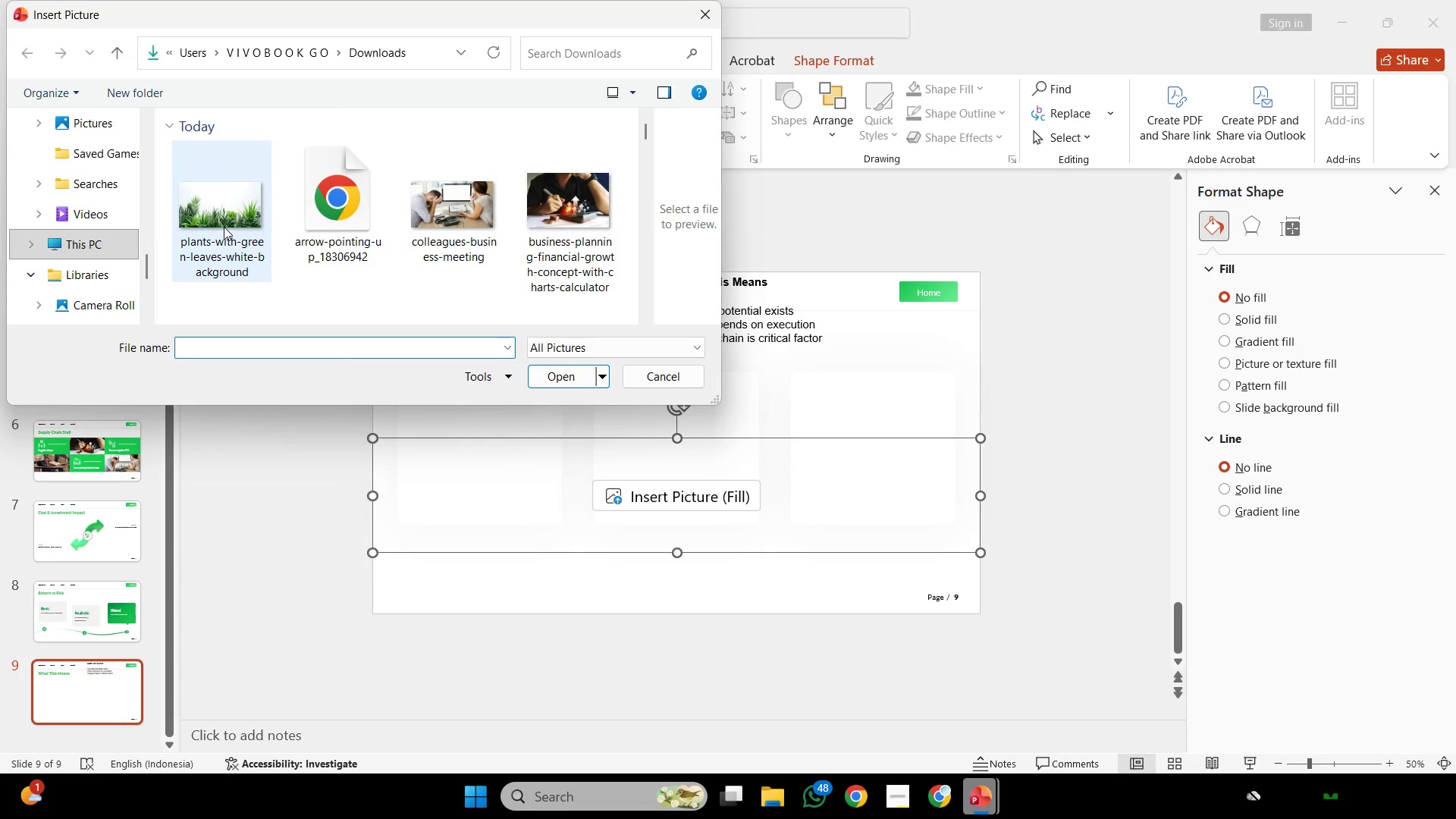 
double_click([223, 227])
 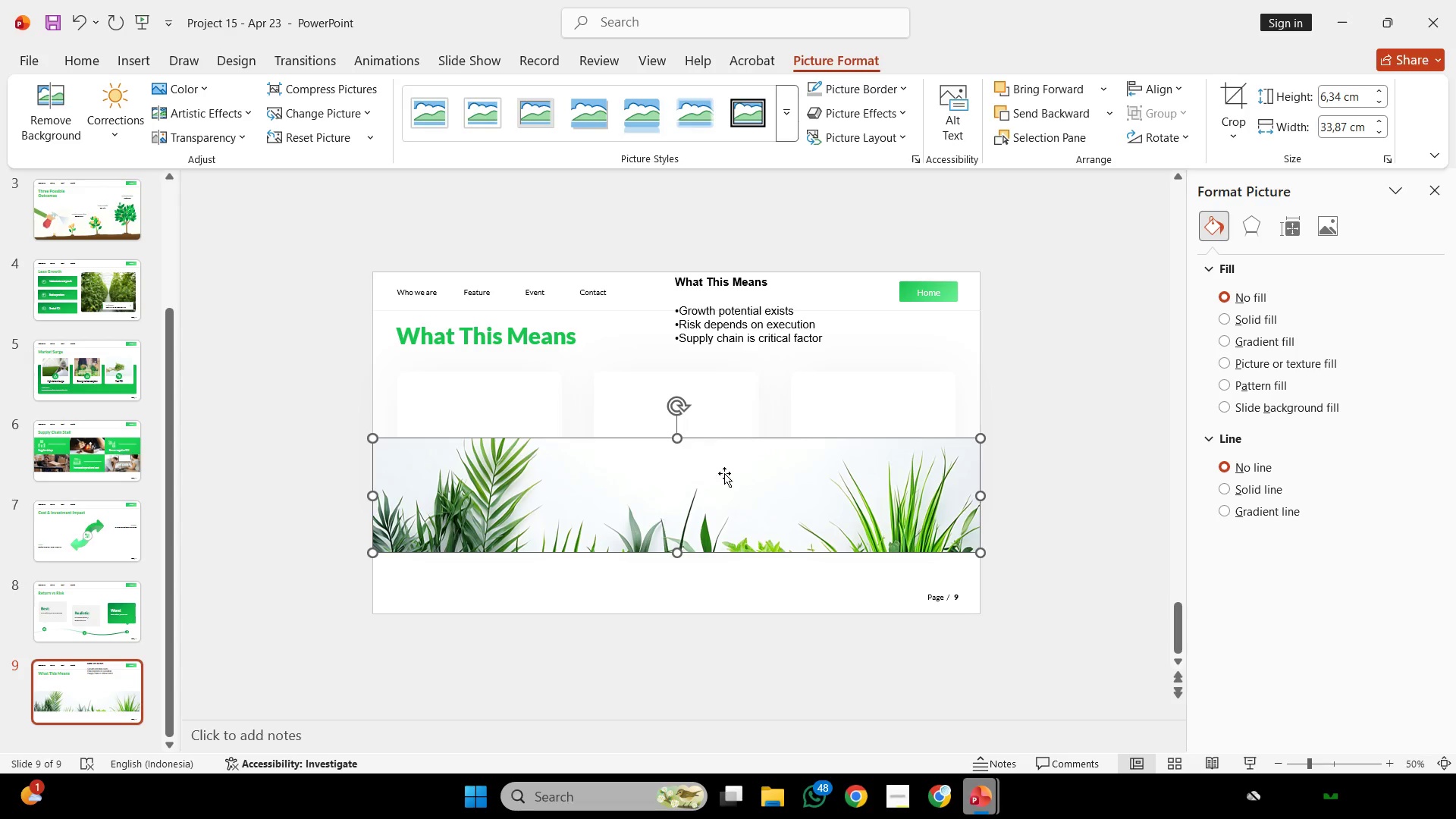 
double_click([736, 507])
 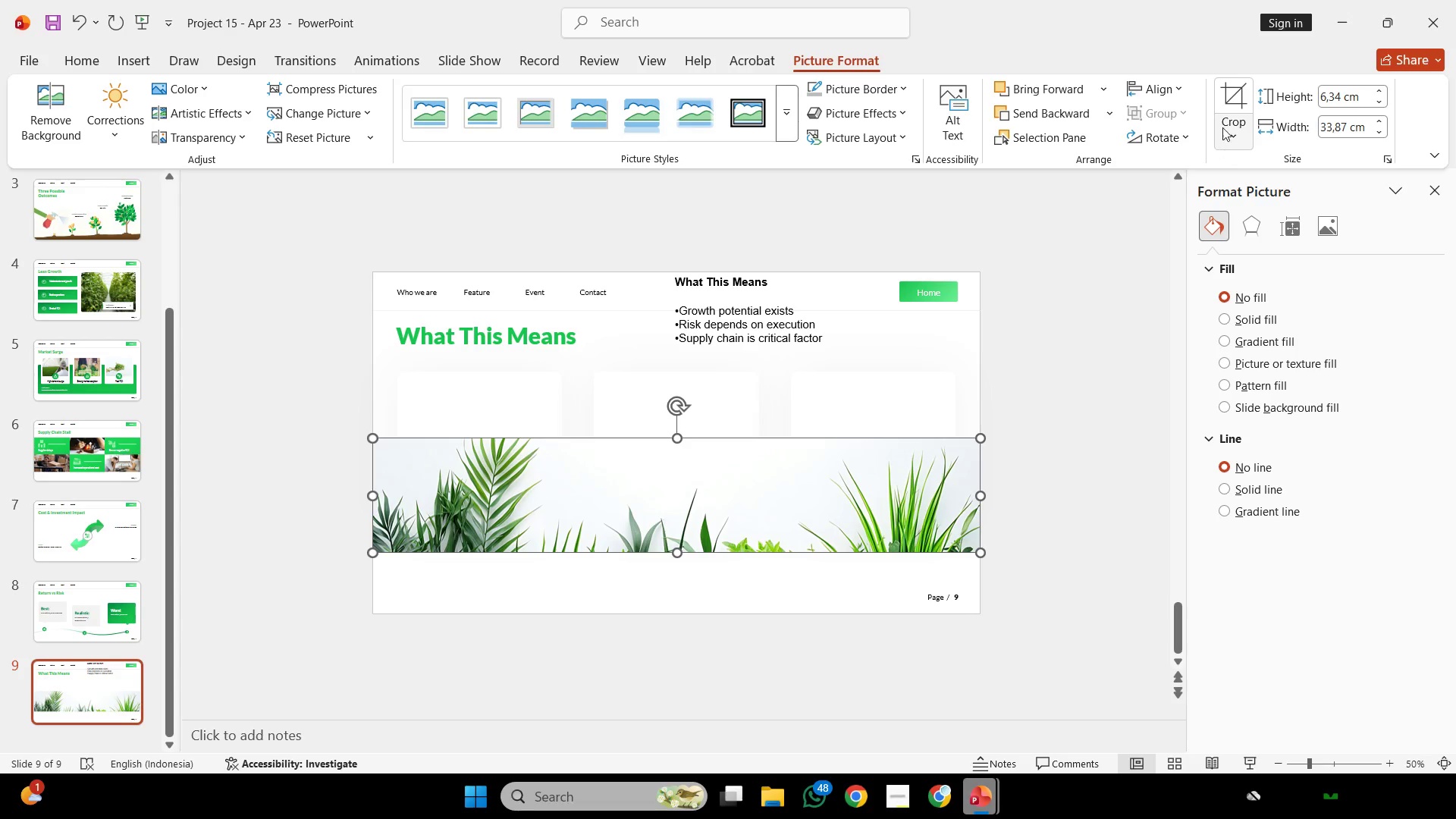 
left_click([1227, 108])
 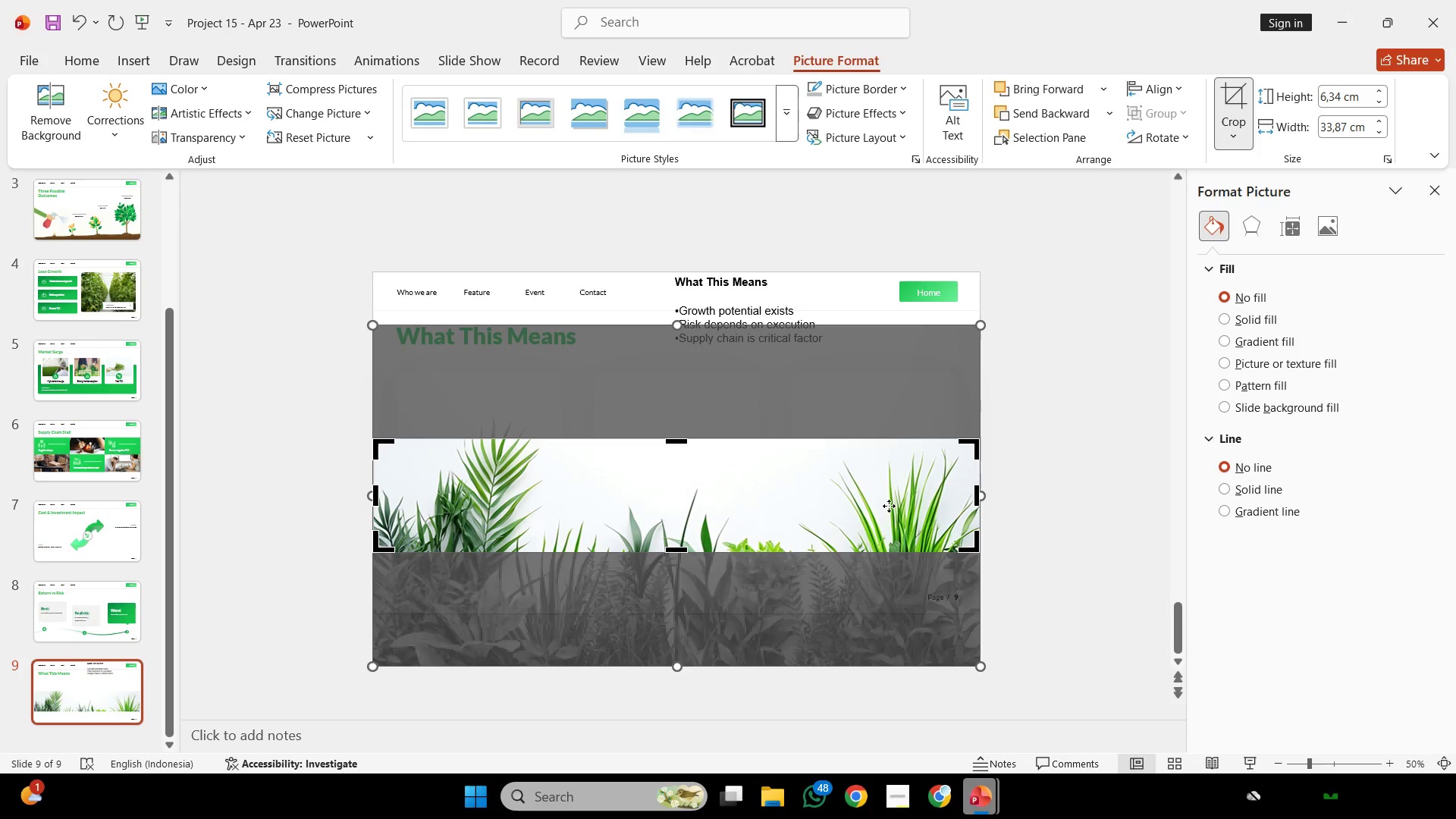 
hold_key(key=ShiftLeft, duration=2.34)
left_click_drag(start_coordinate=[887, 490], to_coordinate=[883, 375])
 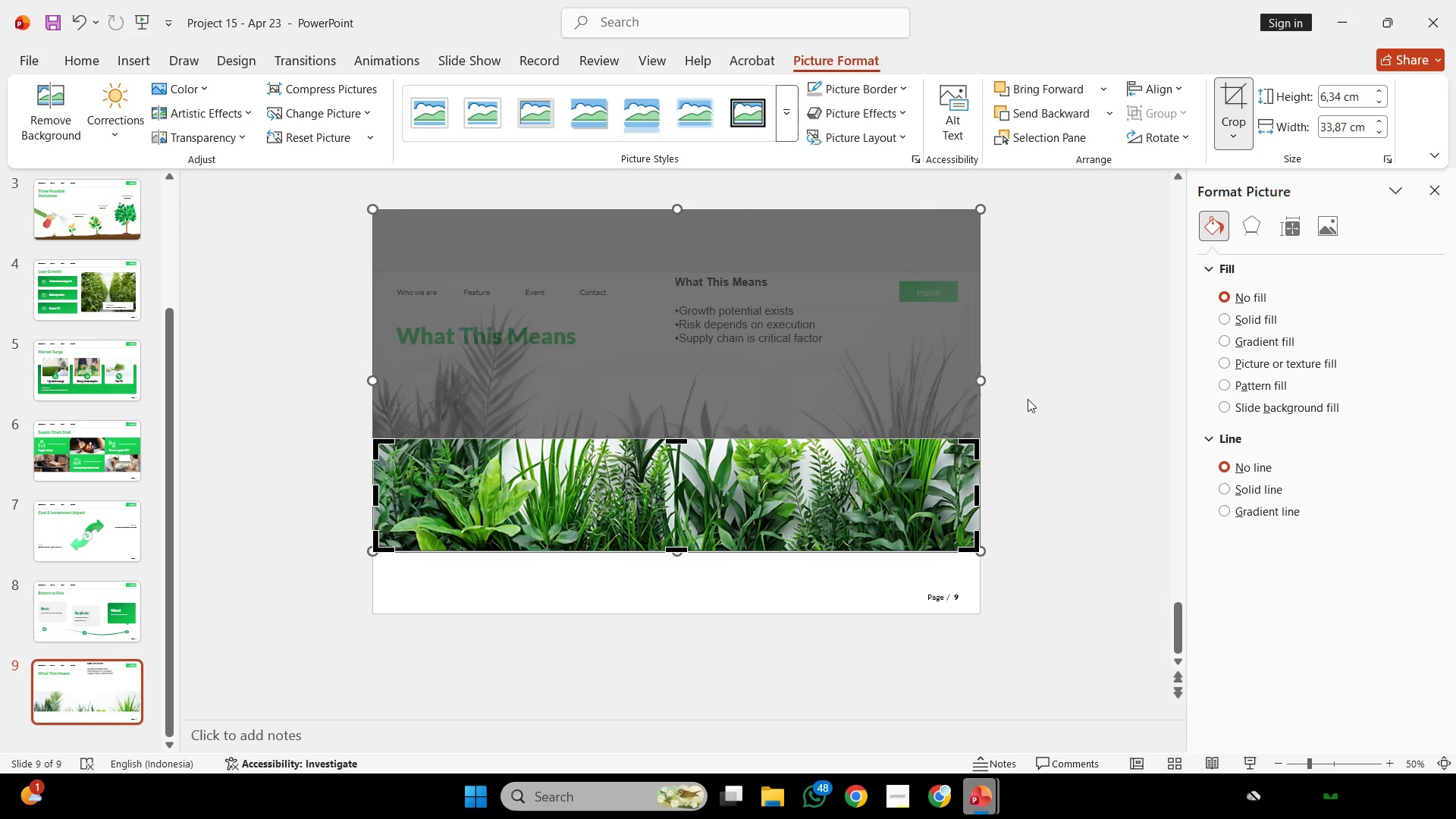 
left_click([1028, 399])
 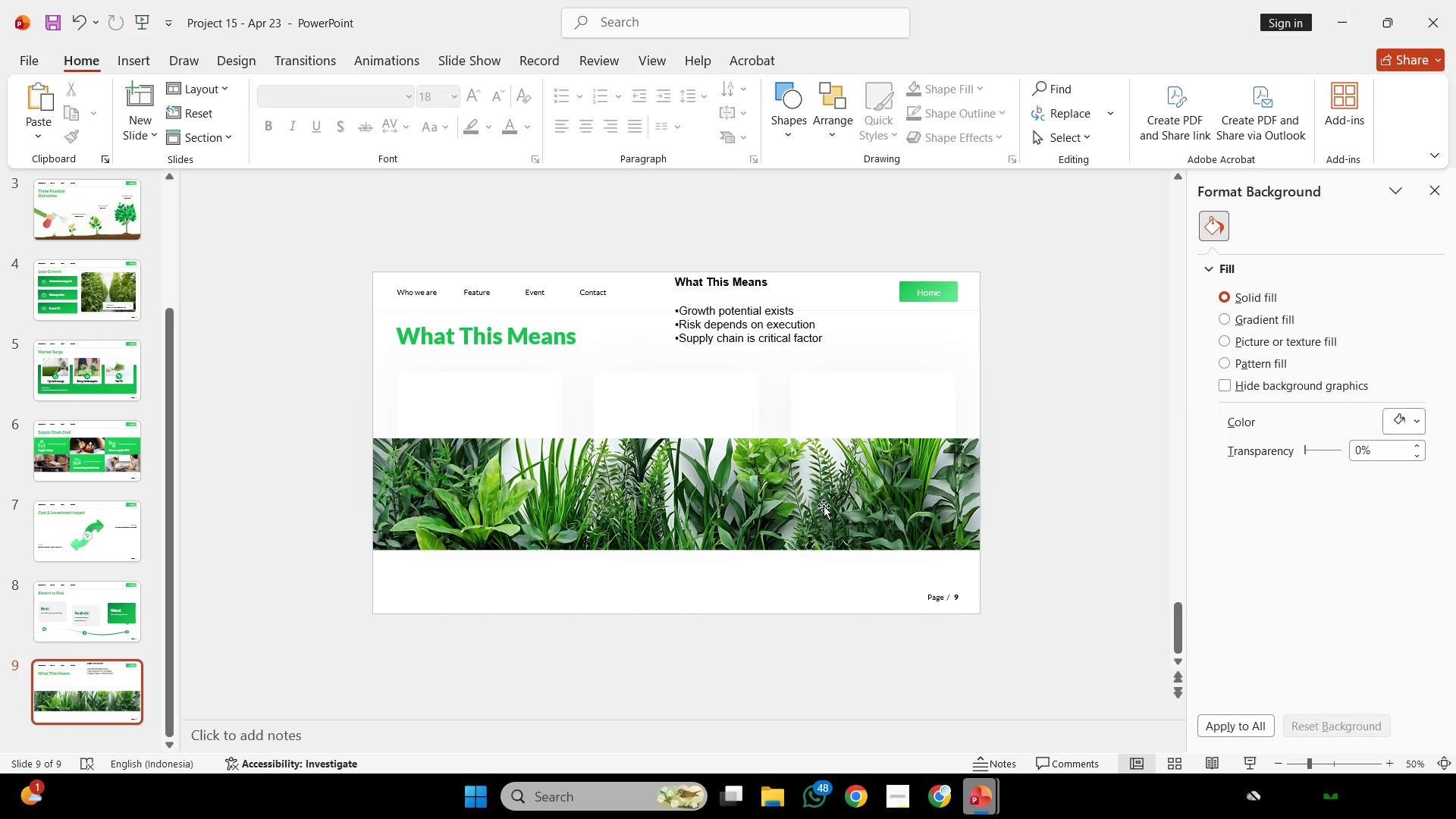 
right_click([824, 506])
 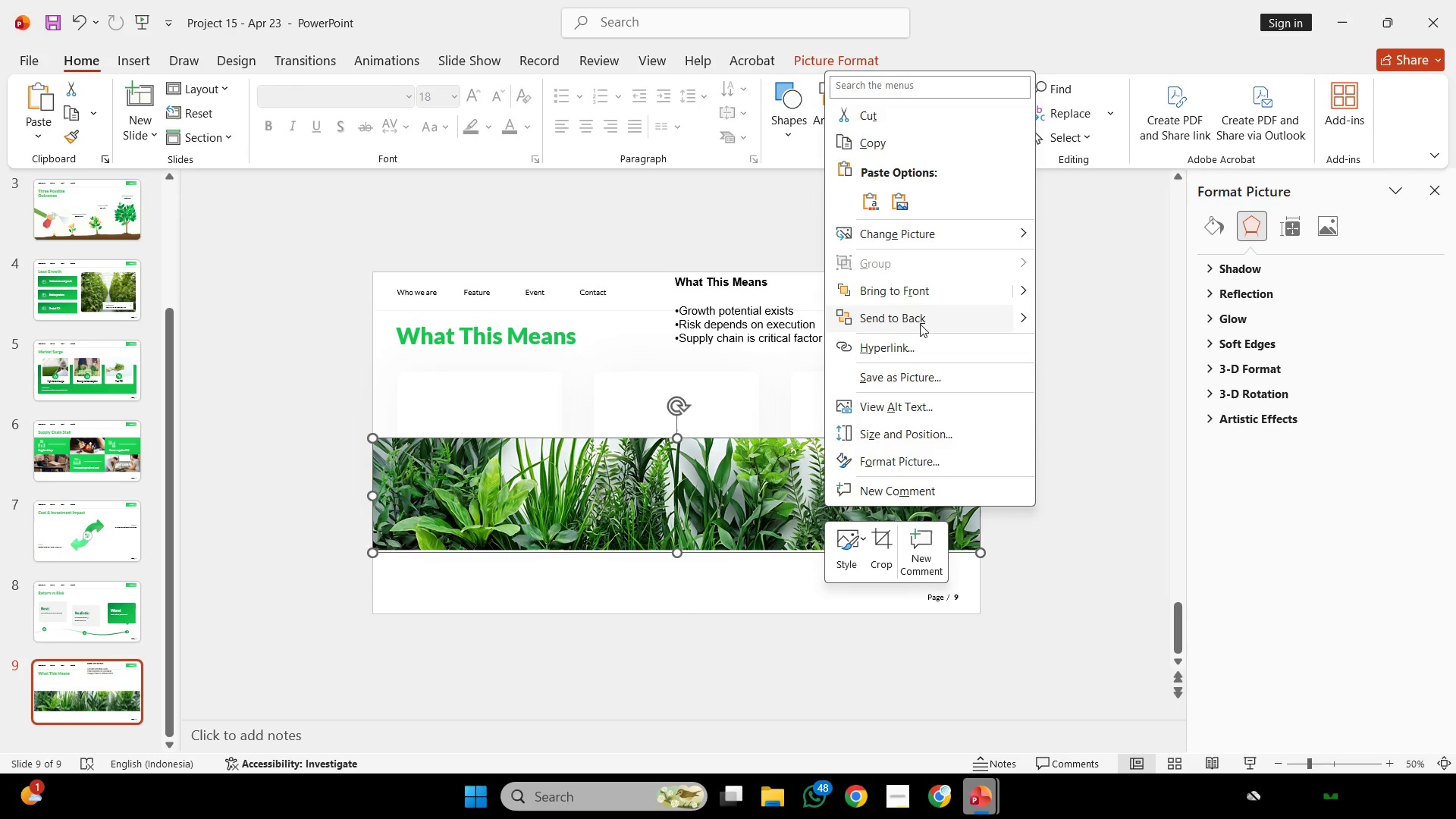 
left_click([1019, 468])
 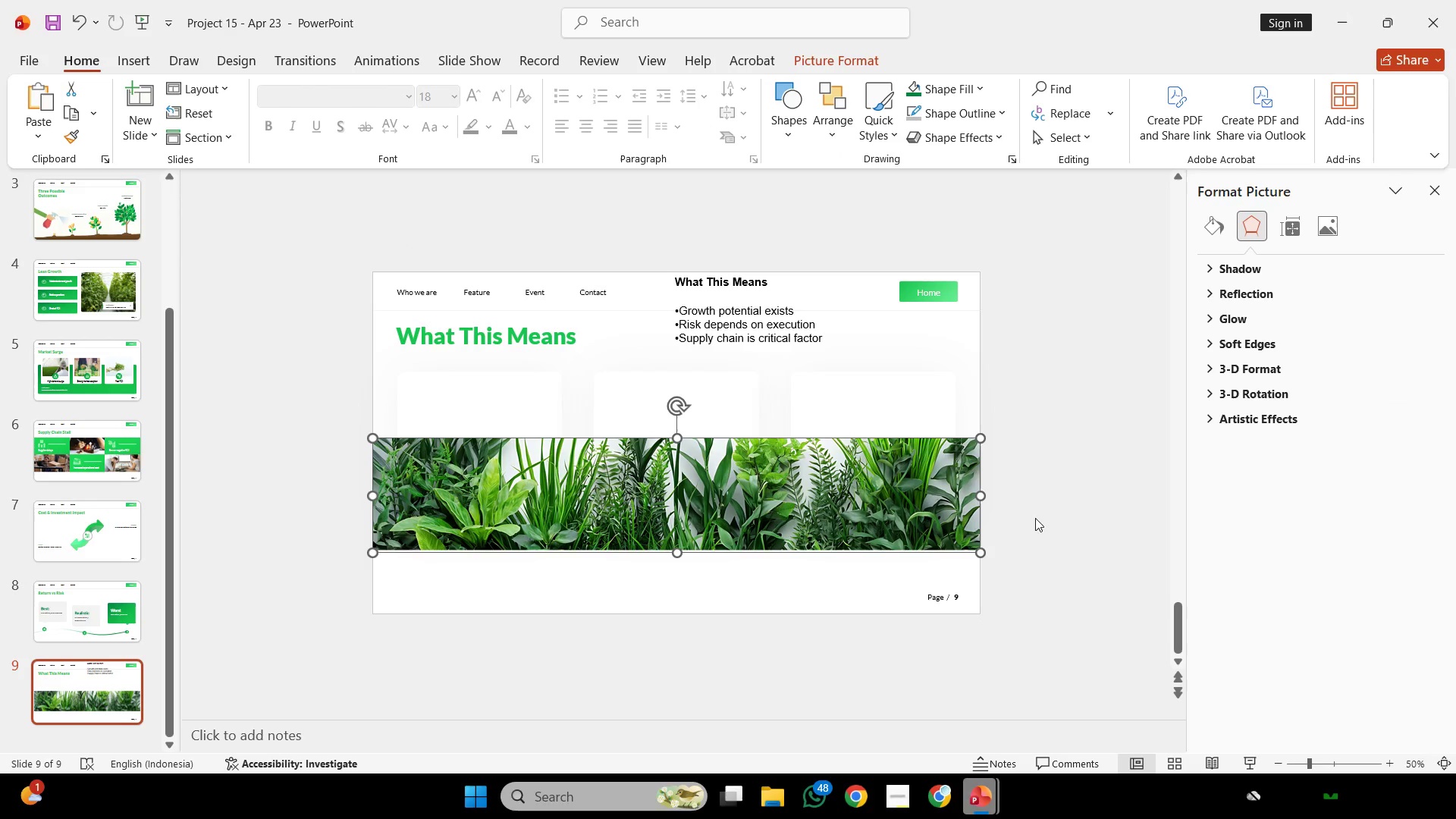 
key(Control+Z)
 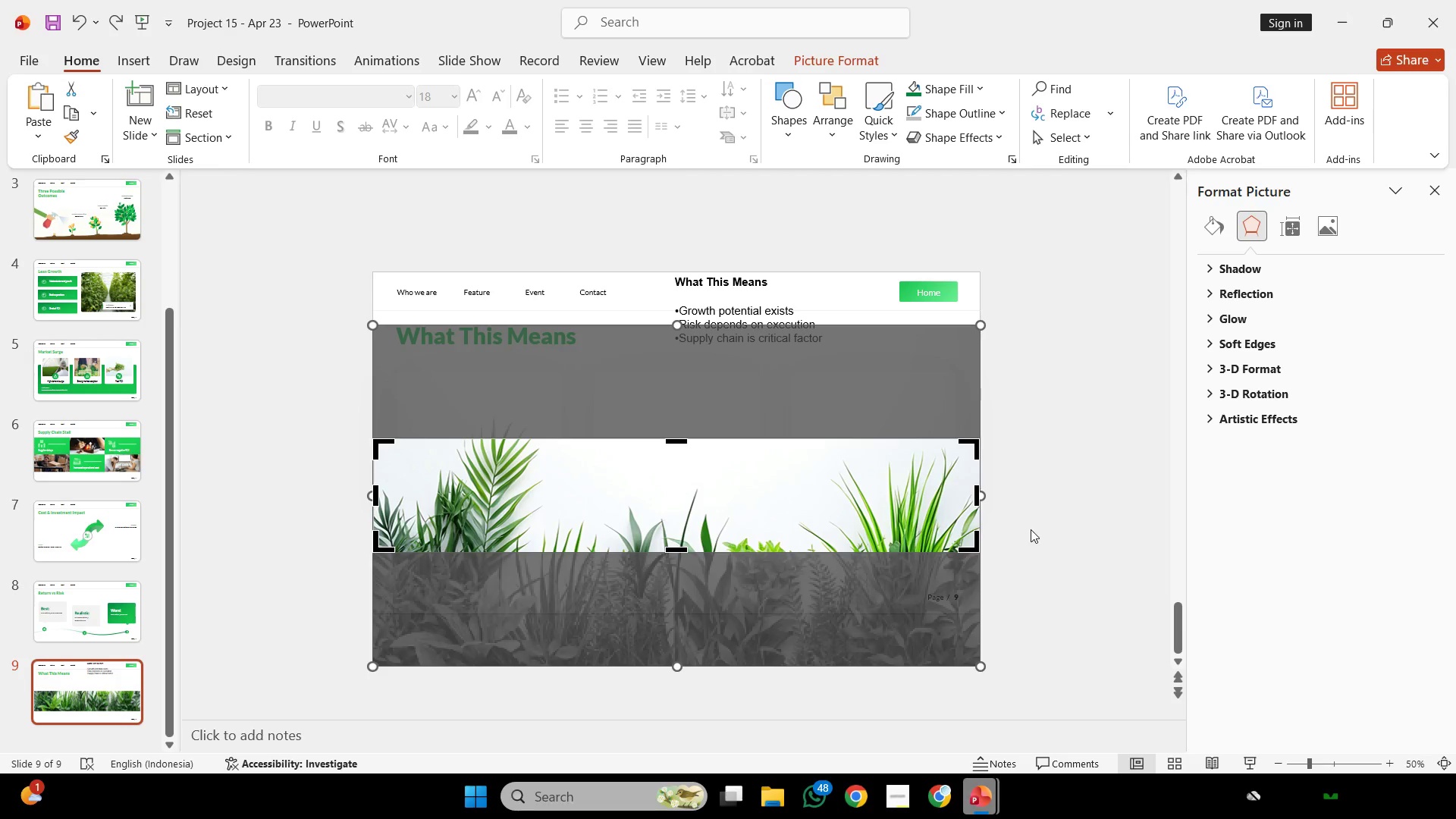 
left_click([1031, 529])
 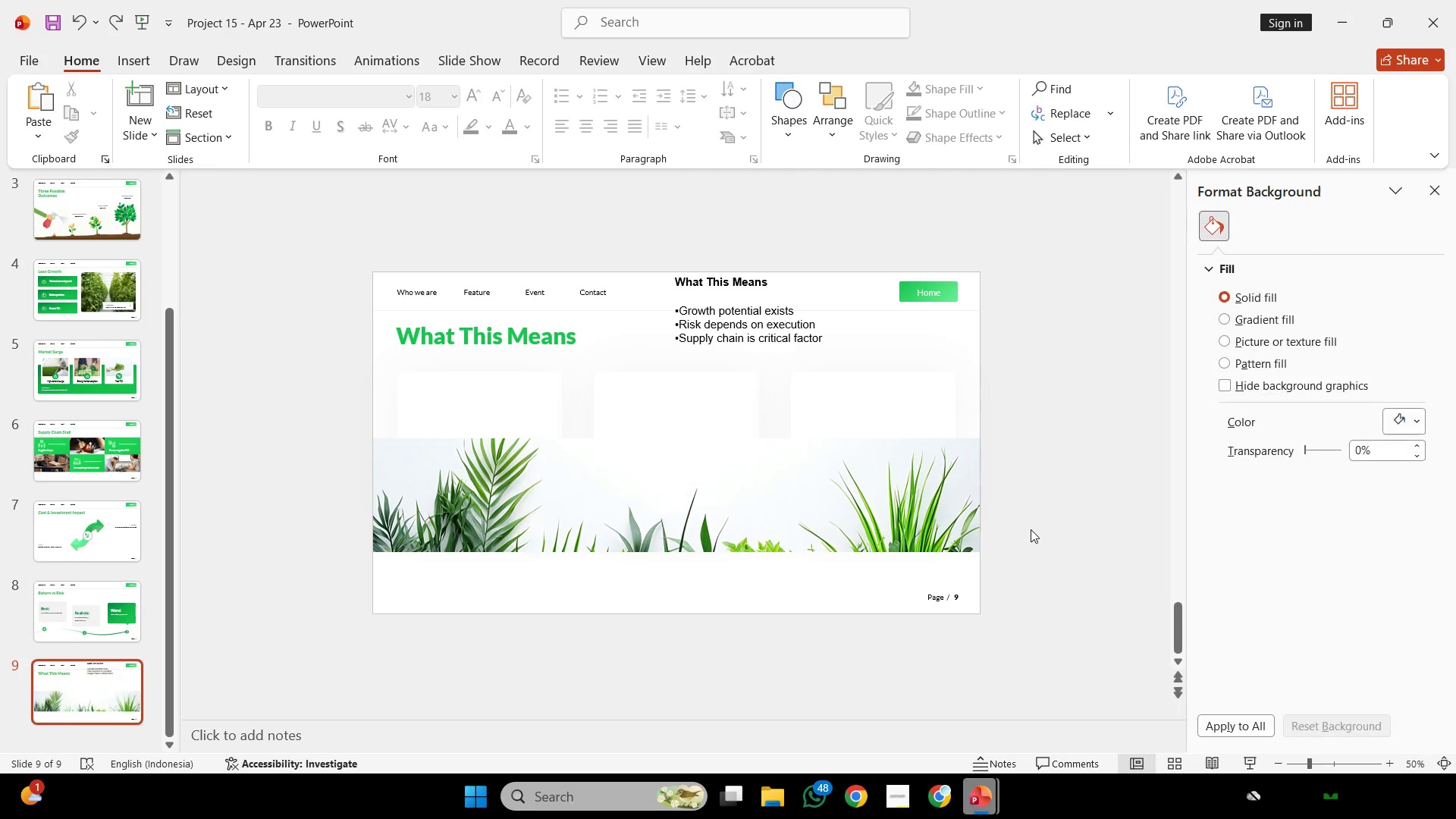 
key(Control+Y)
 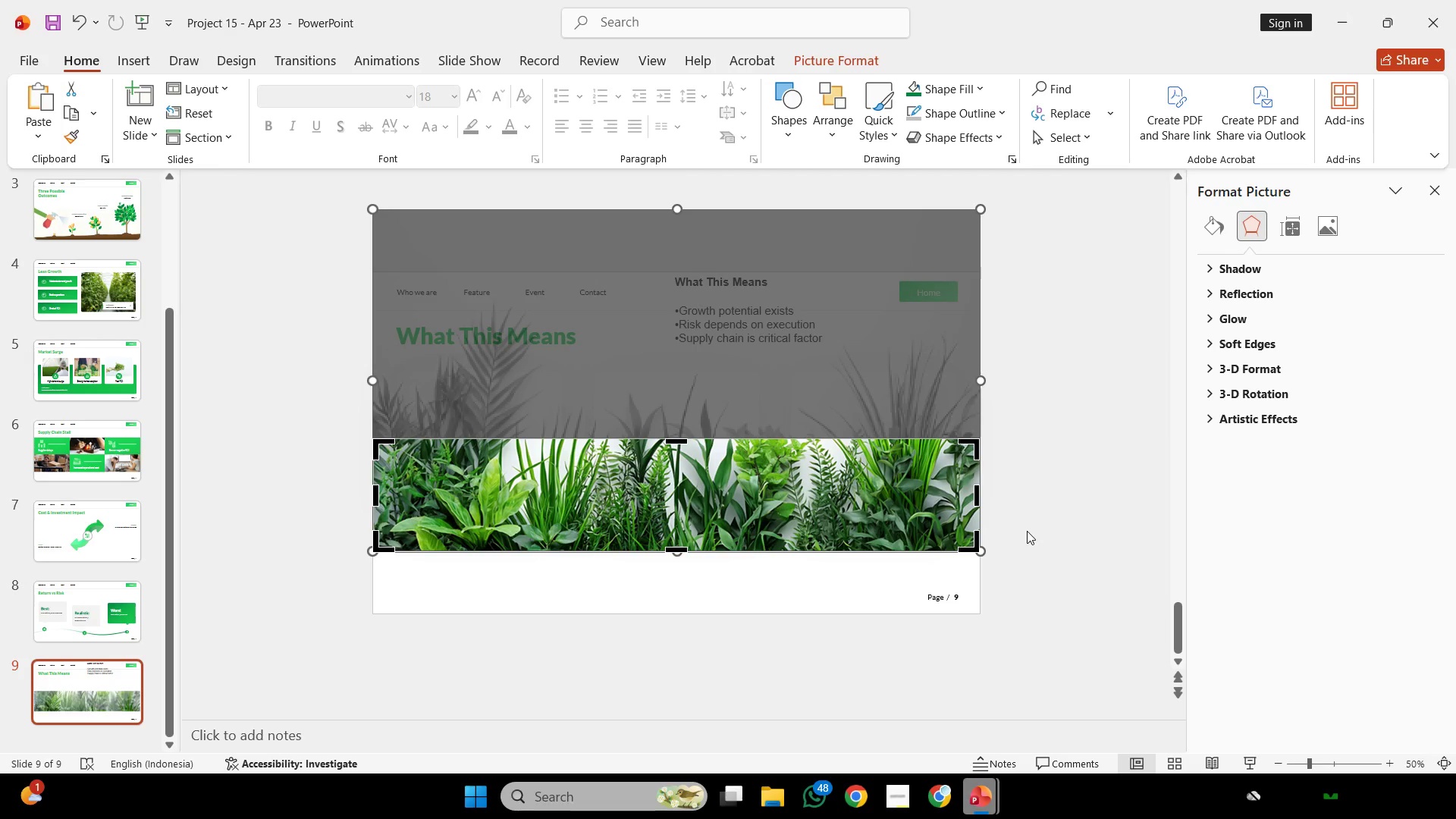 
scroll: coordinate [814, 557], scroll_direction: up, amount: 5.0
 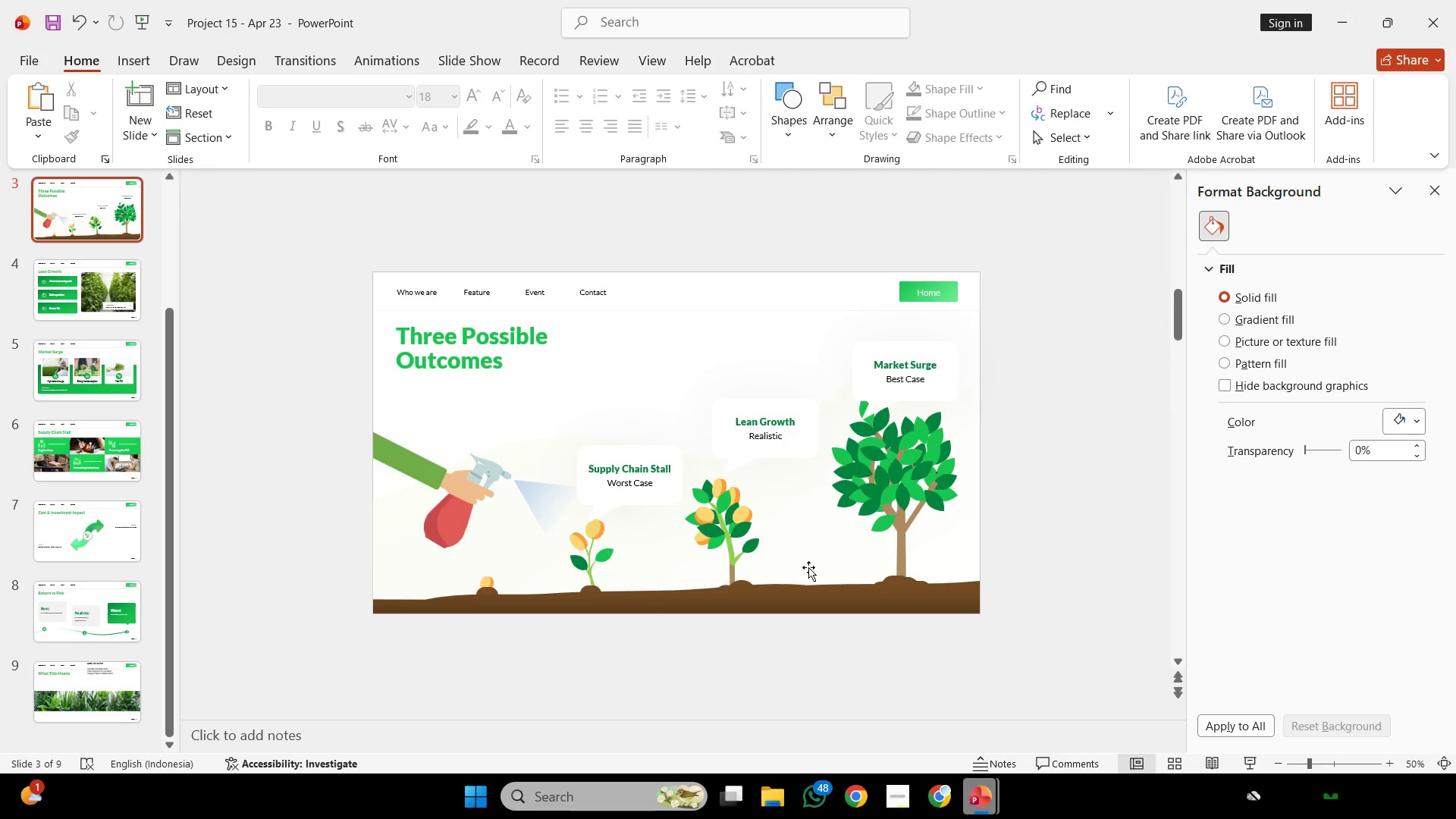 
scroll: coordinate [808, 567], scroll_direction: down, amount: 1.0
 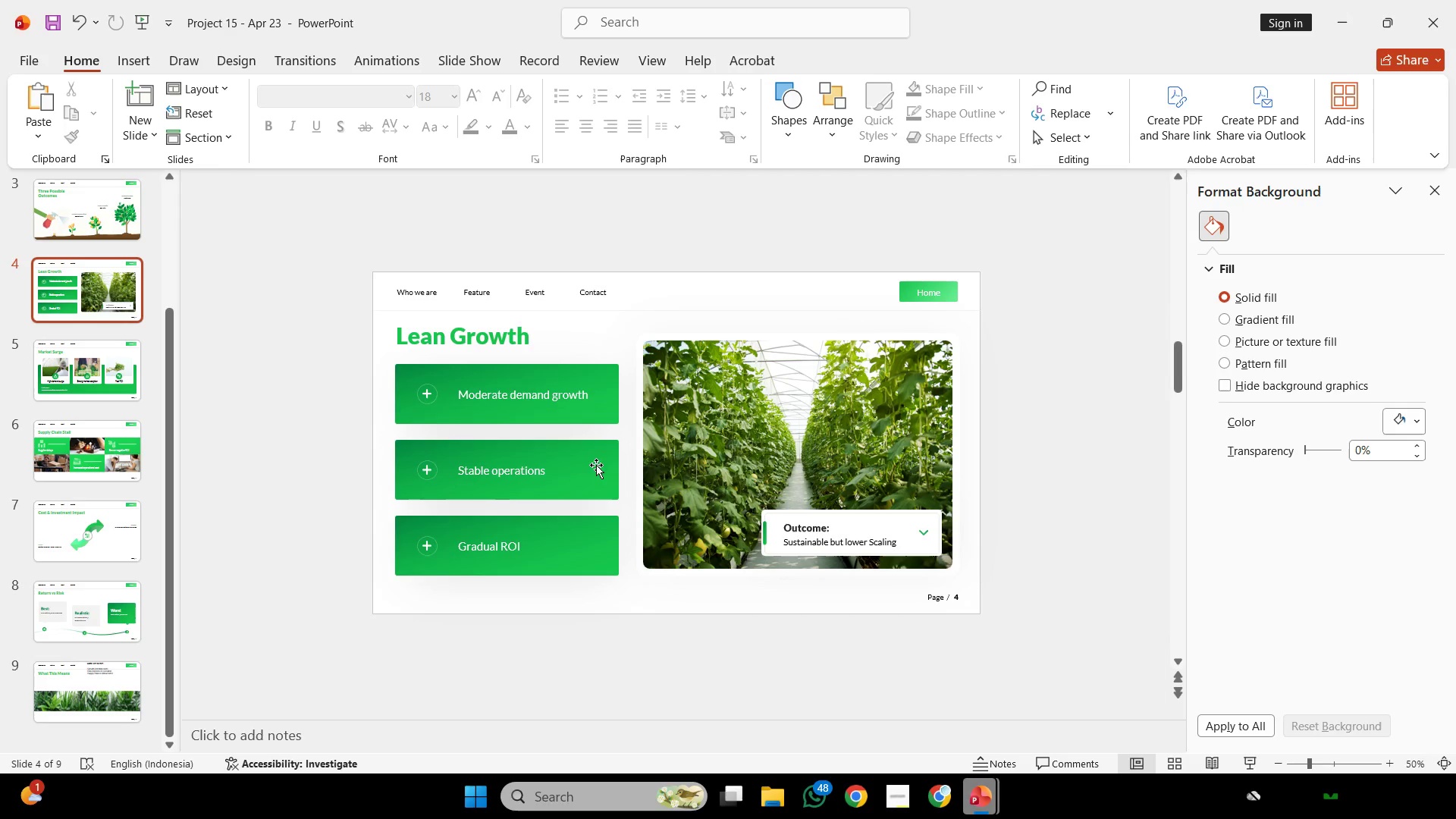 
left_click([609, 459])
 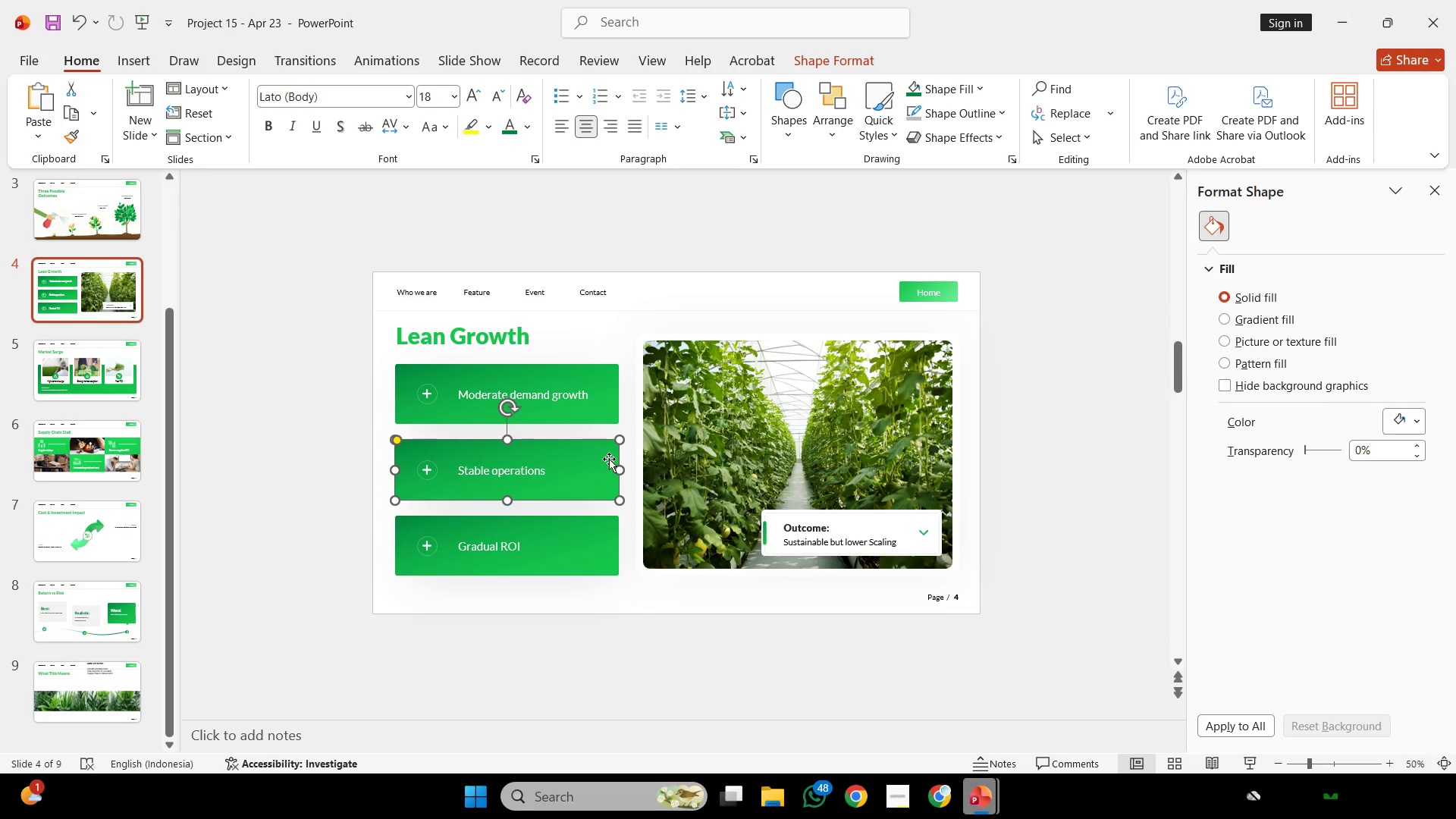 
key(Control+C)
 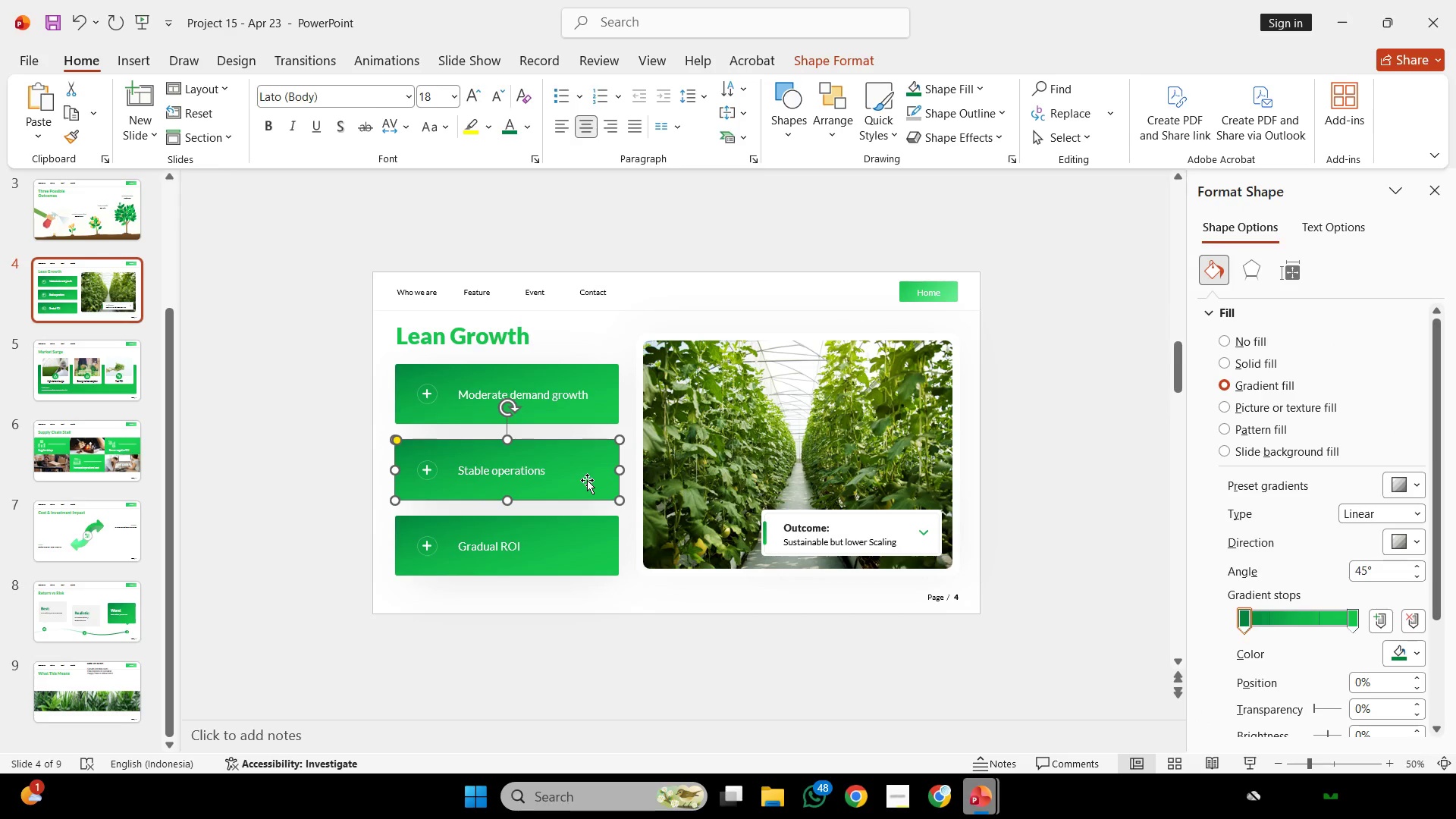 
key(Control+V)
 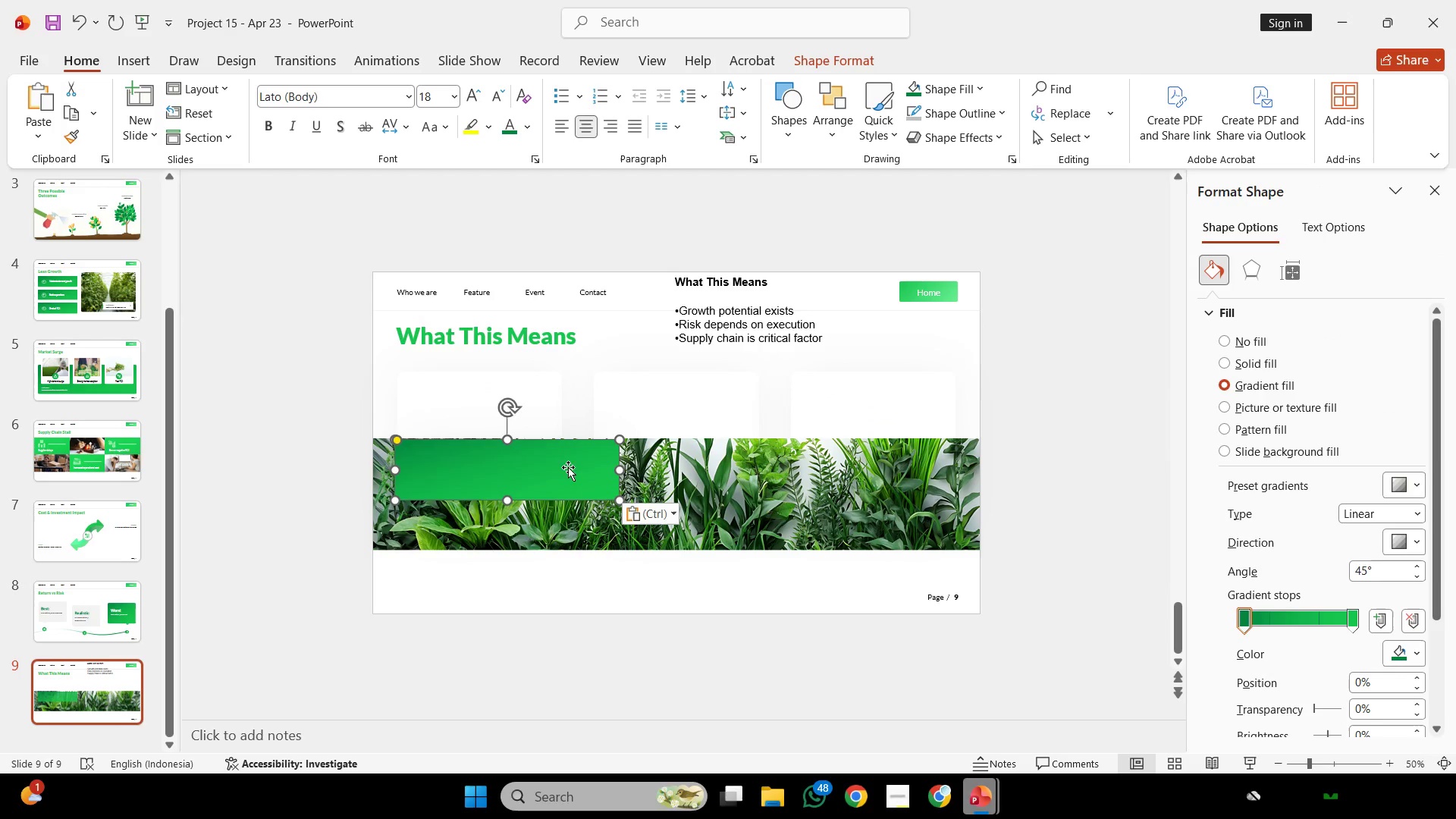 
scroll: coordinate [590, 497], scroll_direction: down, amount: 47.0
 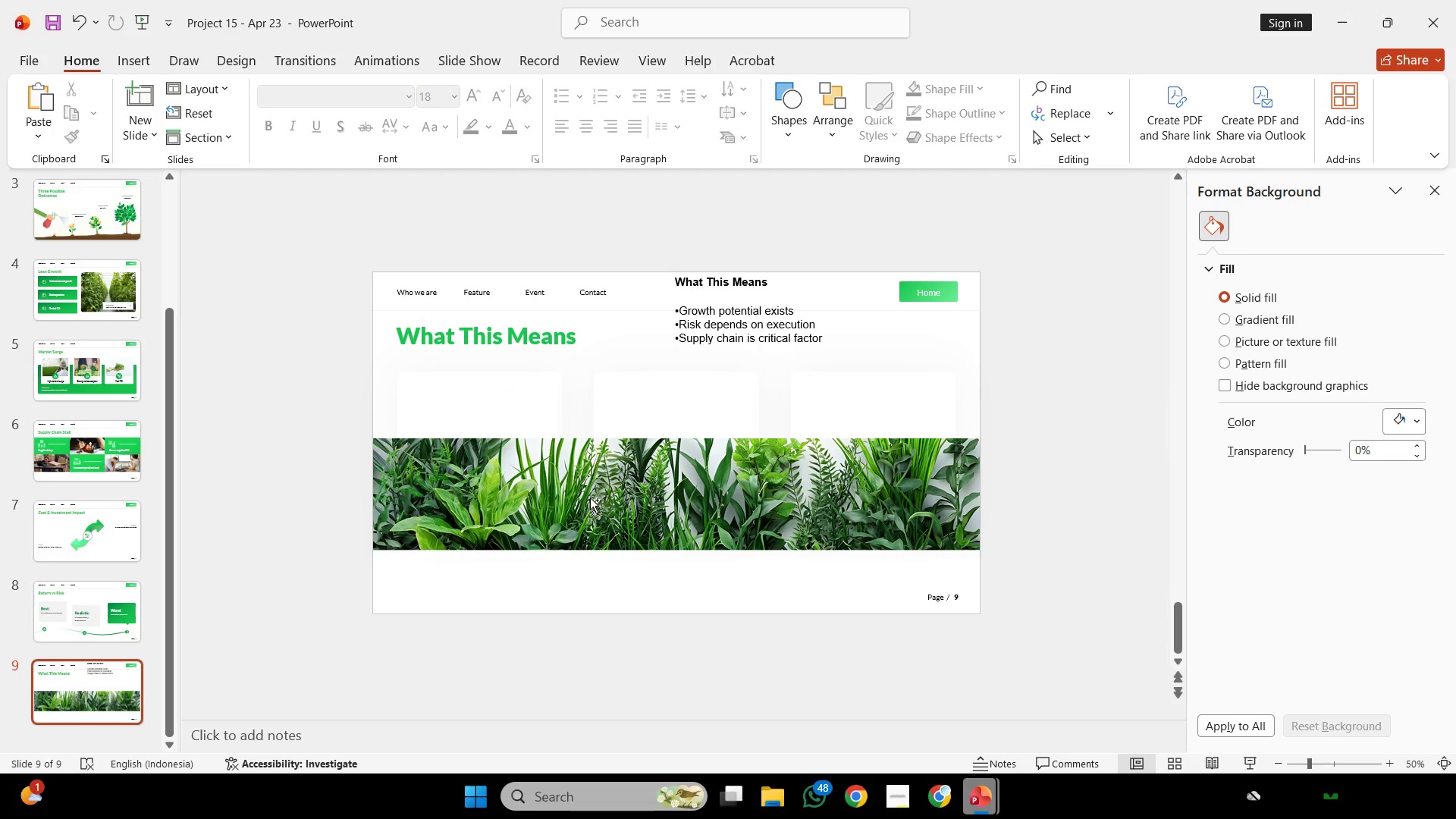 
left_click_drag(start_coordinate=[561, 466], to_coordinate=[538, 459])
 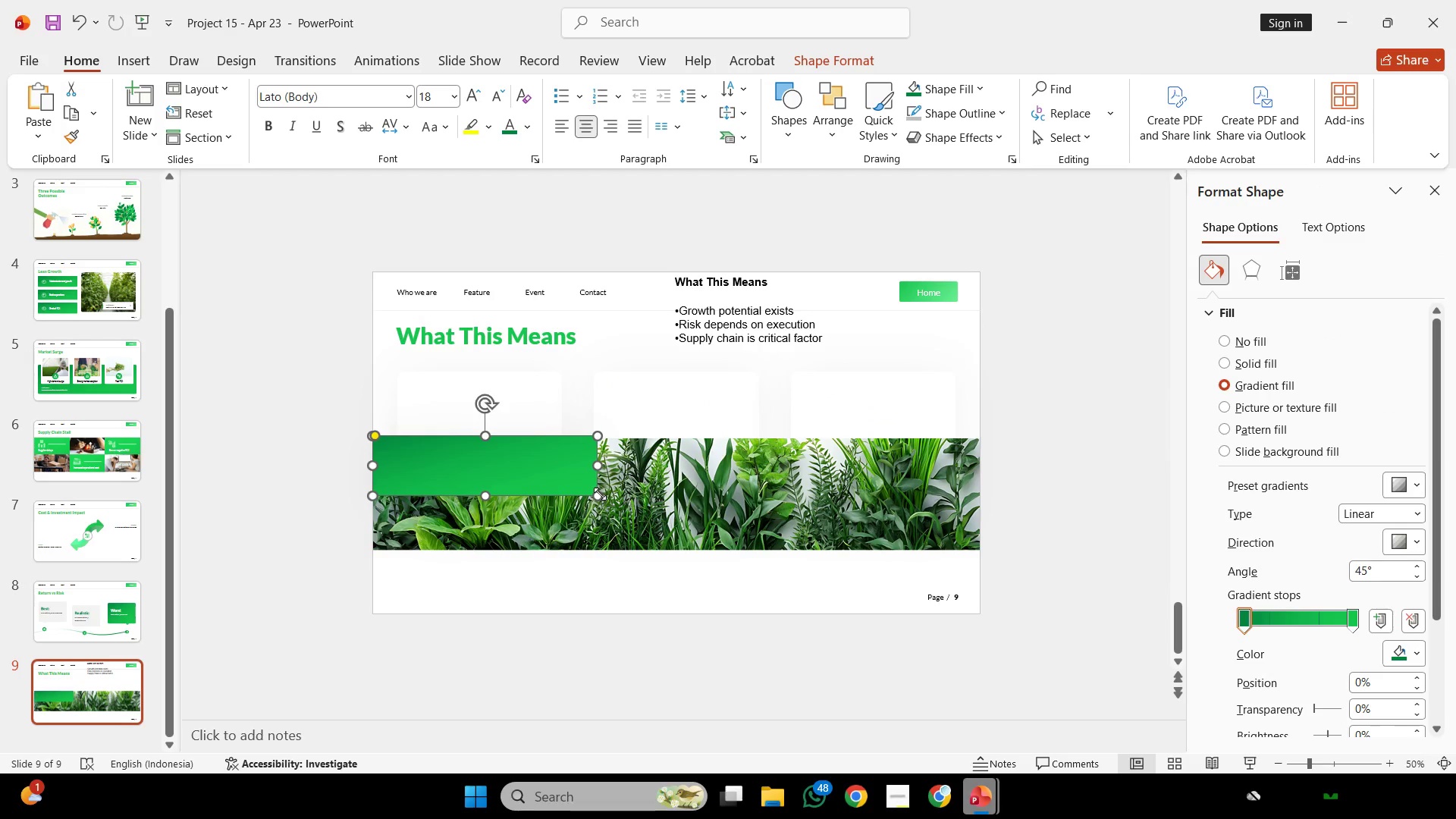 
hold_key(key=ShiftLeft, duration=0.39)
 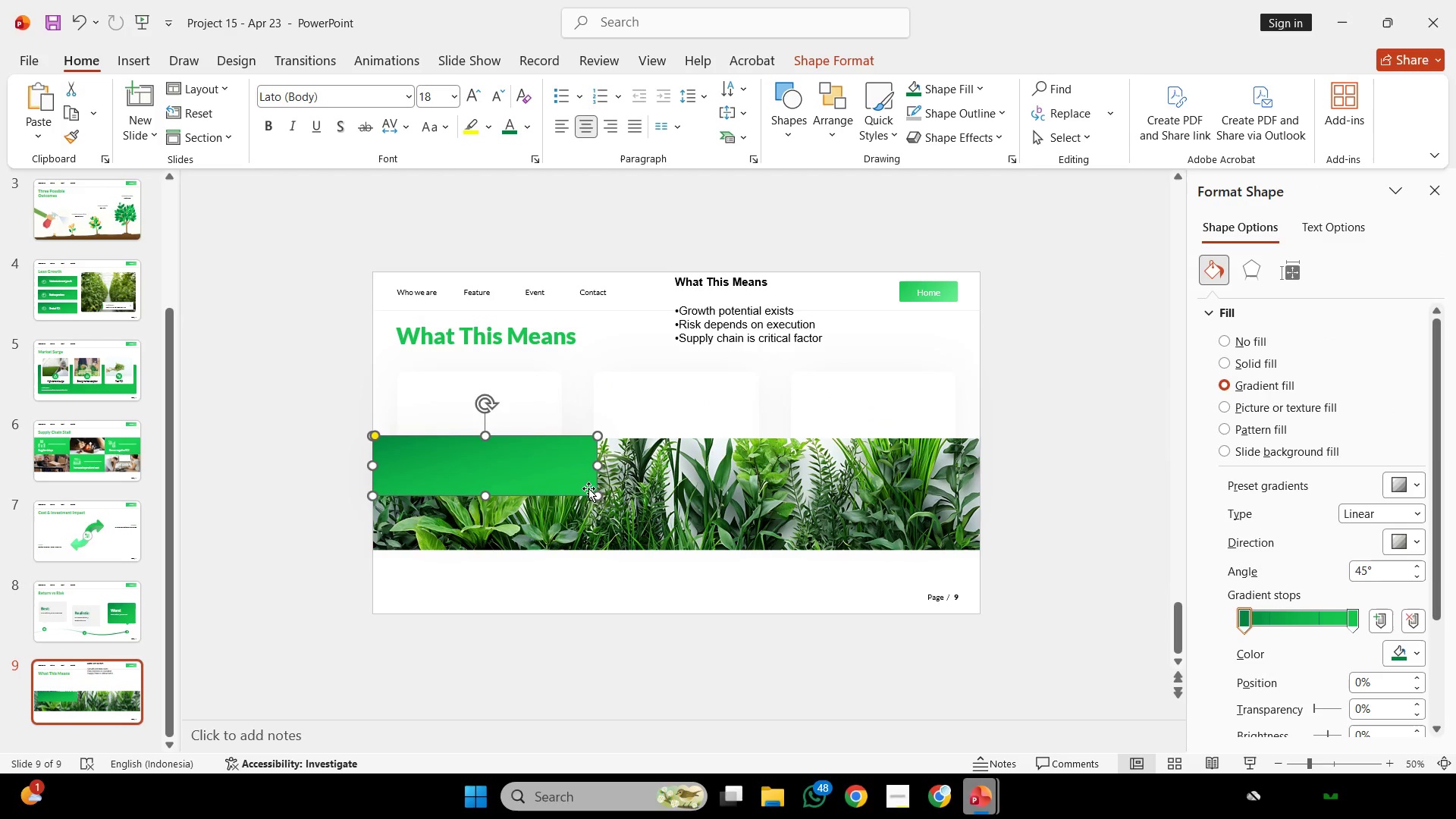 
left_click_drag(start_coordinate=[598, 494], to_coordinate=[982, 548])
 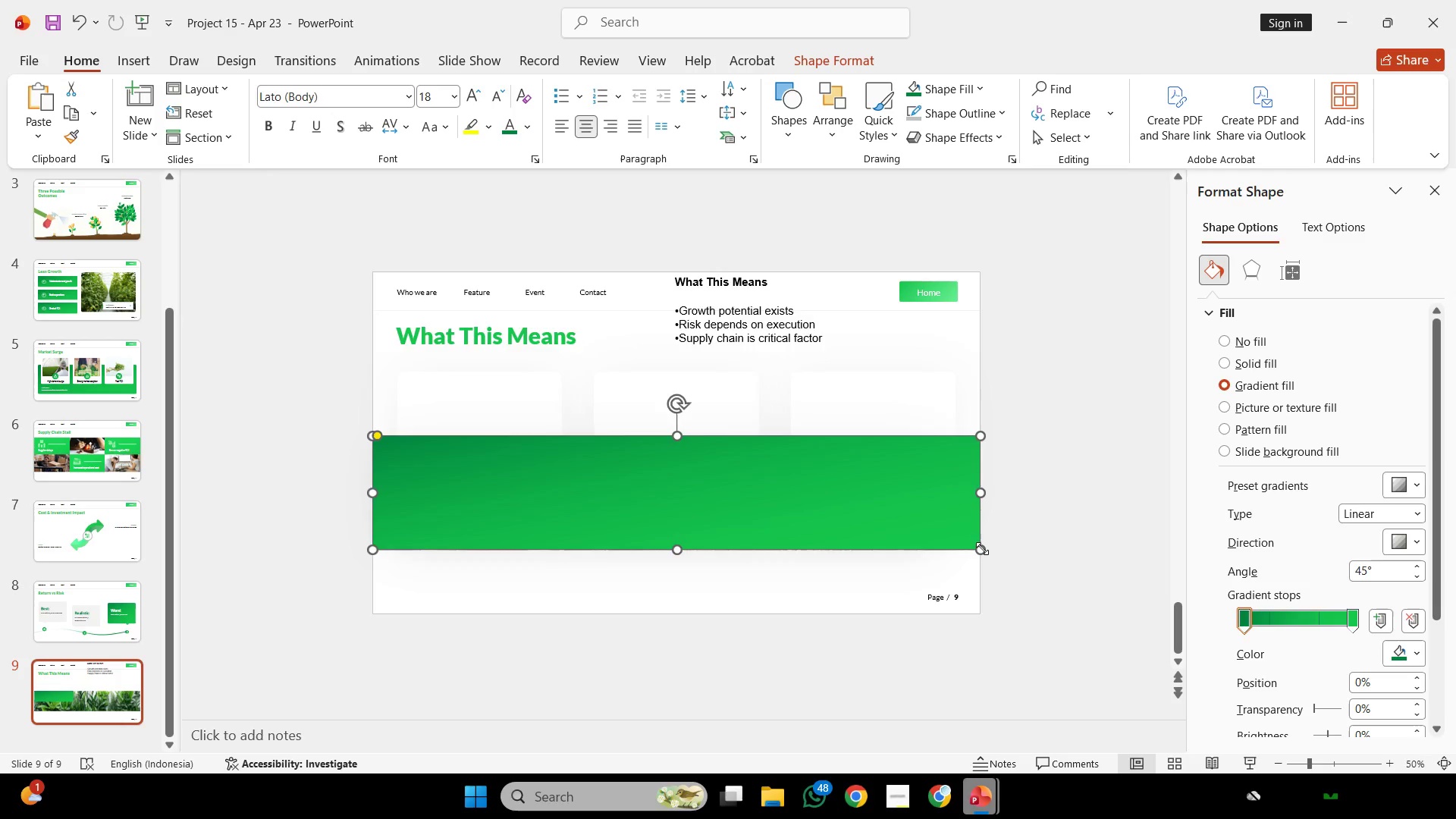 
hold_key(key=ControlLeft, duration=0.53)
scroll: coordinate [982, 548], scroll_direction: up, amount: 2.0
 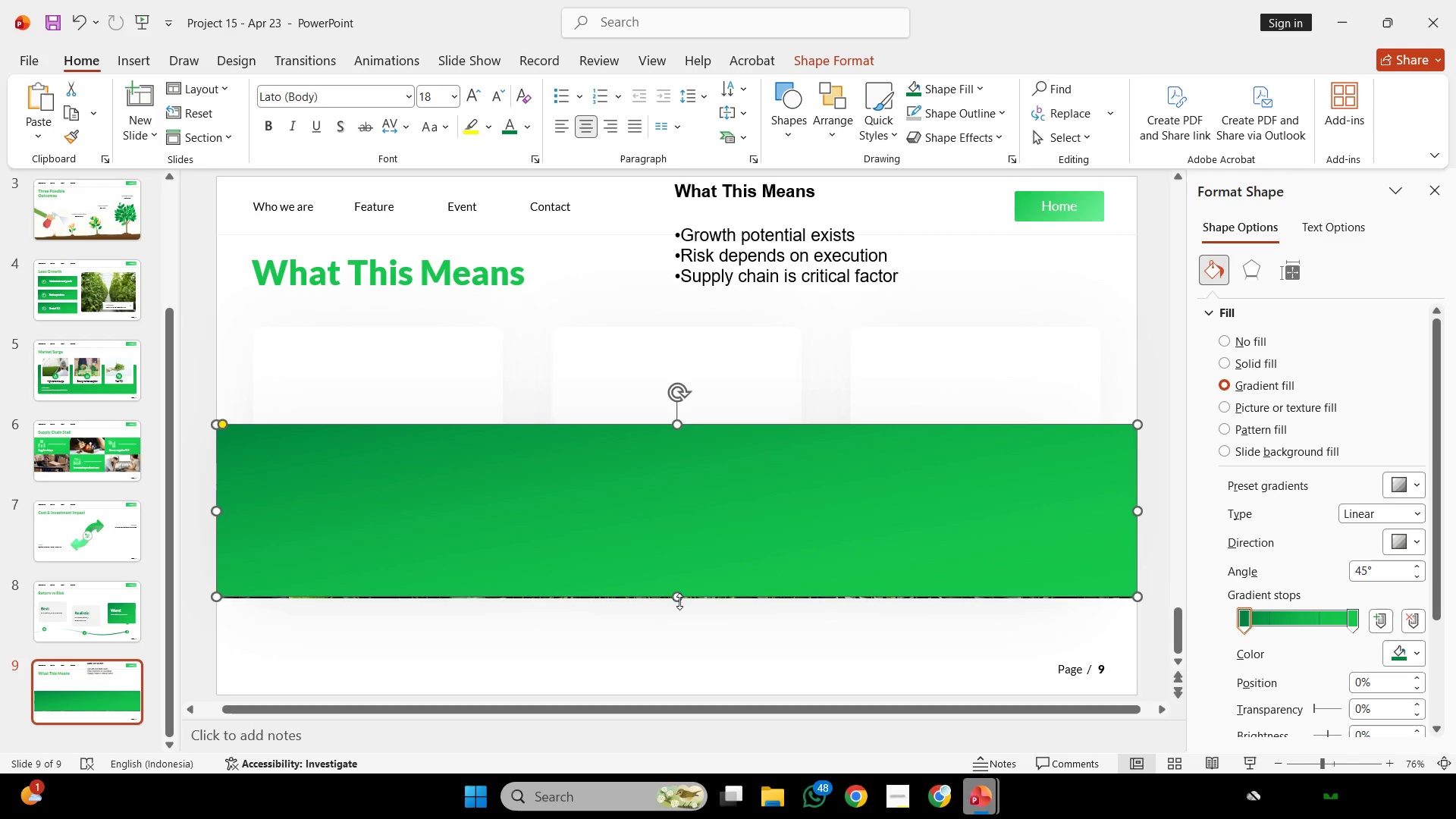 
left_click_drag(start_coordinate=[679, 601], to_coordinate=[680, 605])
 